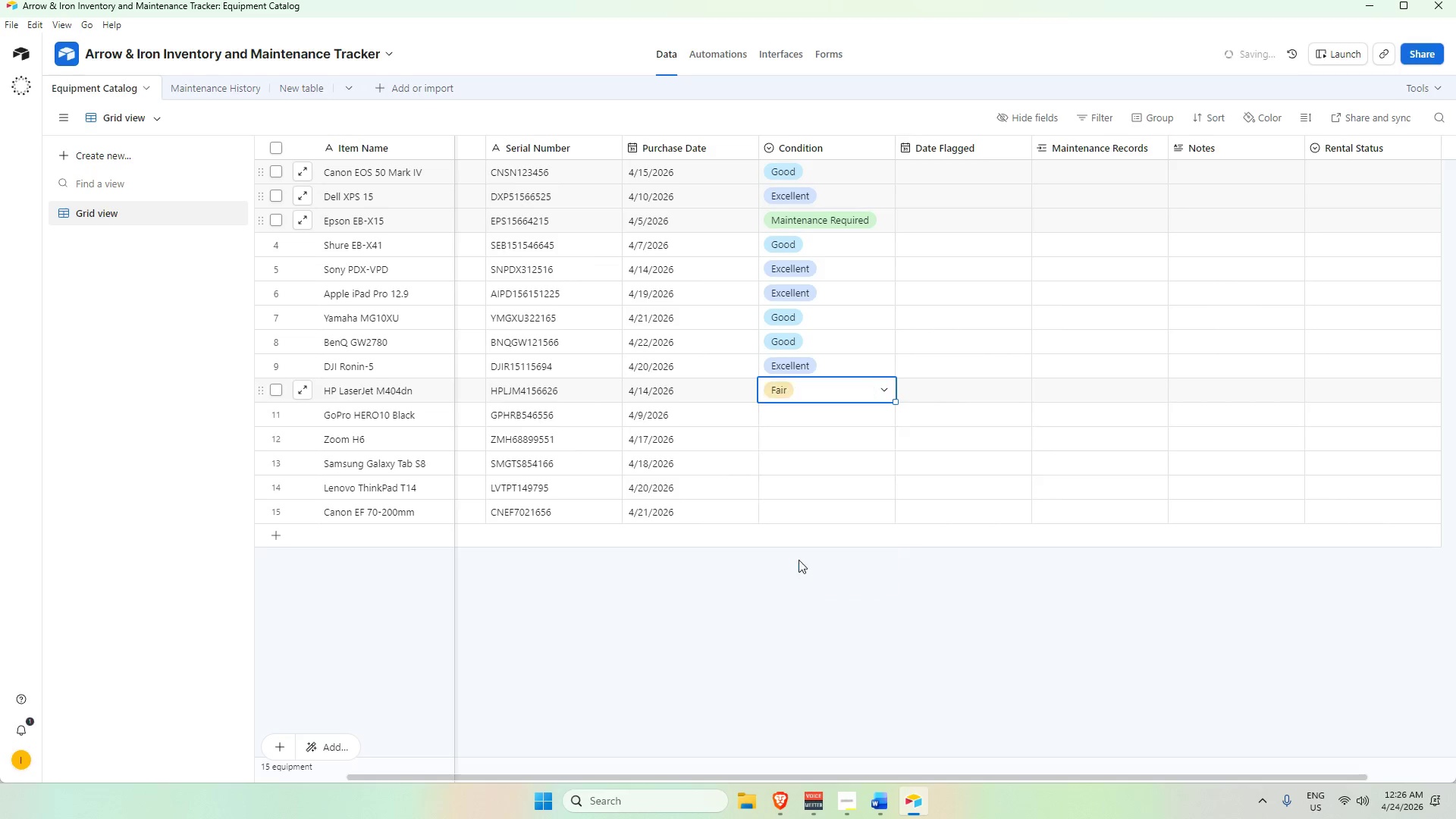 
double_click([811, 415])
 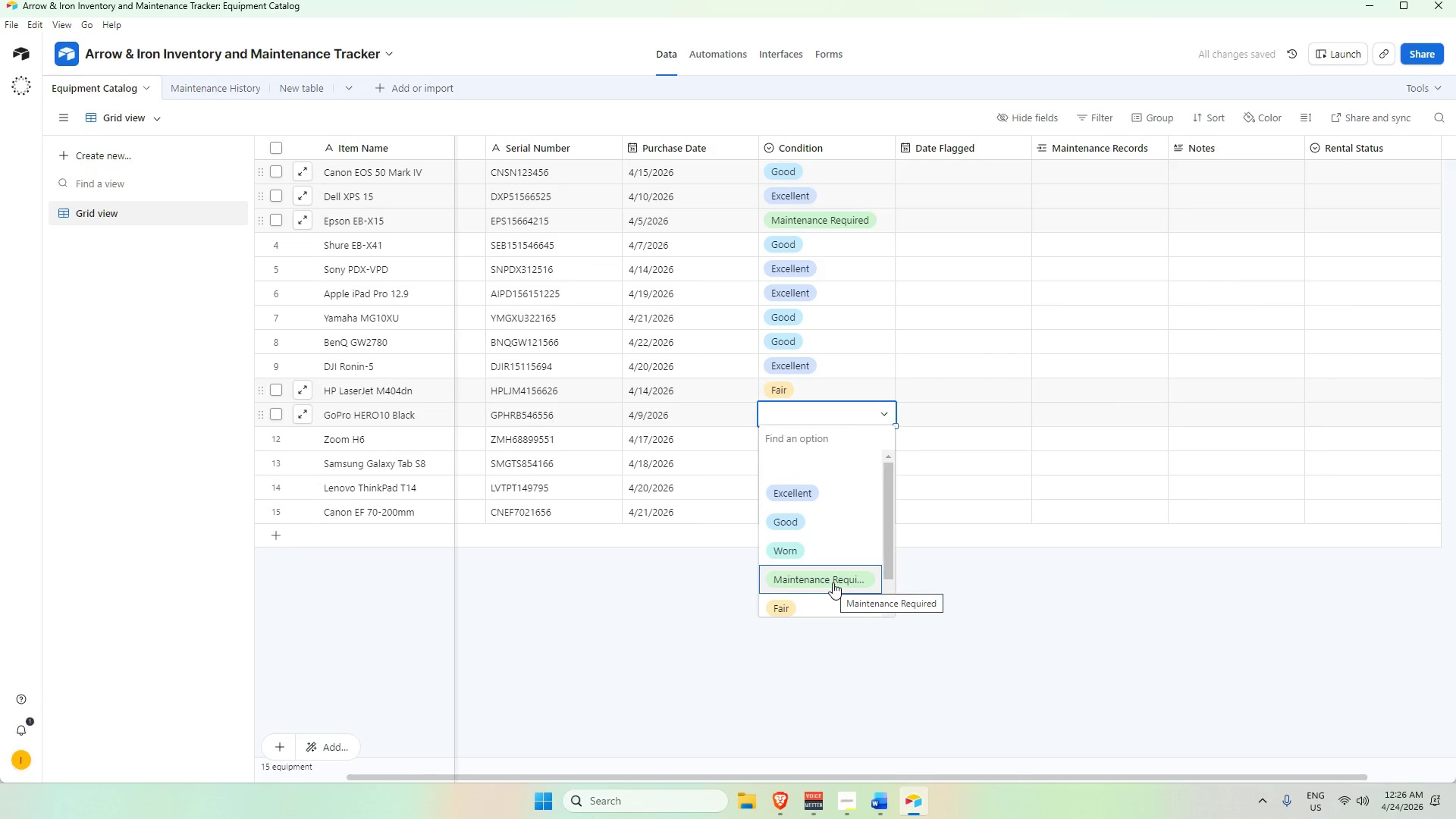 
double_click([813, 415])
 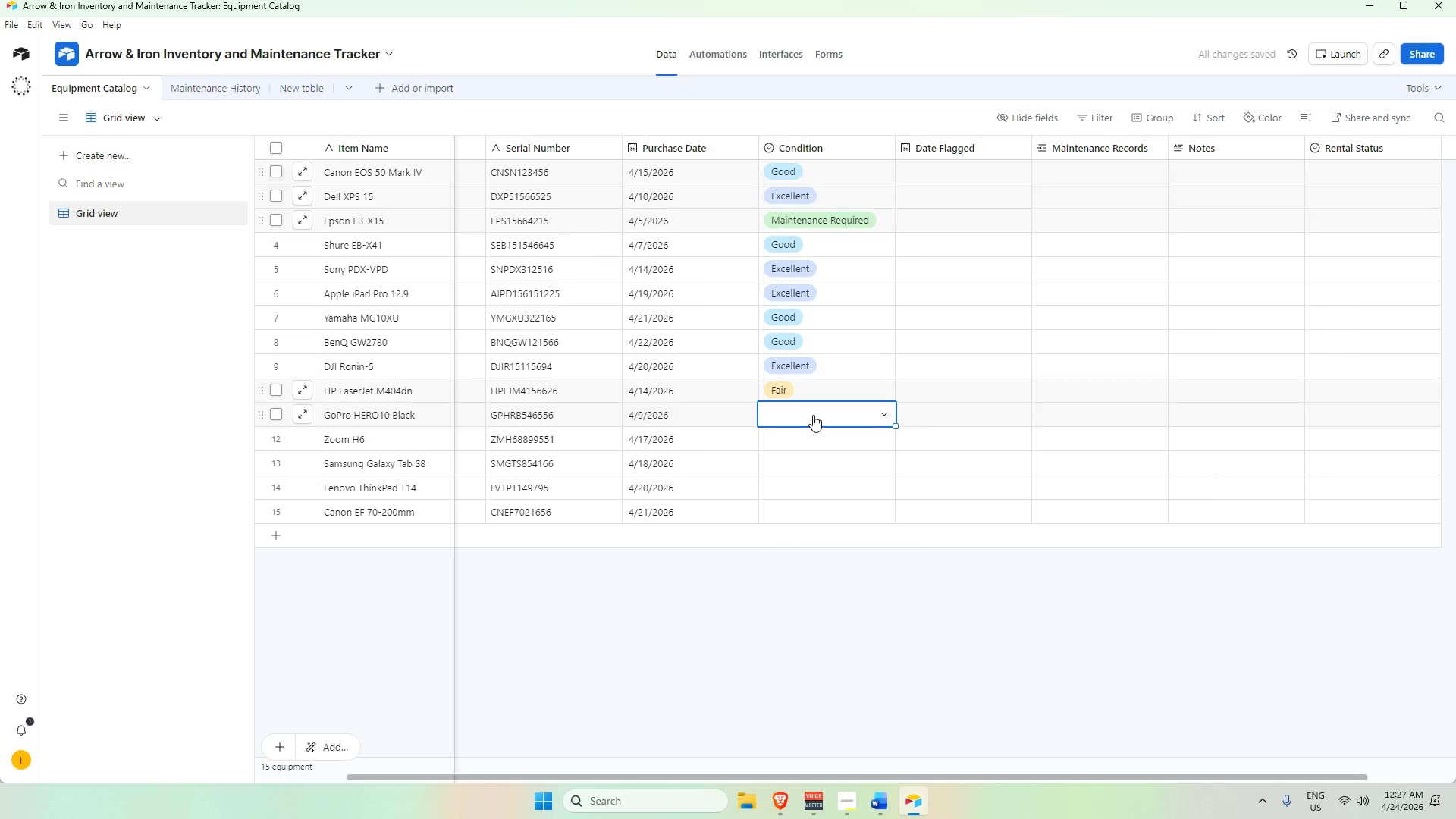 
triple_click([813, 415])
 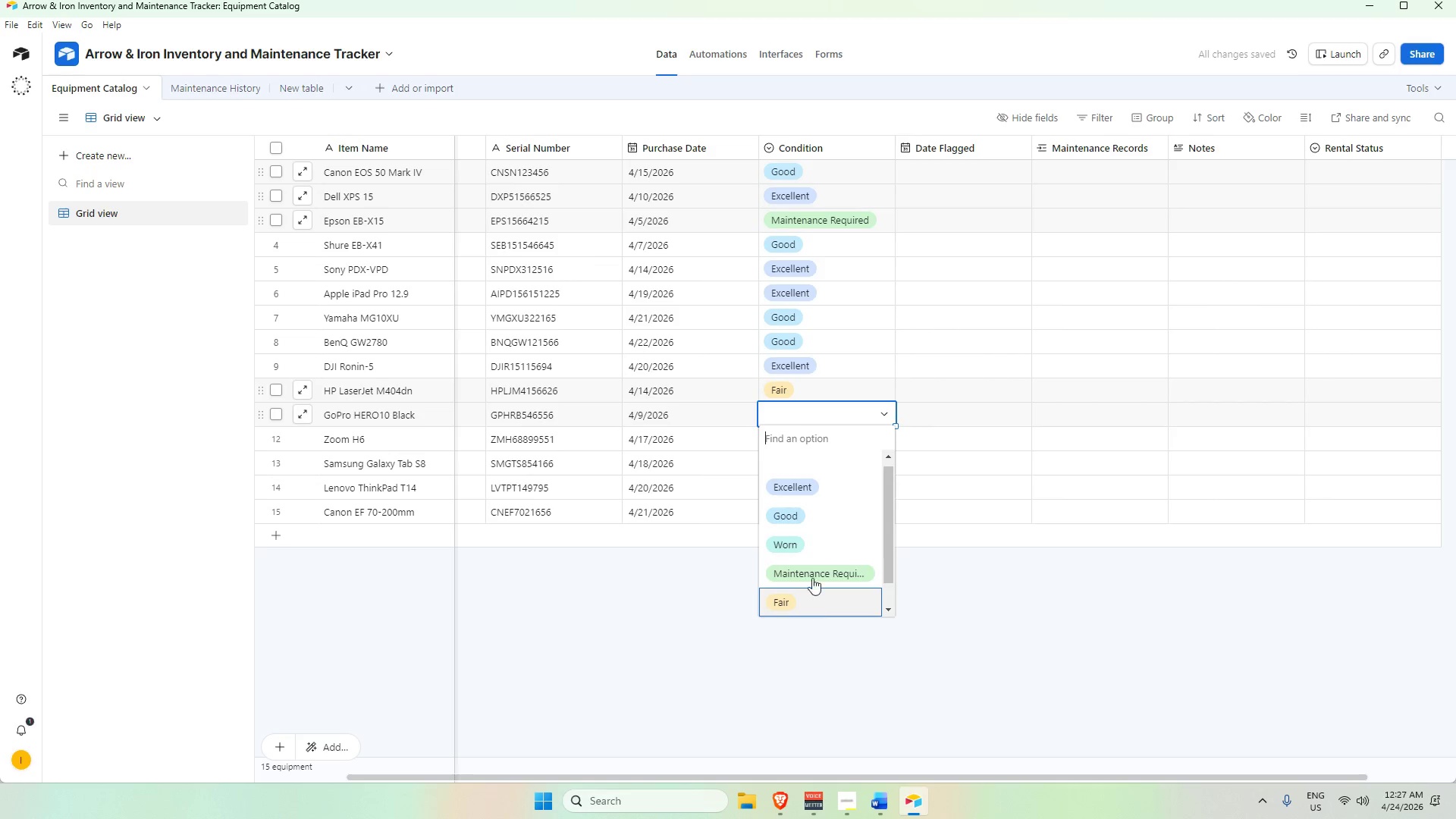 
left_click([813, 568])
 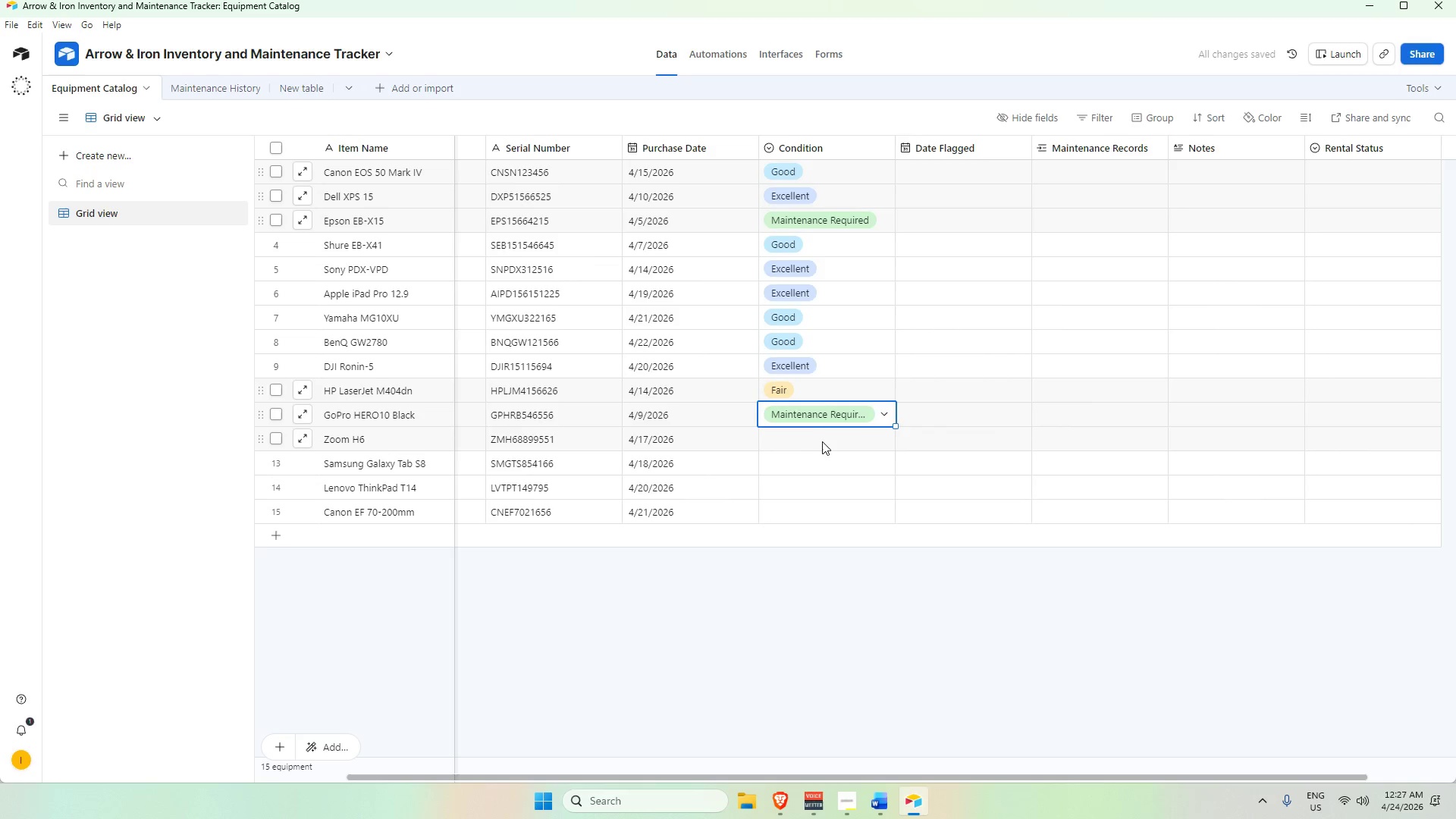 
double_click([825, 433])
 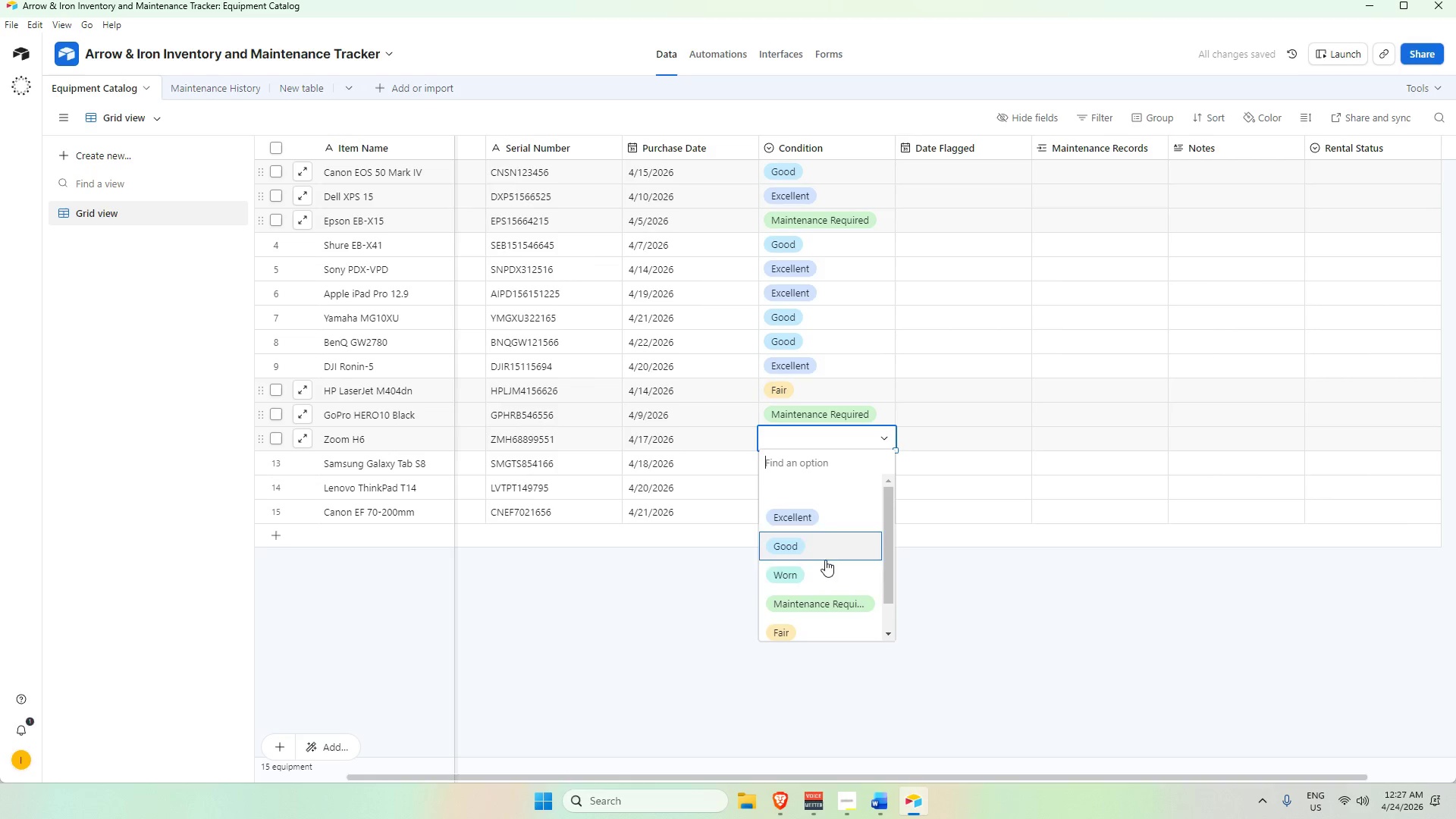 
scroll: coordinate [824, 578], scroll_direction: down, amount: 2.0
 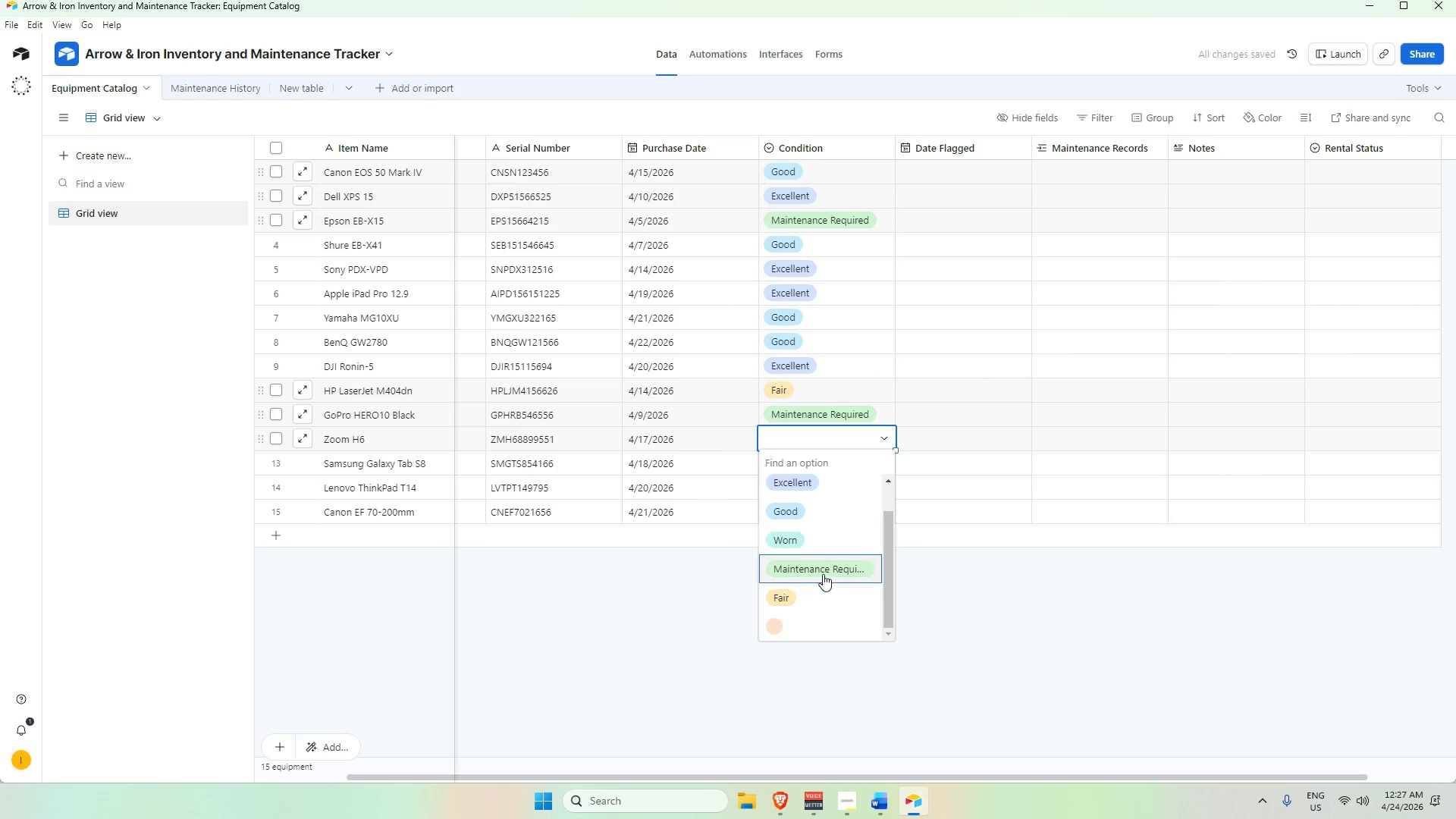 
left_click([823, 571])
 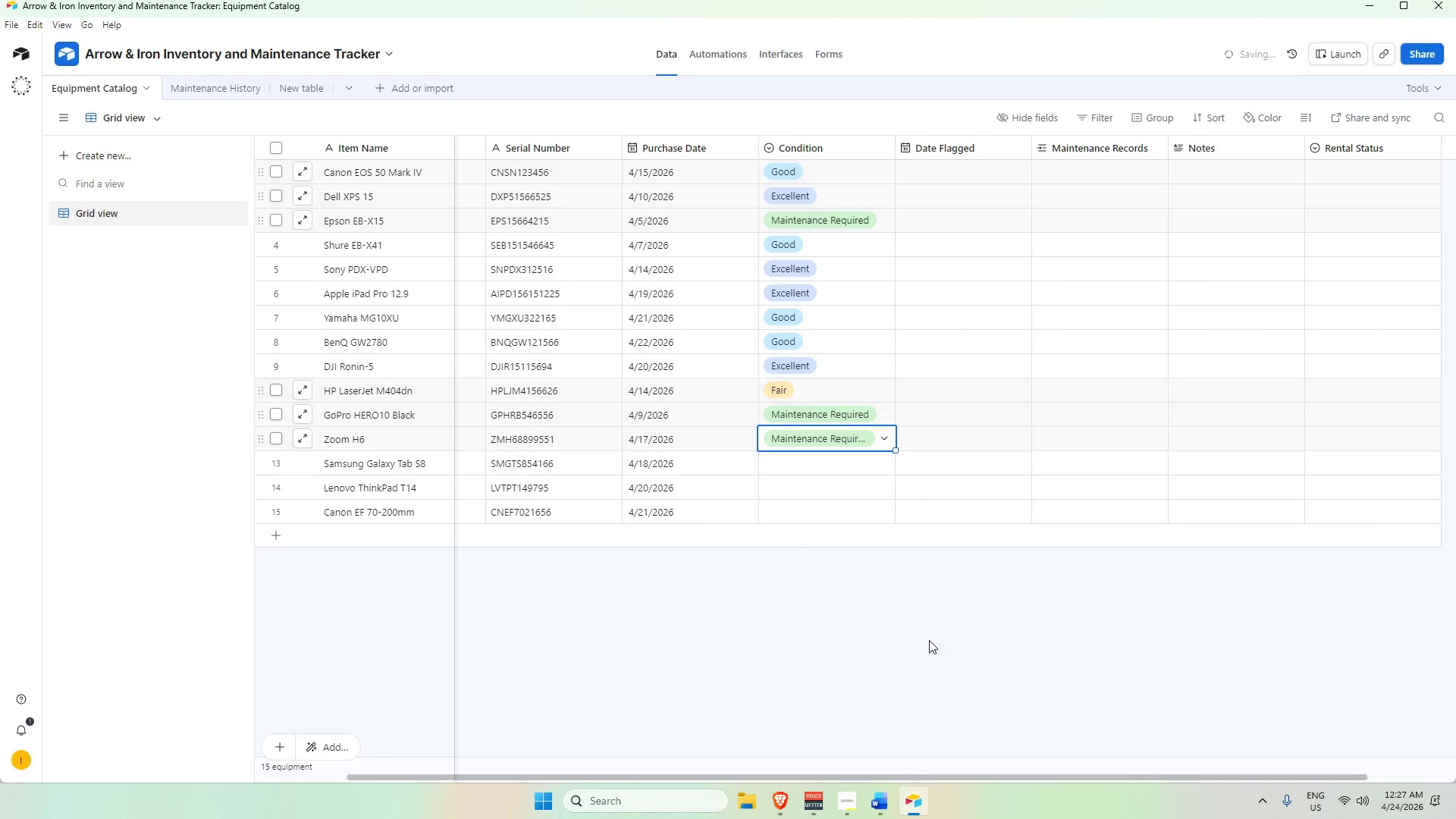 
left_click_drag(start_coordinate=[961, 655], to_coordinate=[956, 654])
 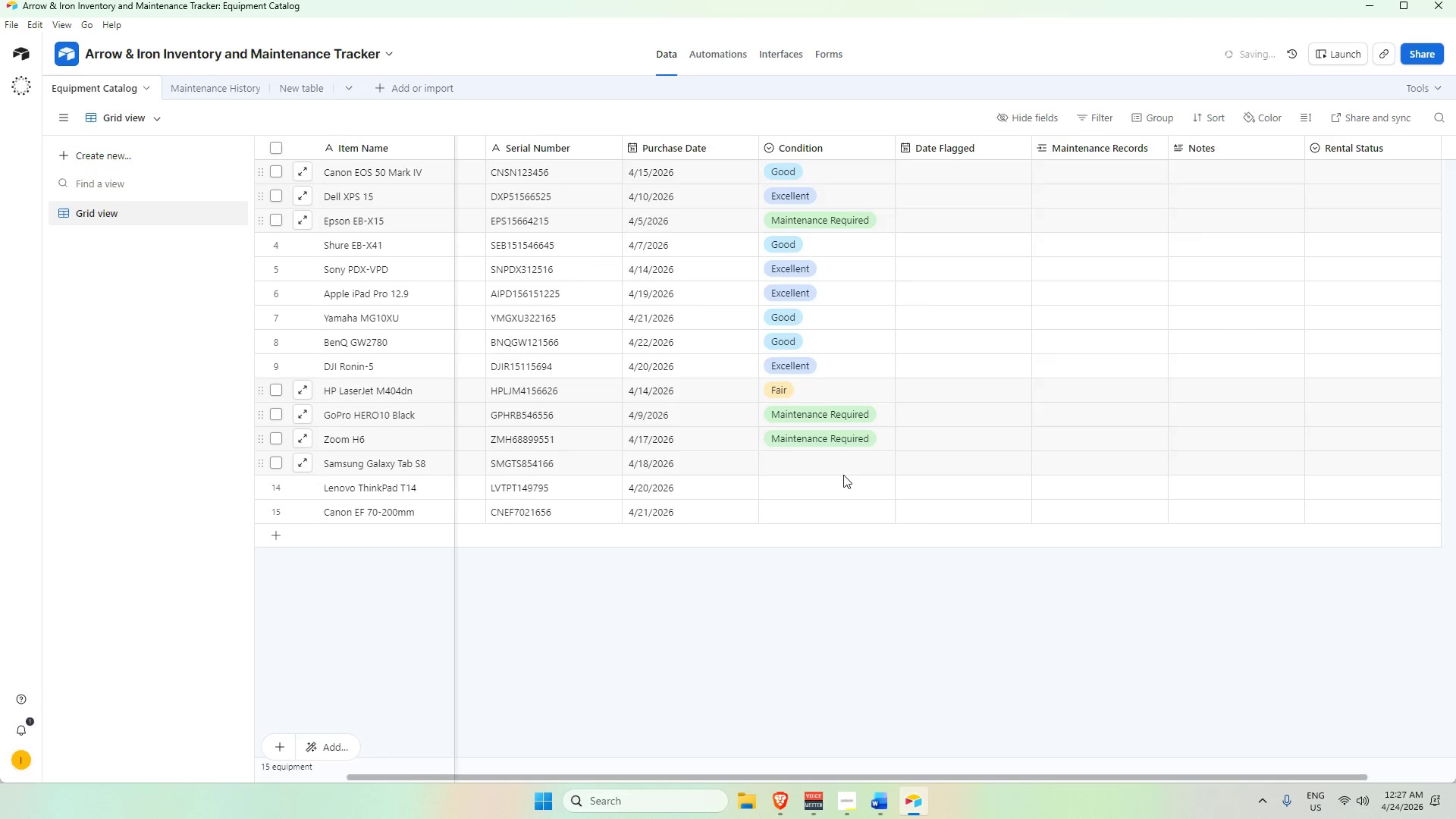 
double_click([839, 472])
 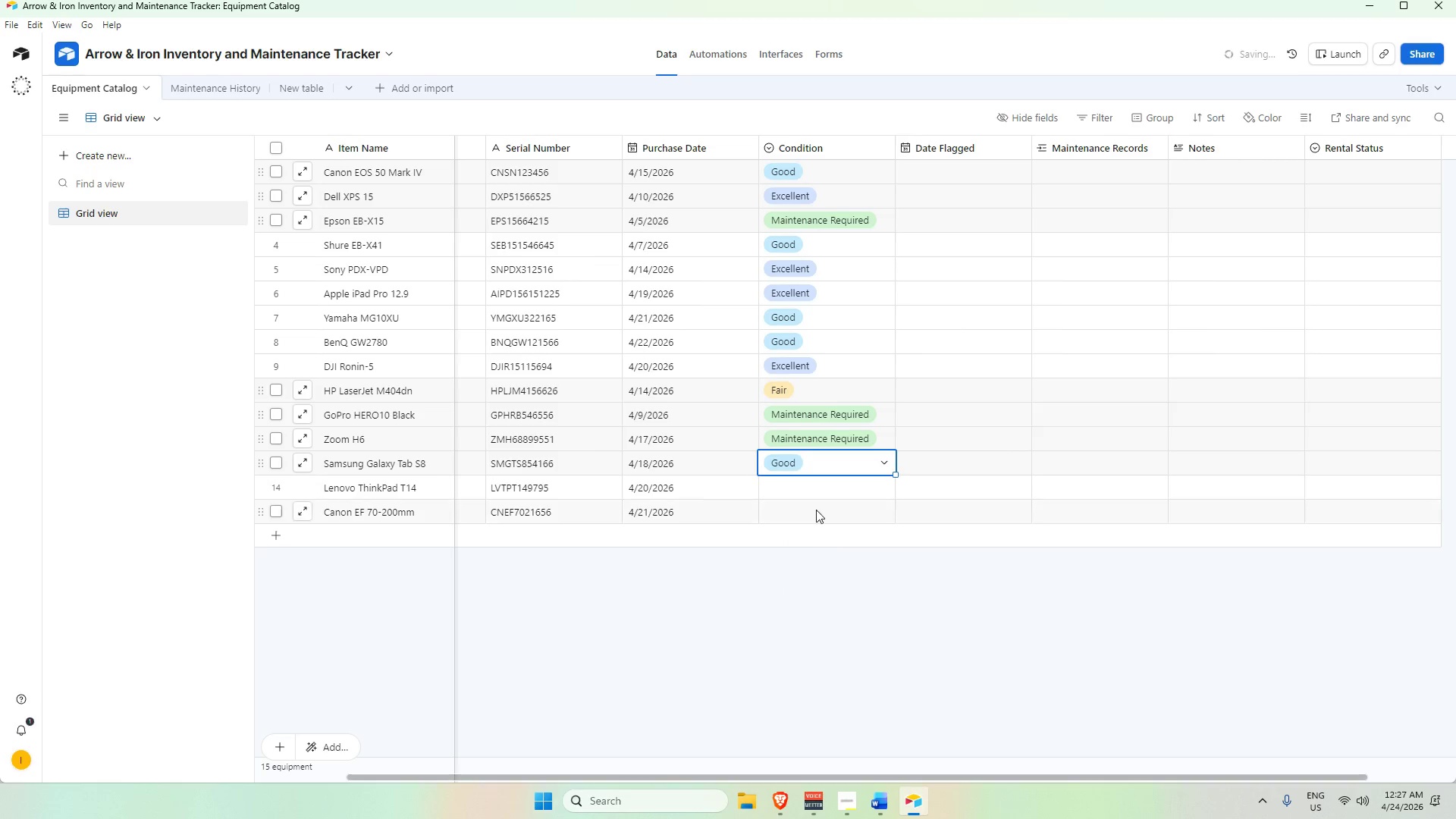 
double_click([810, 487])
 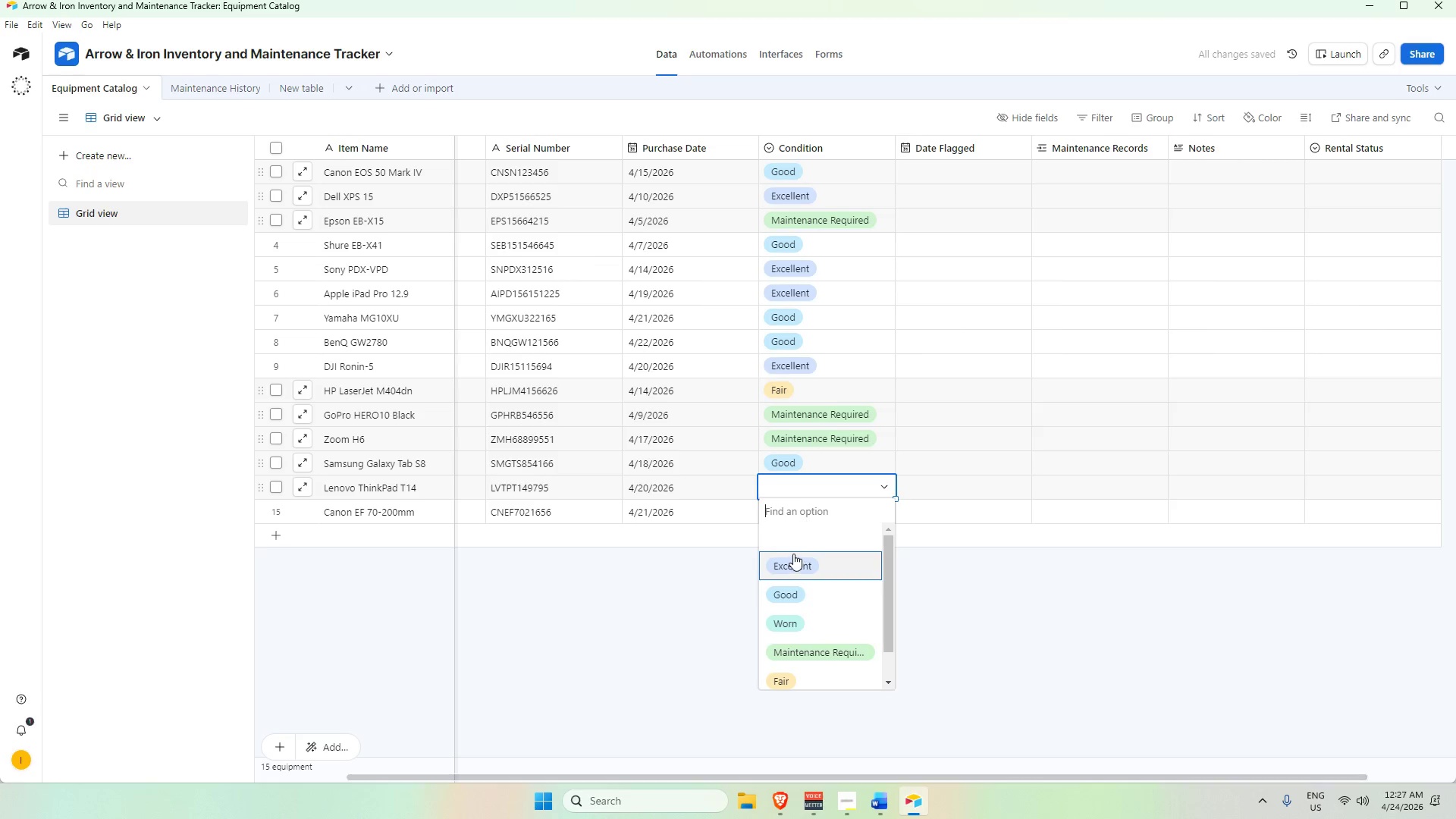 
left_click([795, 551])
 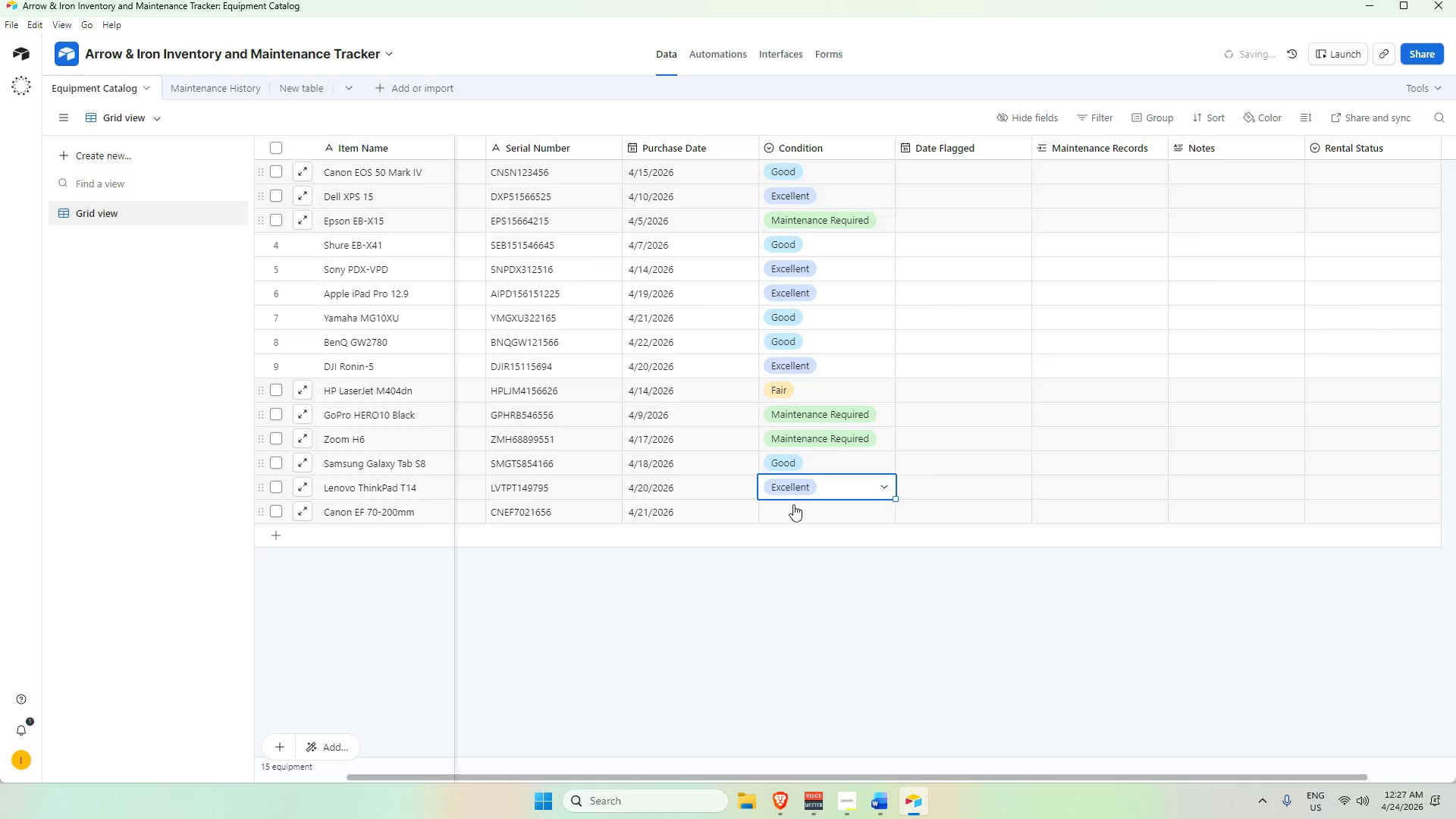 
triple_click([793, 505])
 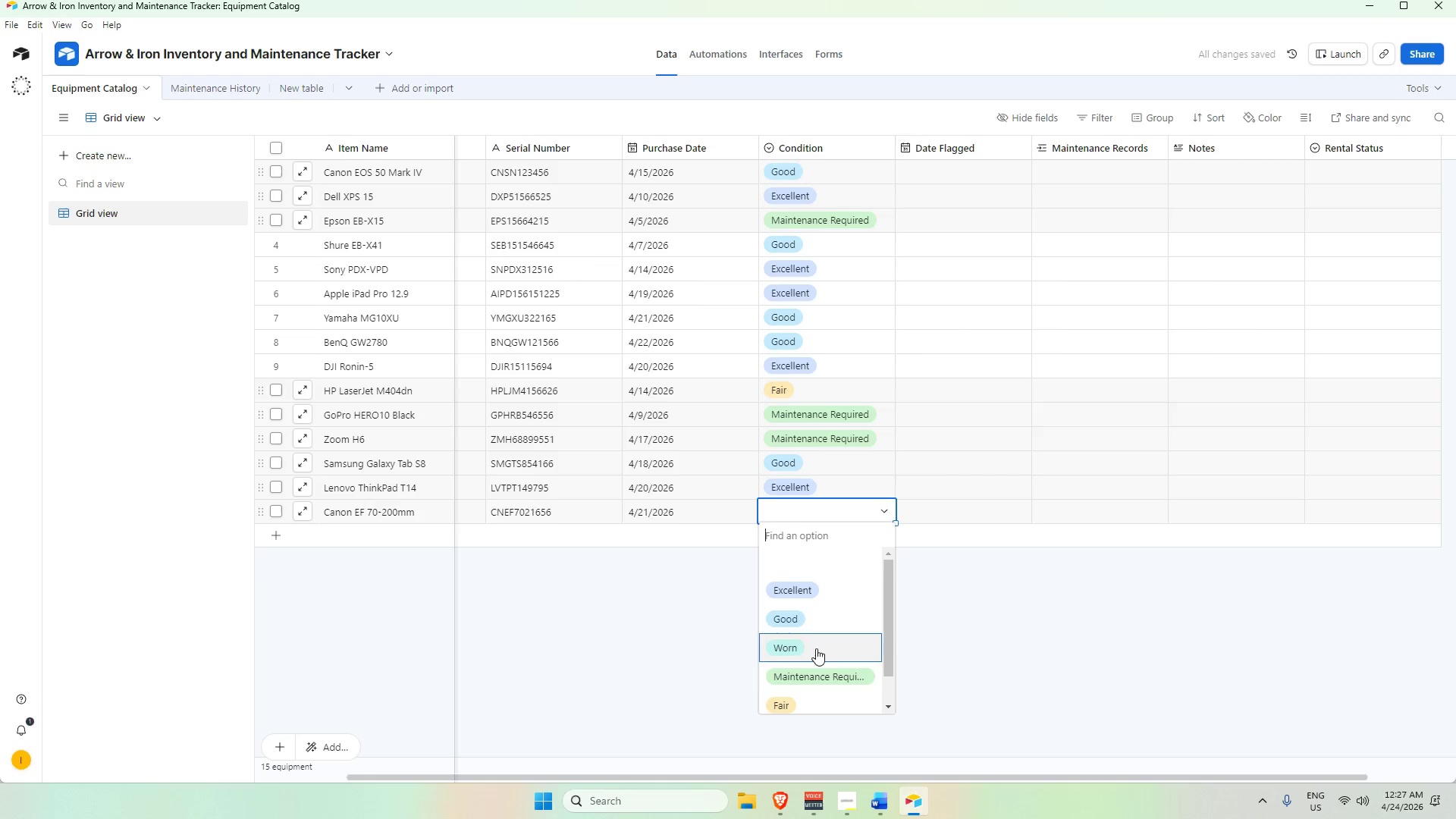 
scroll: coordinate [818, 667], scroll_direction: down, amount: 3.0
 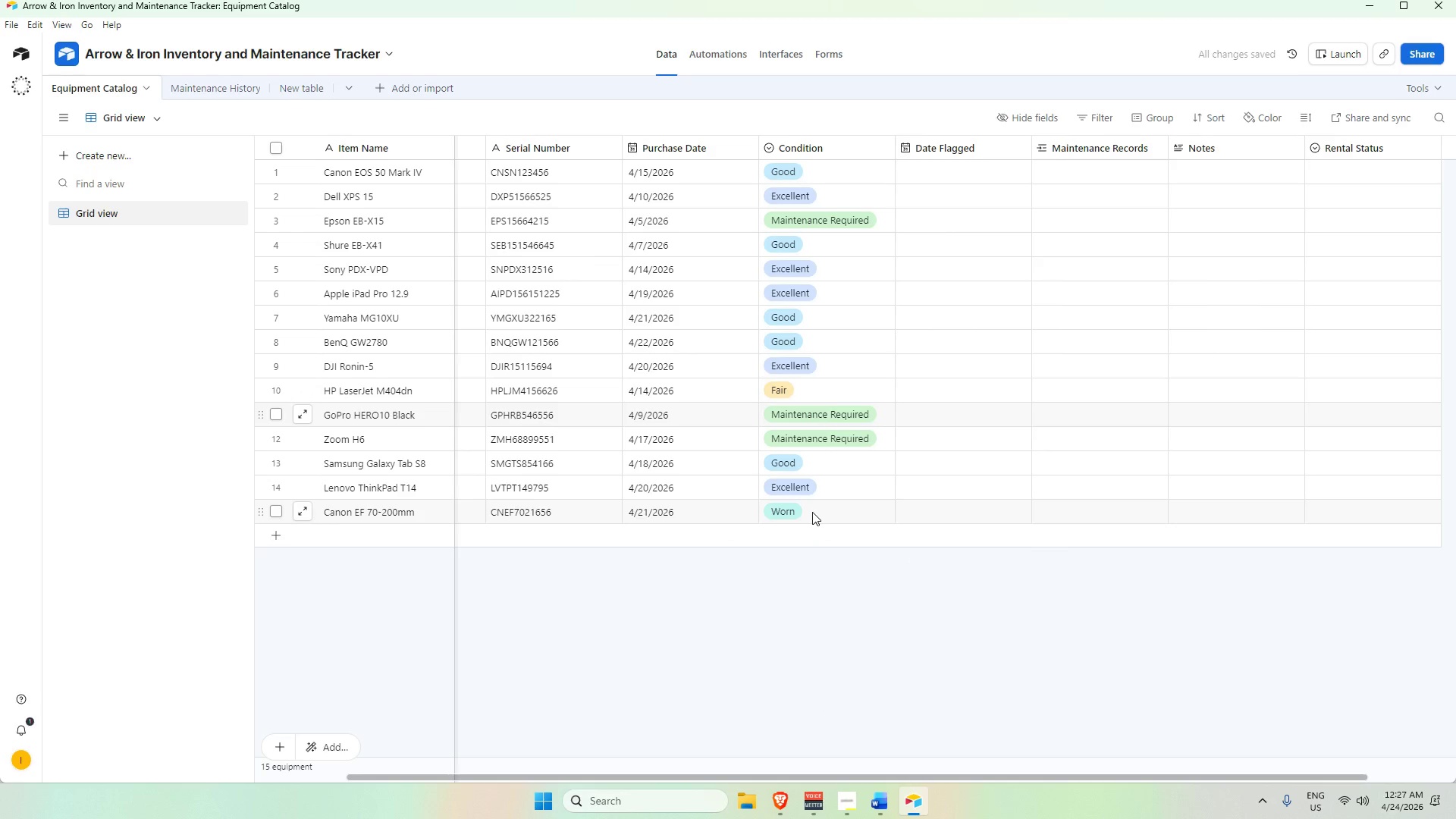 
left_click([810, 512])
 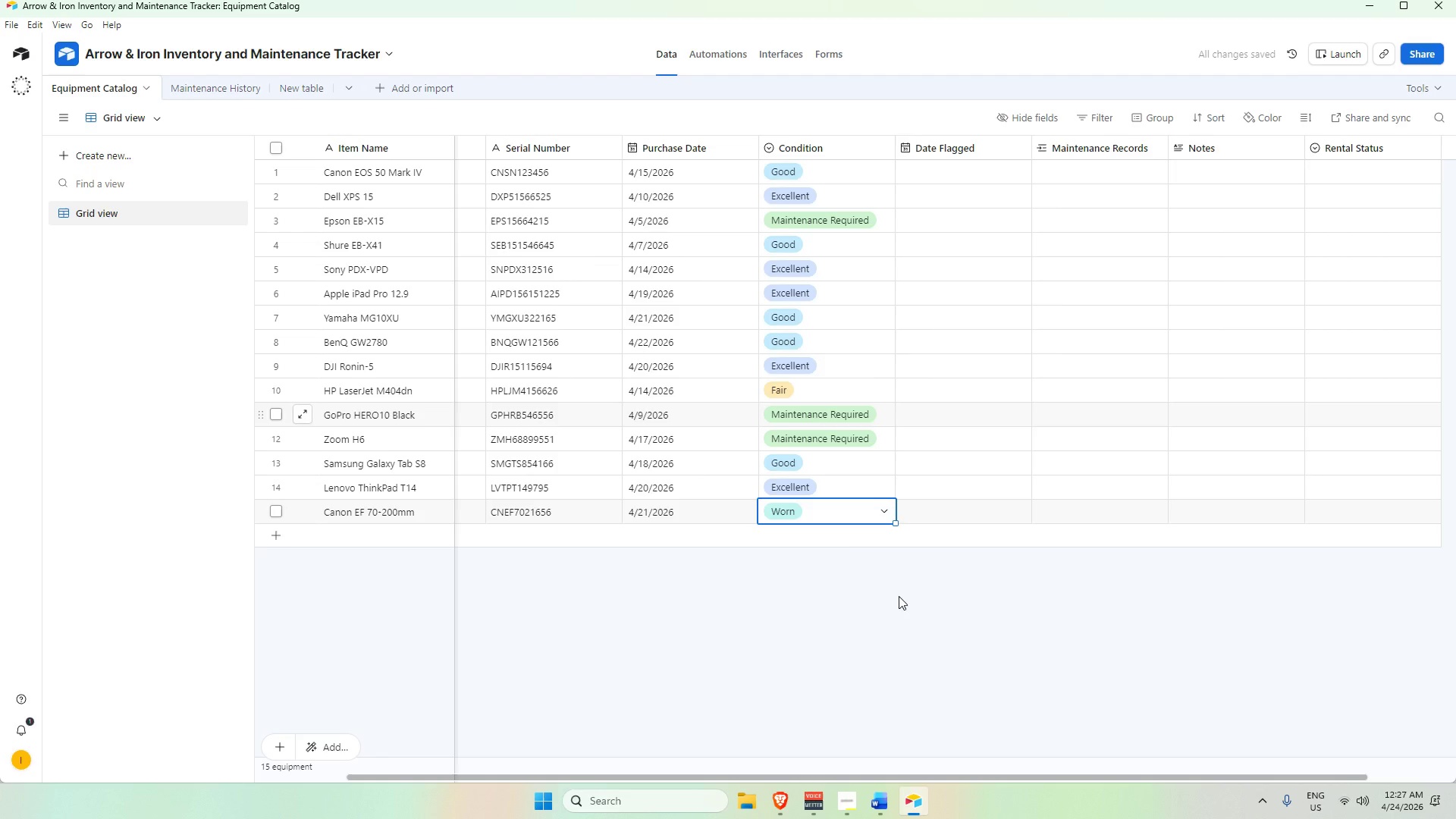 
left_click([832, 515])
 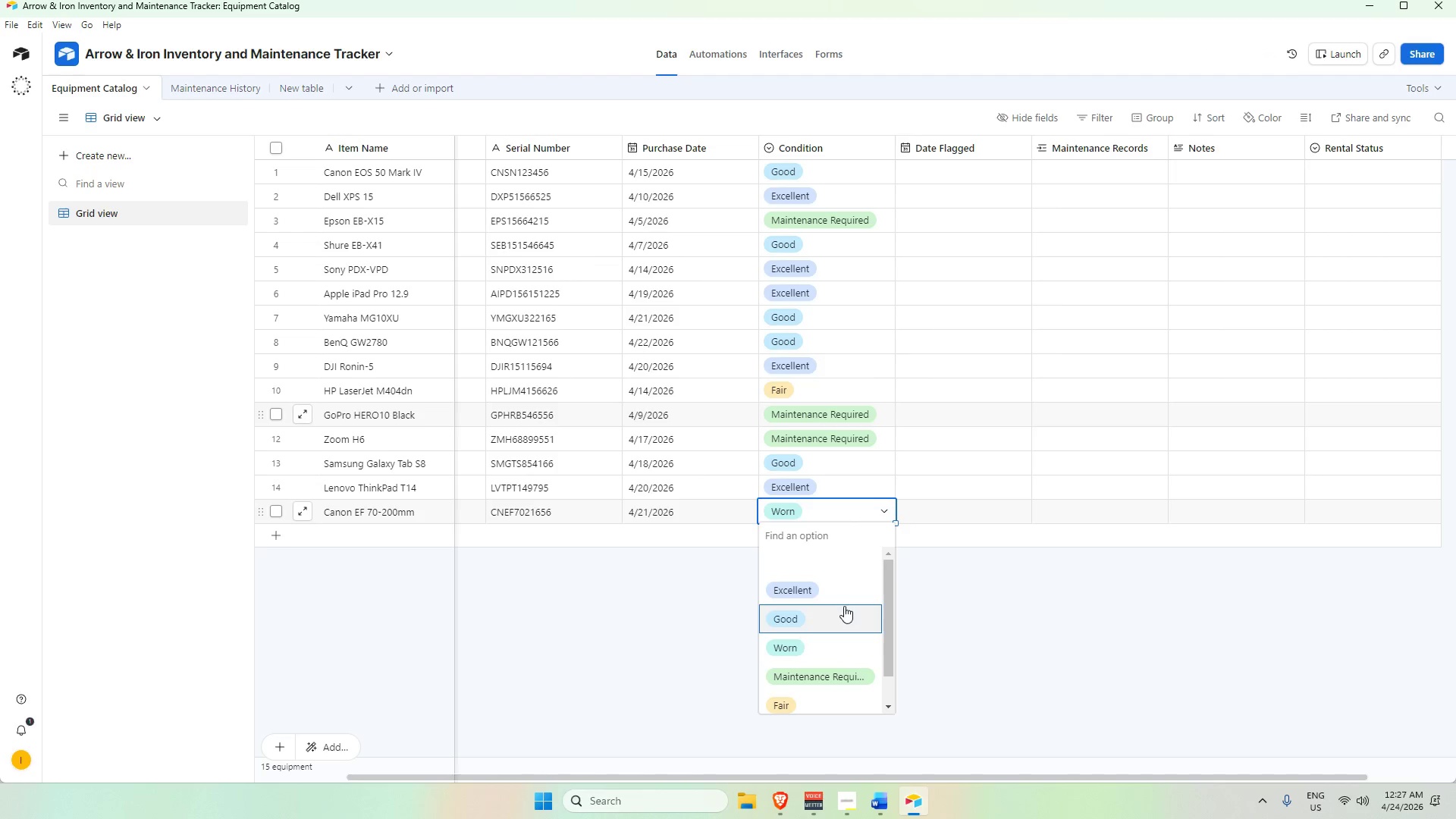 
left_click([1072, 679])
 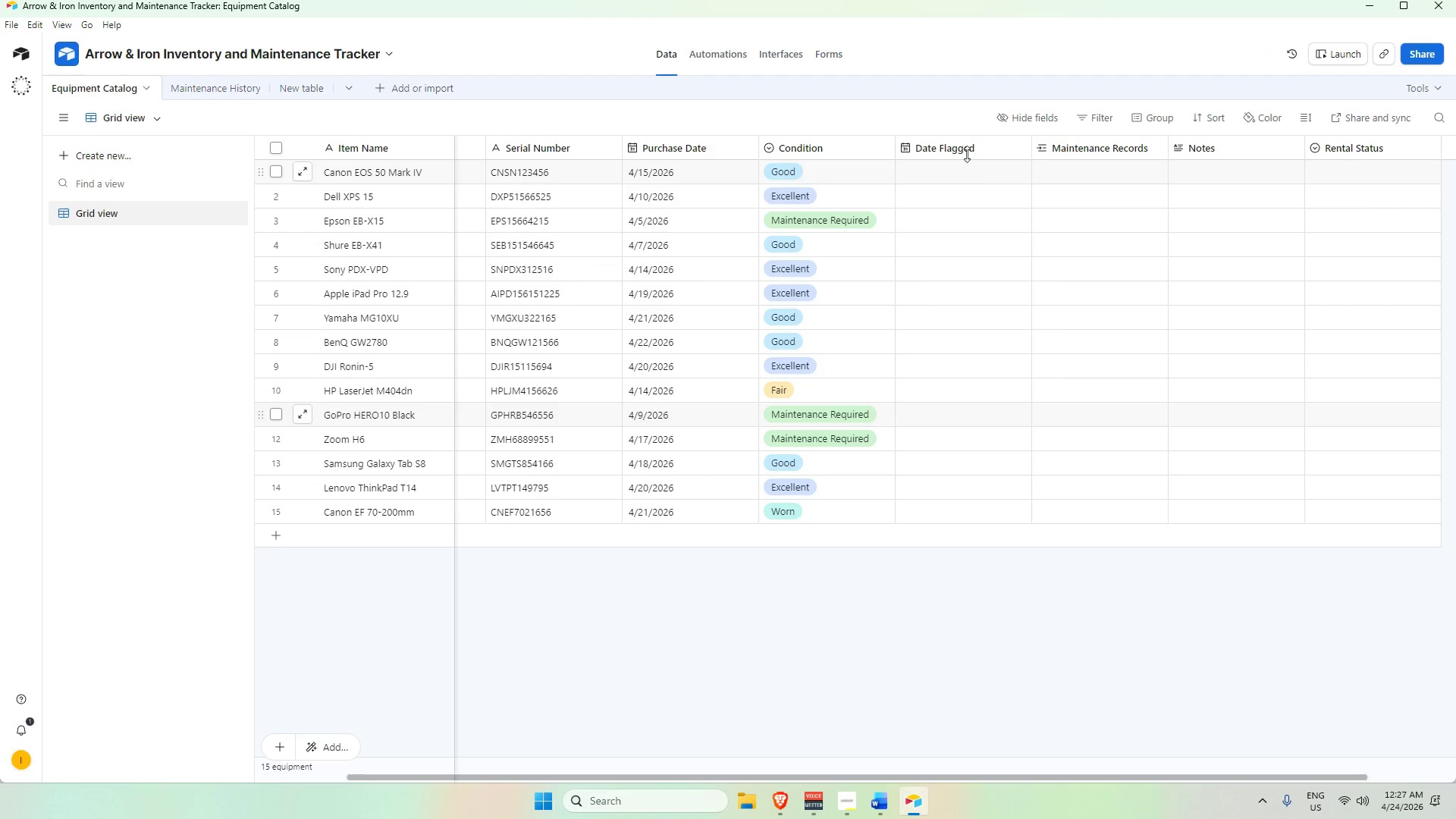 
left_click([968, 148])
 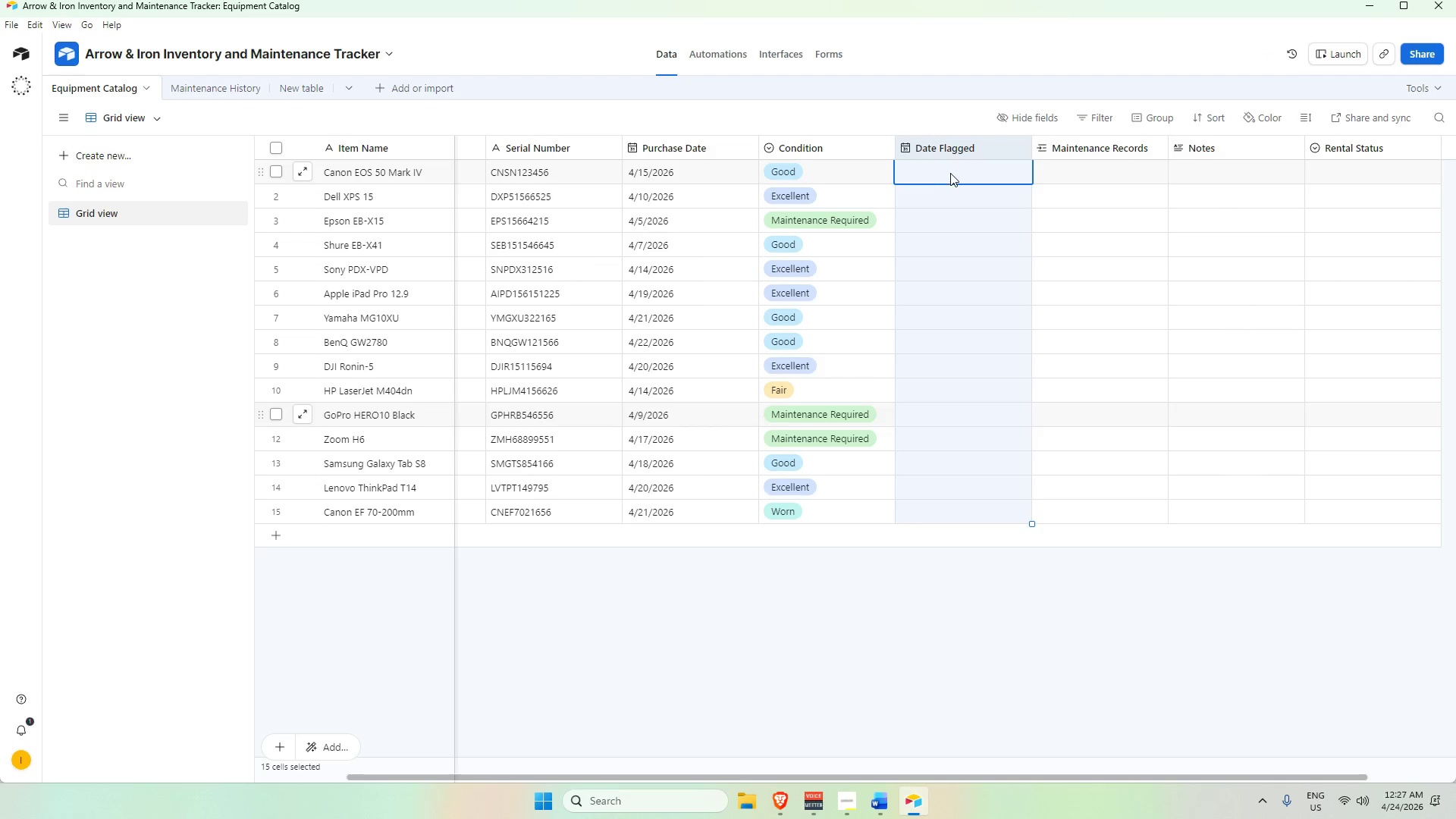 
double_click([950, 172])
 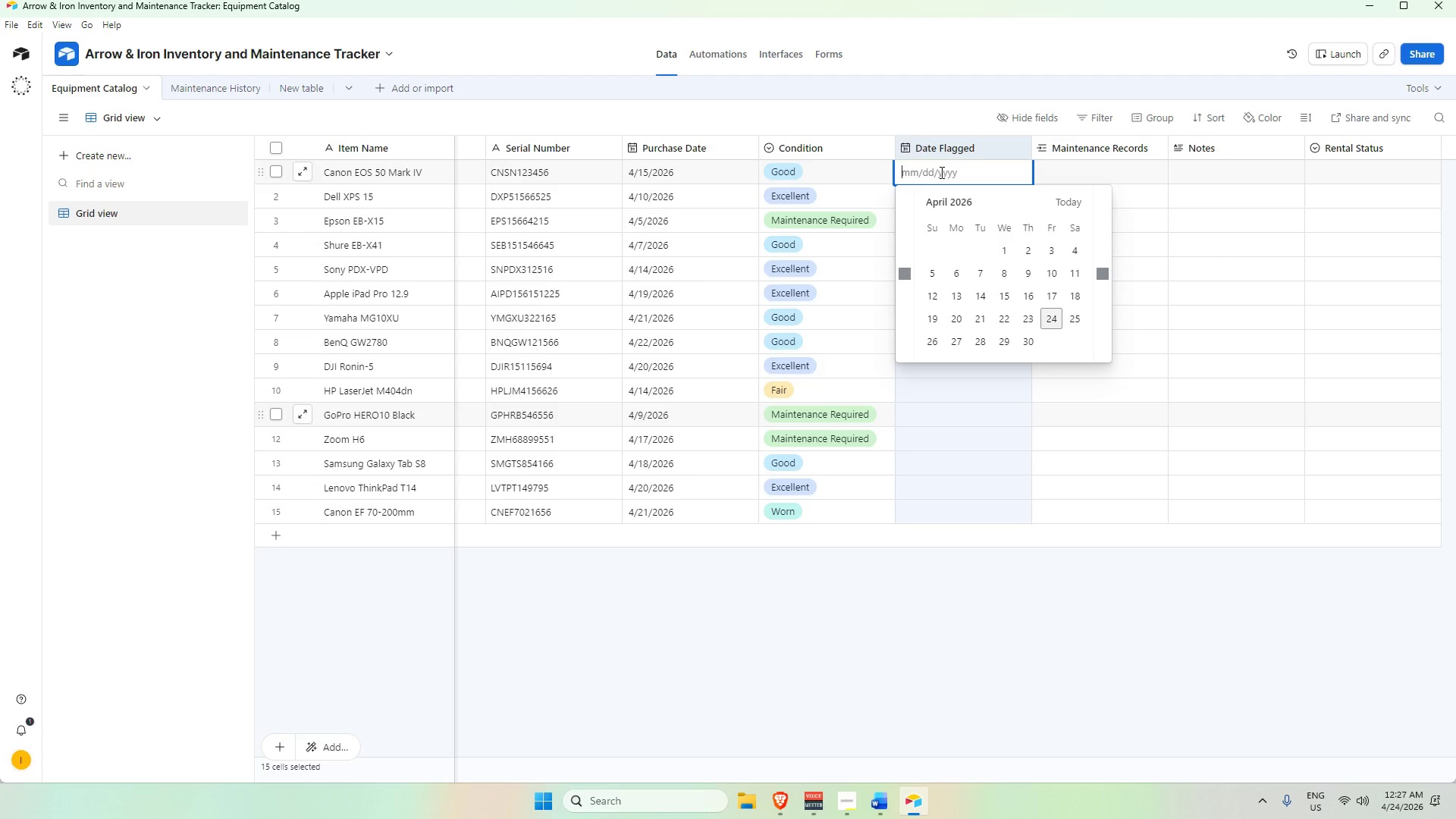 
wait(11.5)
 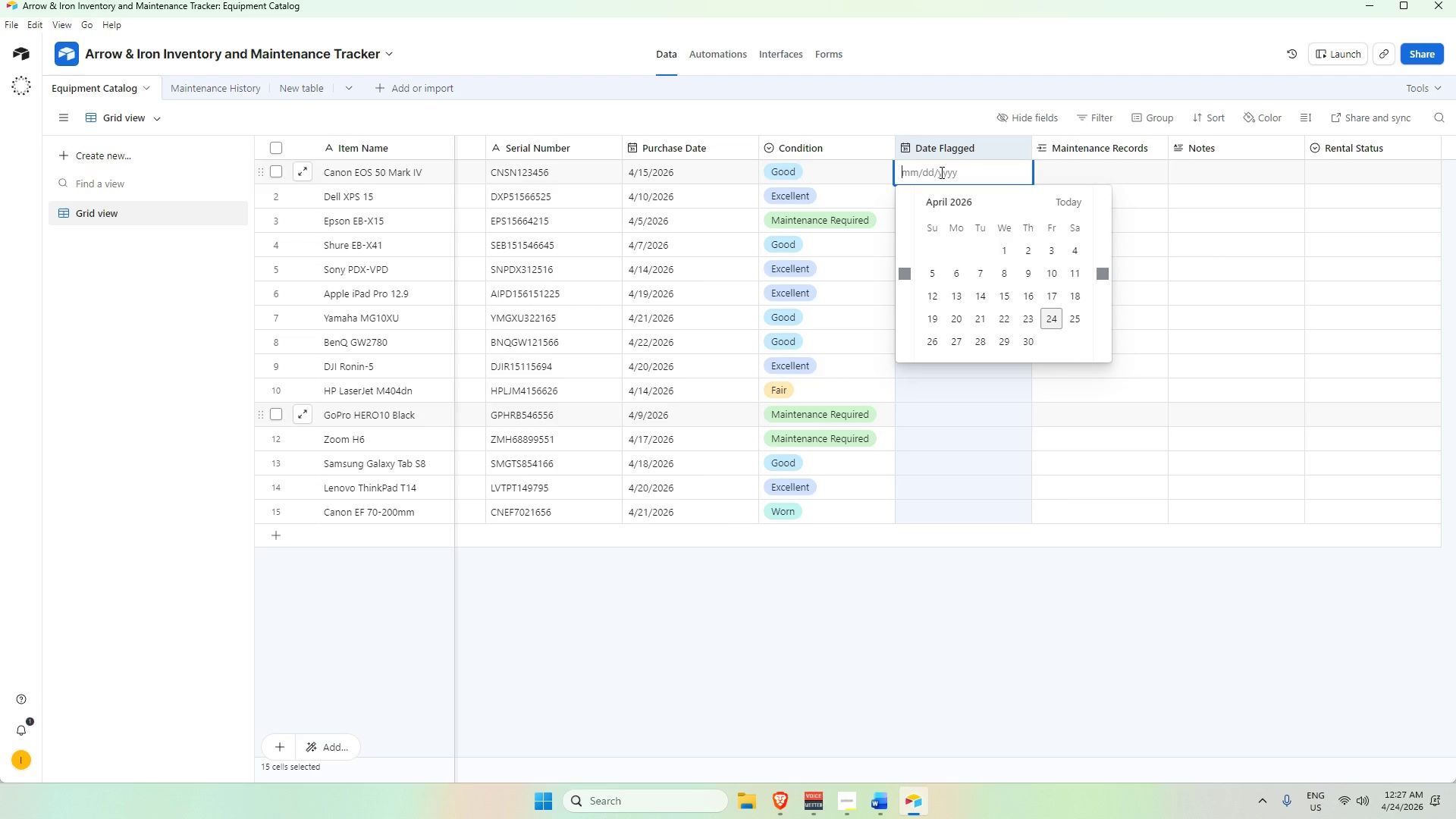 
left_click([1029, 315])
 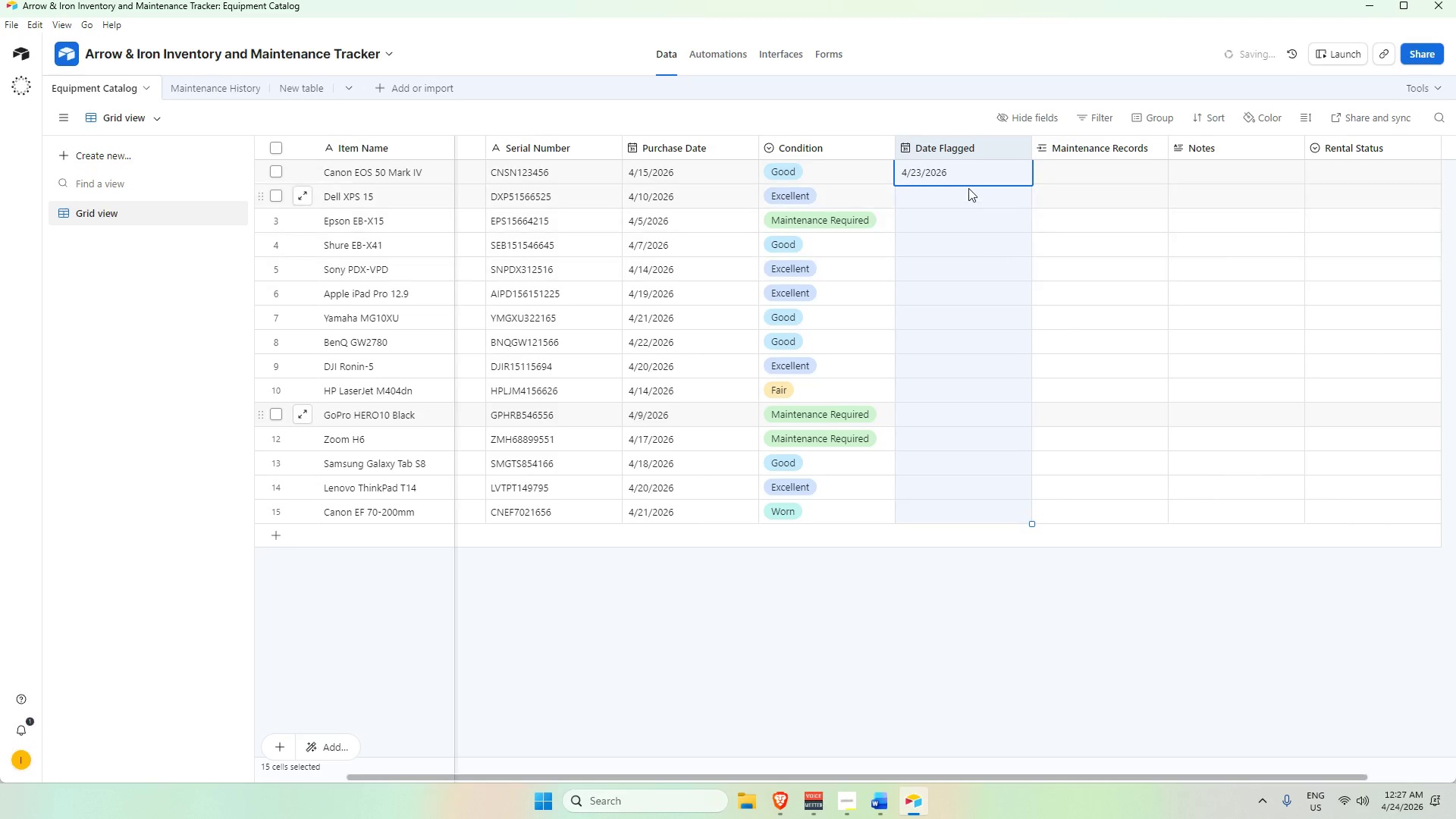 
left_click([968, 188])
 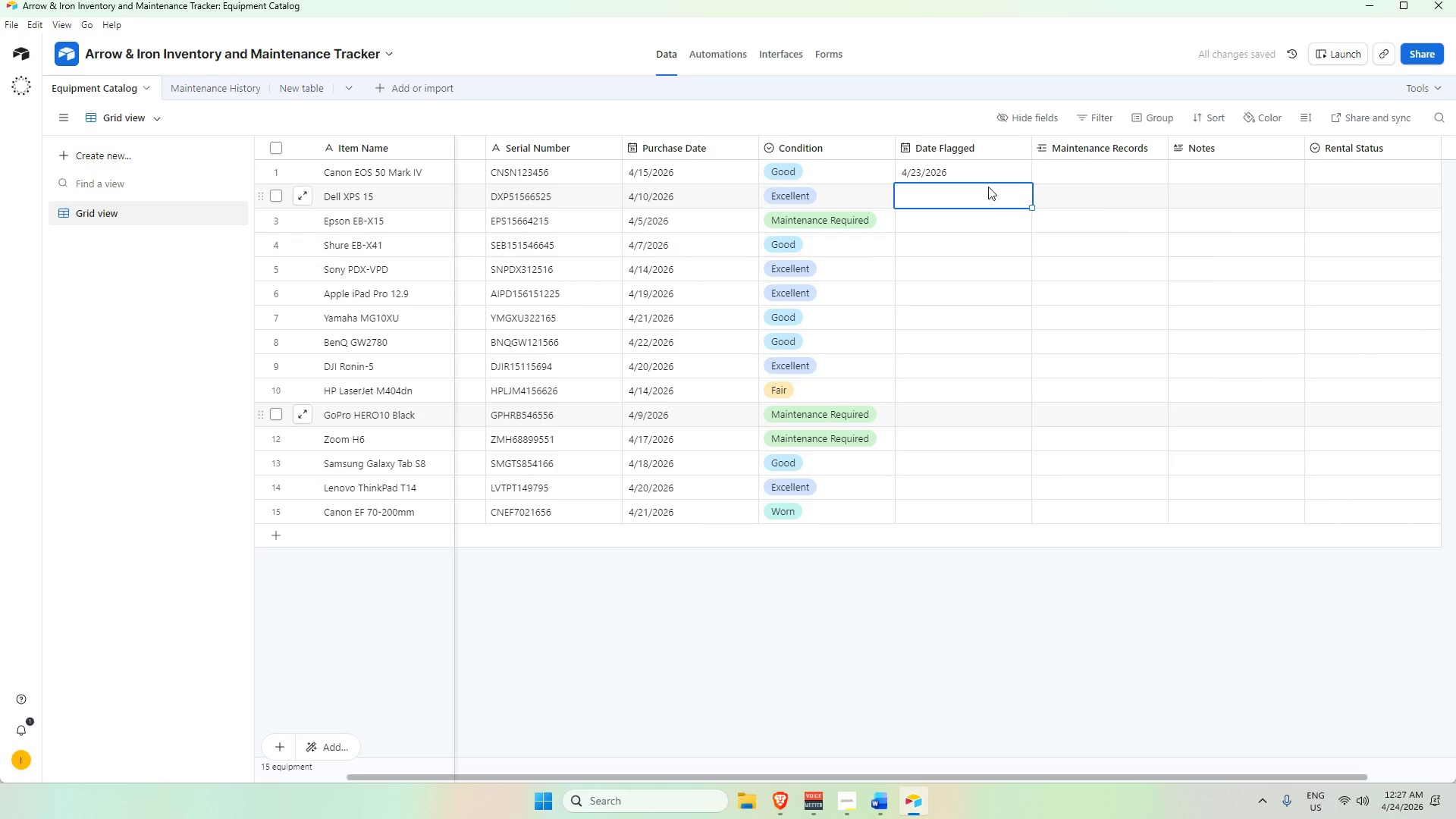 
double_click([988, 187])
 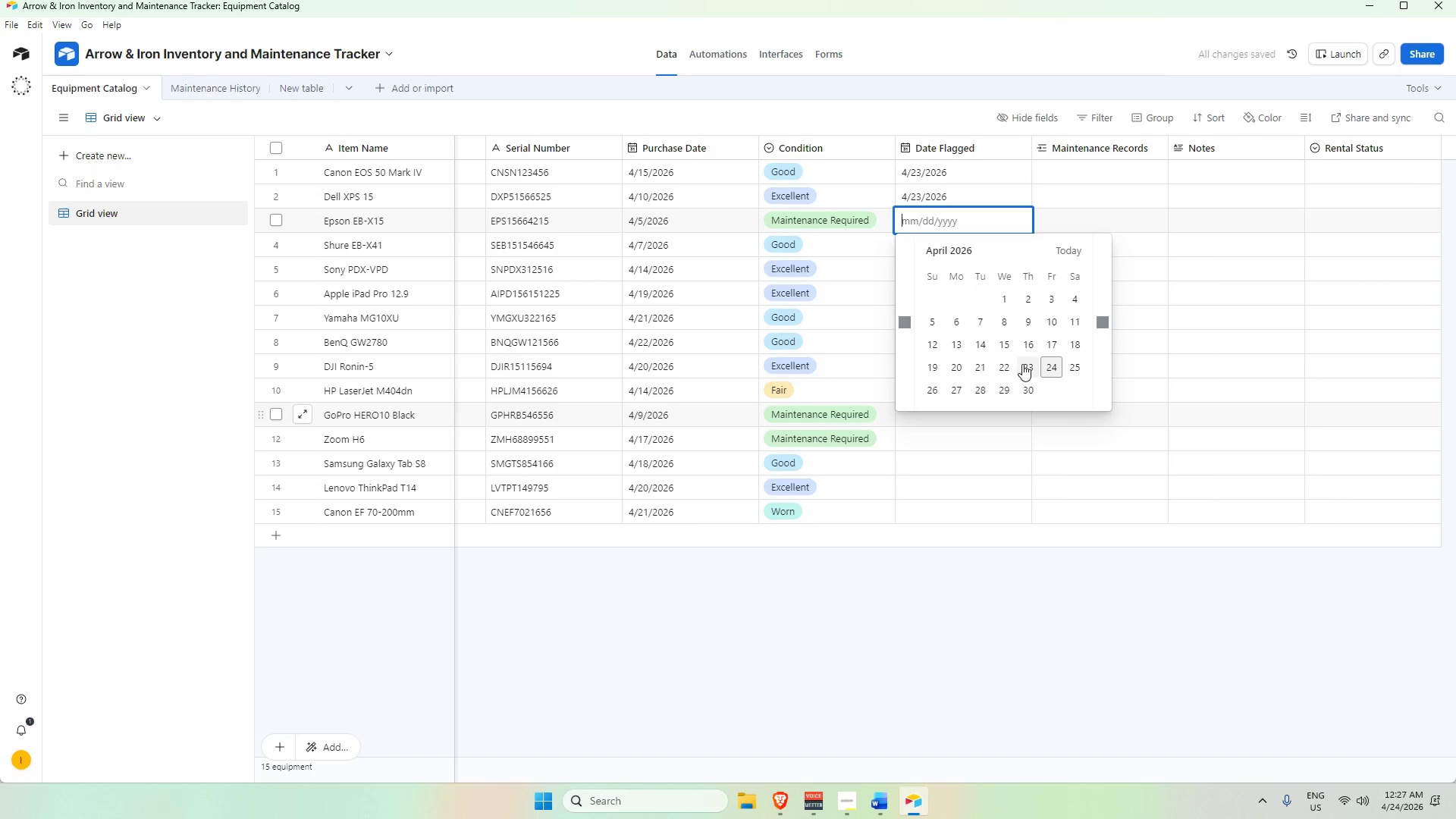 
double_click([965, 251])
 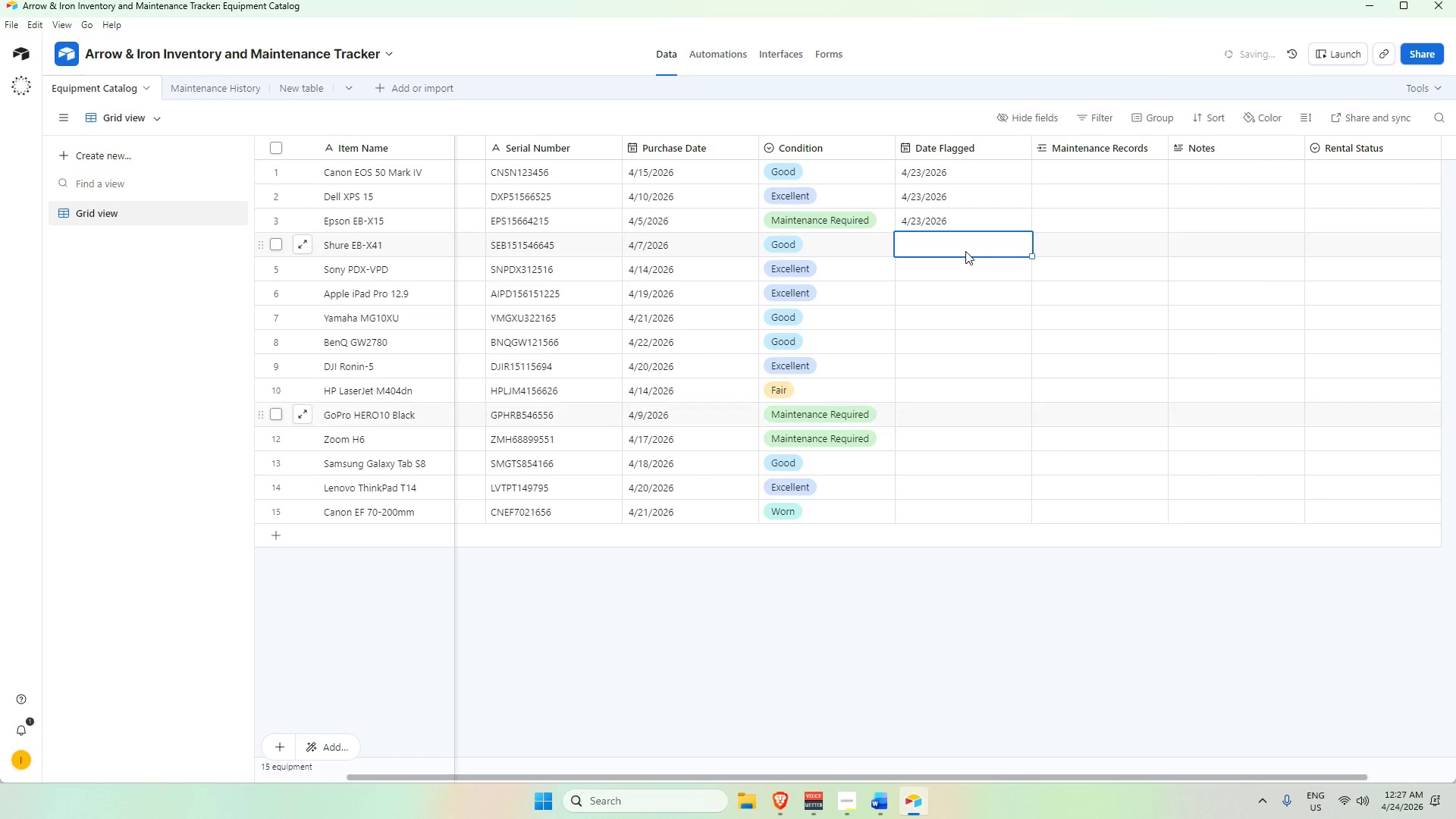 
triple_click([965, 251])
 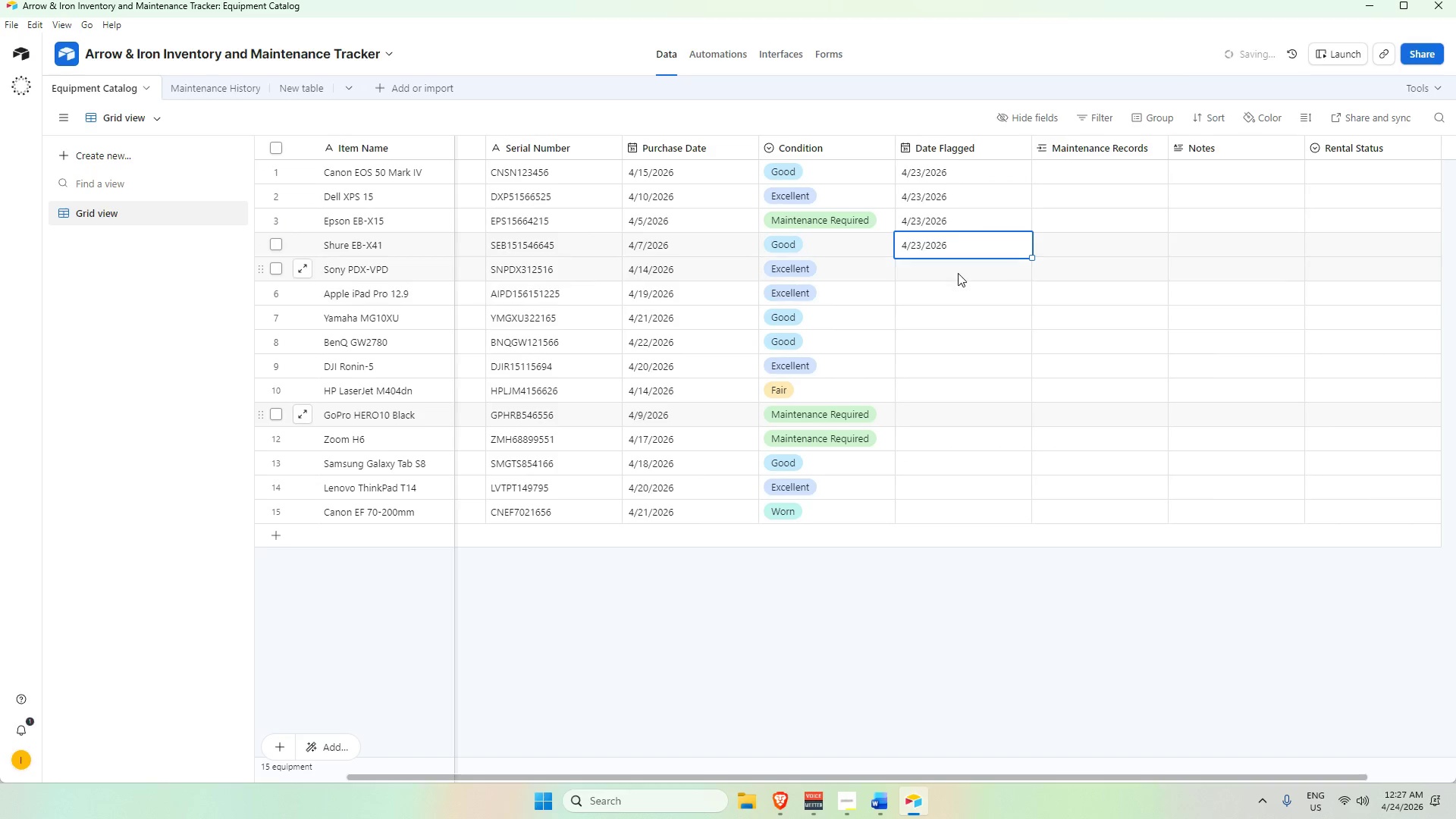 
triple_click([959, 271])
 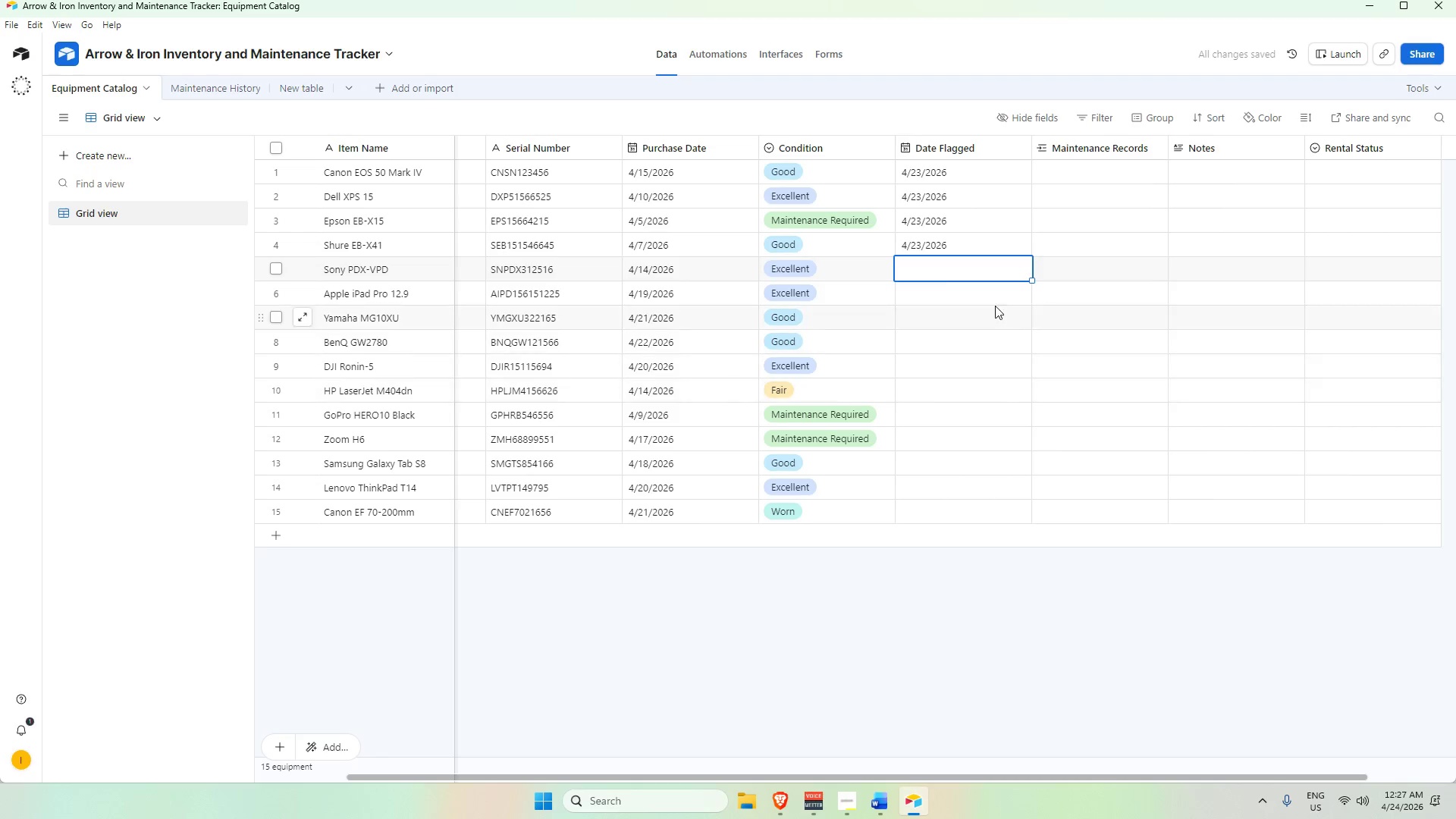 
left_click([979, 274])
 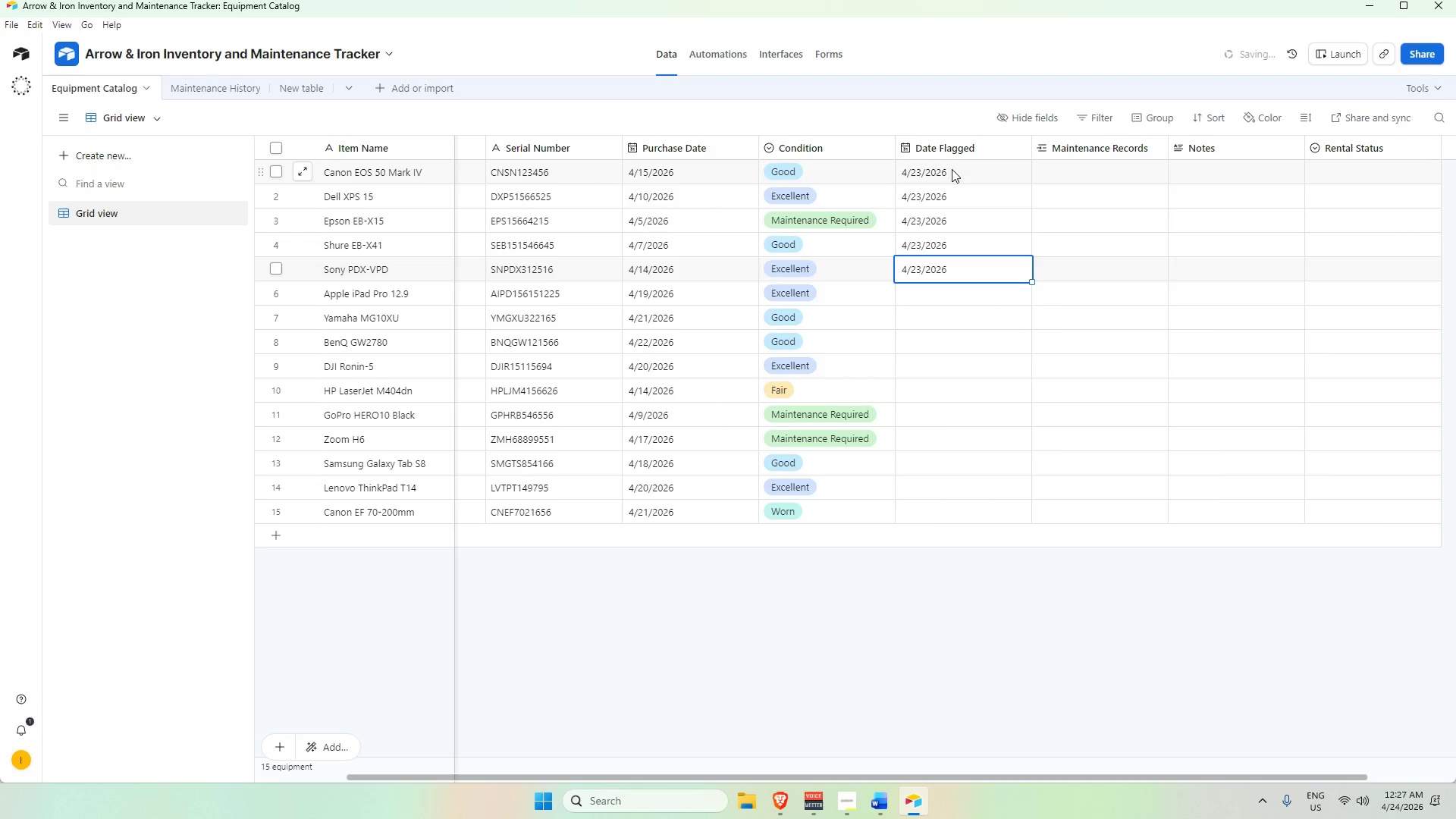 
left_click([960, 147])
 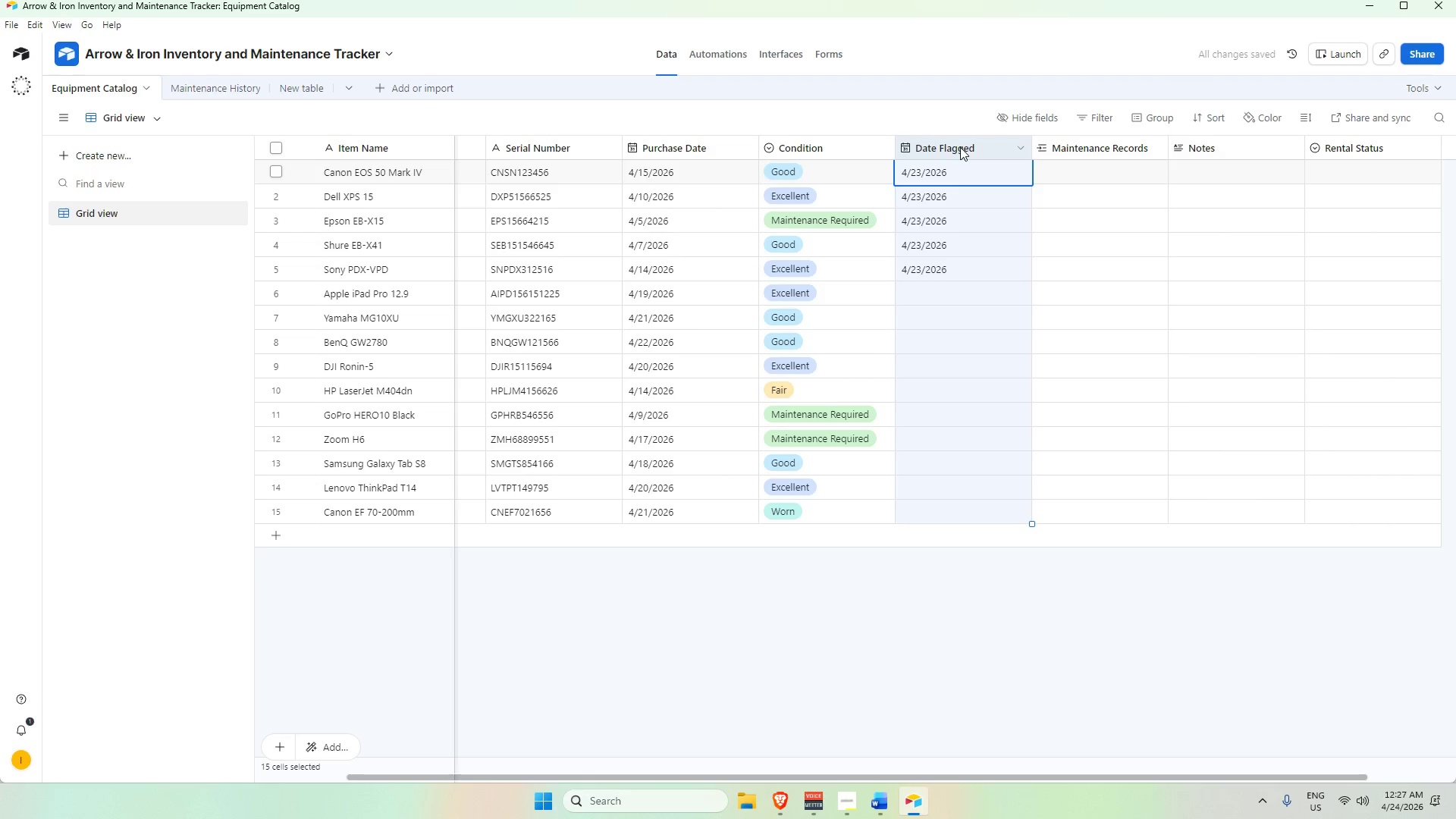 
key(Control+C)
 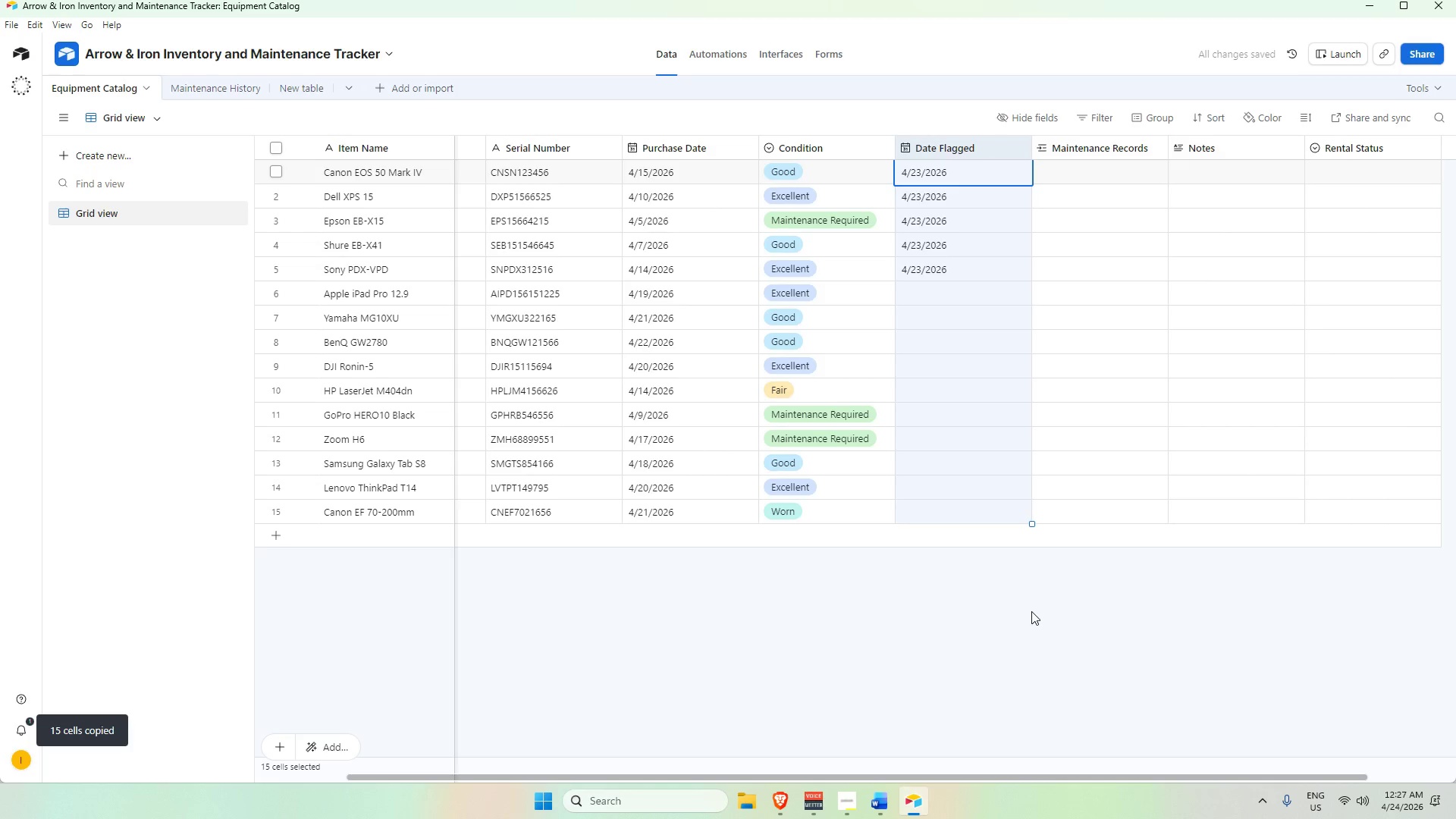 
left_click([1030, 610])
 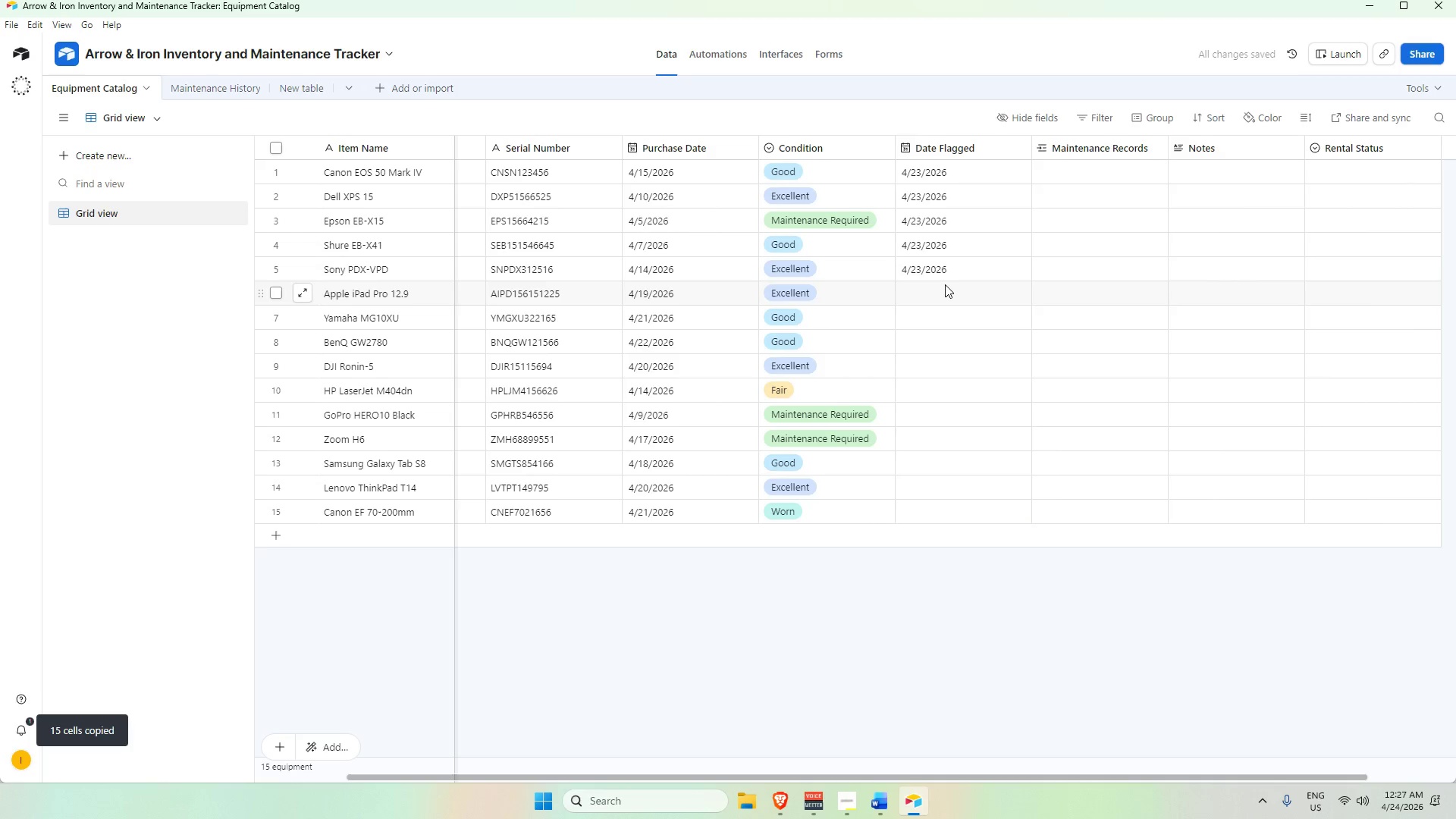 
left_click([945, 284])
 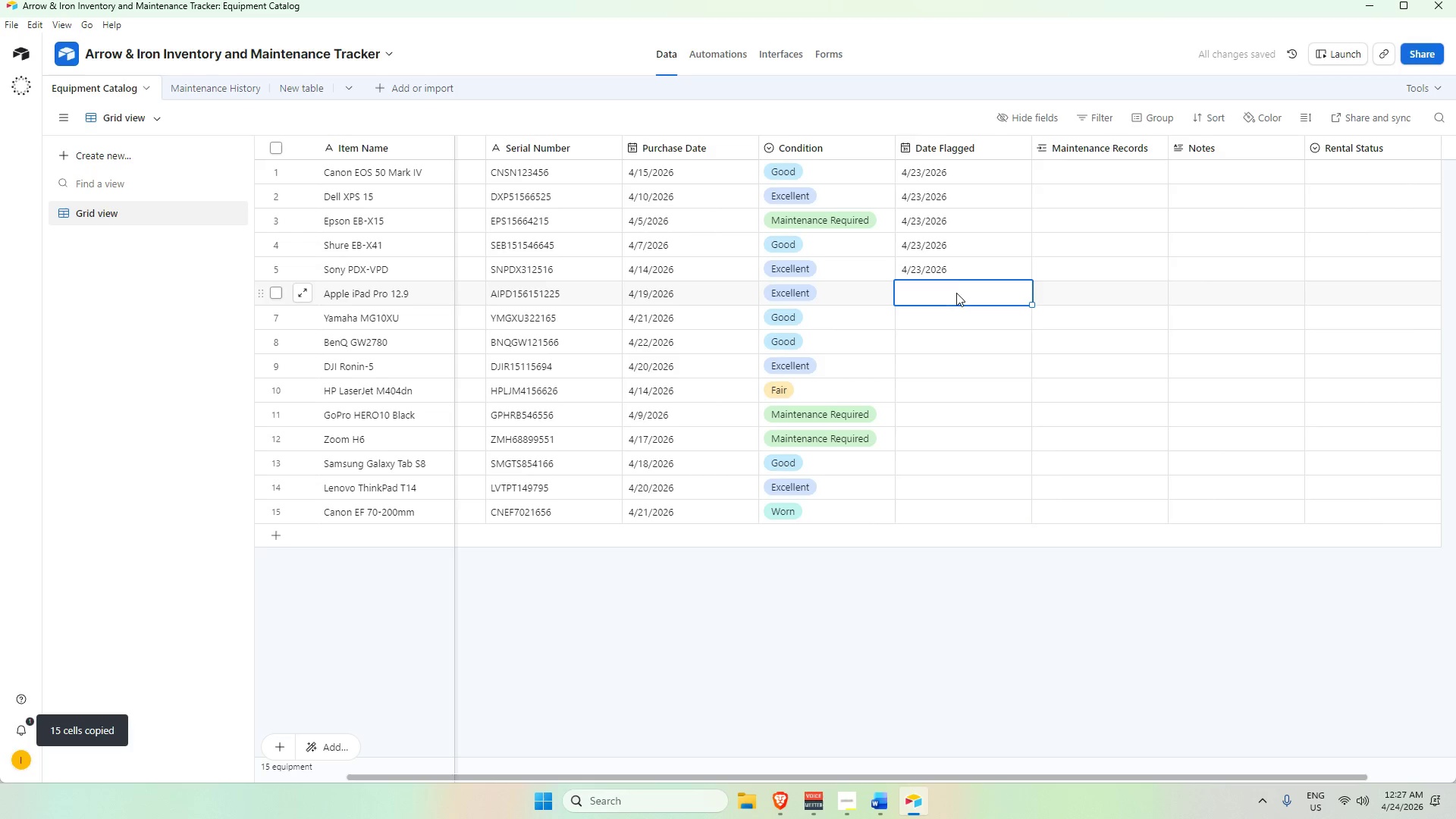 
double_click([955, 288])
 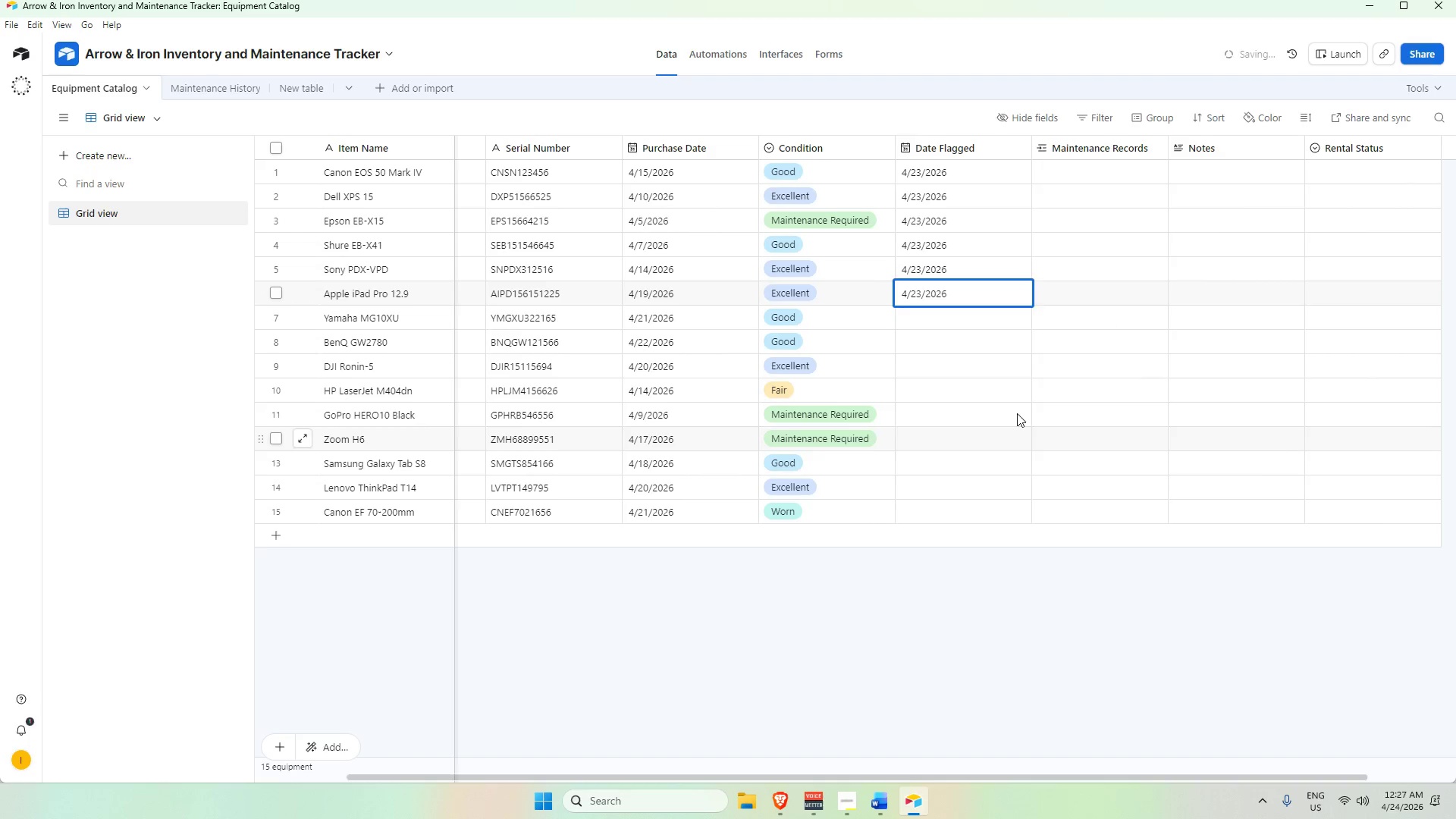 
double_click([977, 319])
 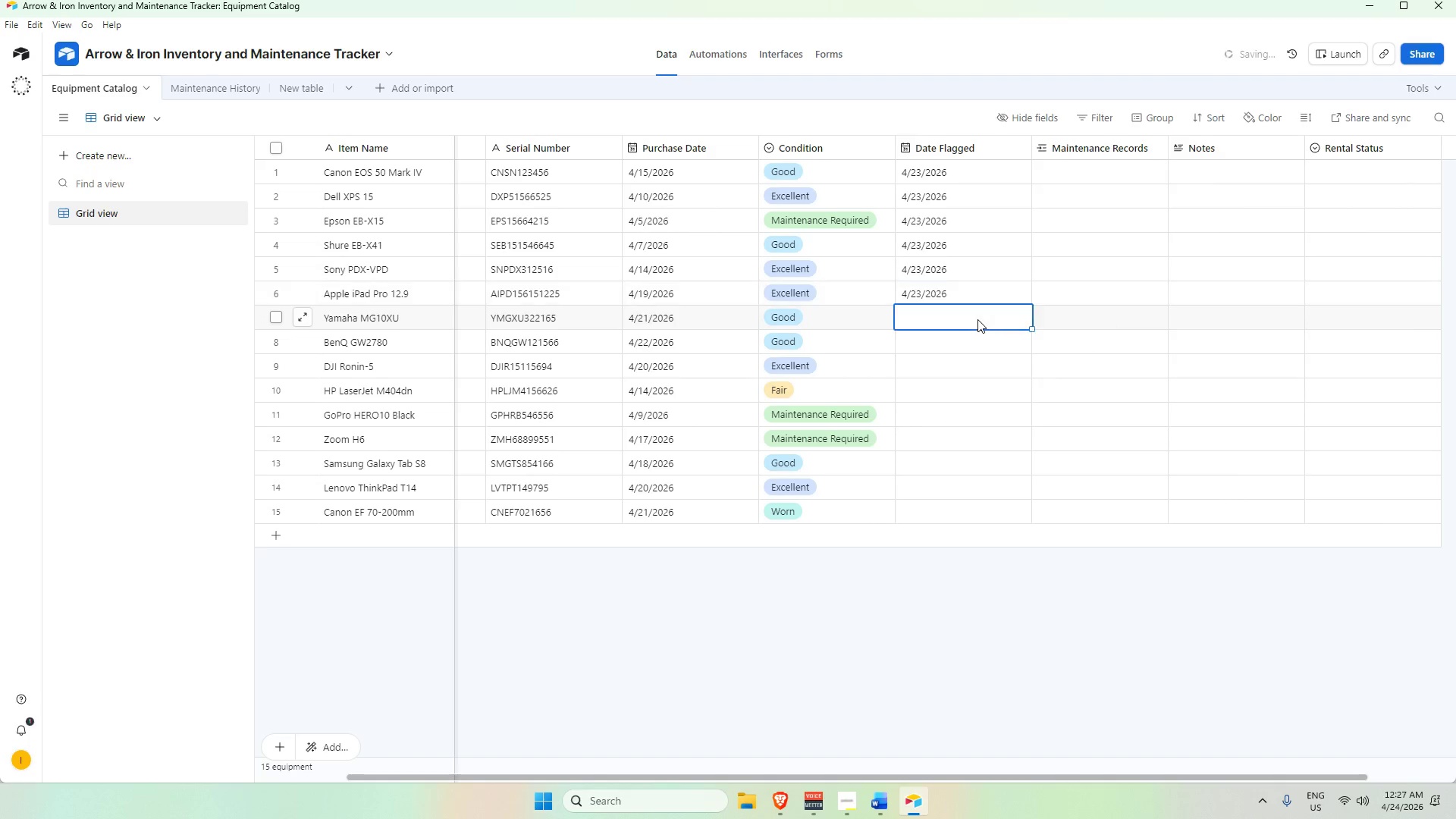 
triple_click([977, 319])
 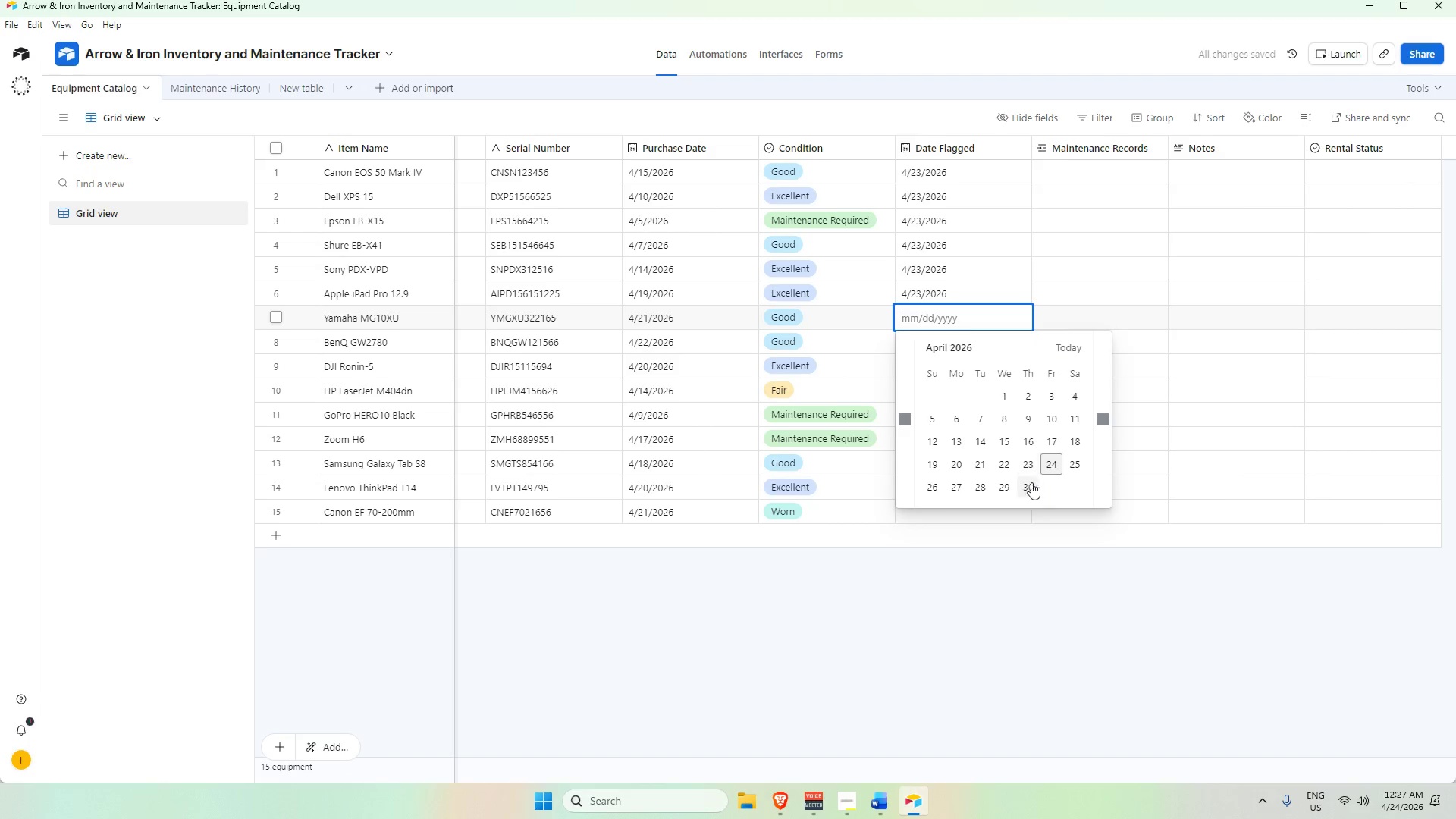 
left_click([1025, 454])
 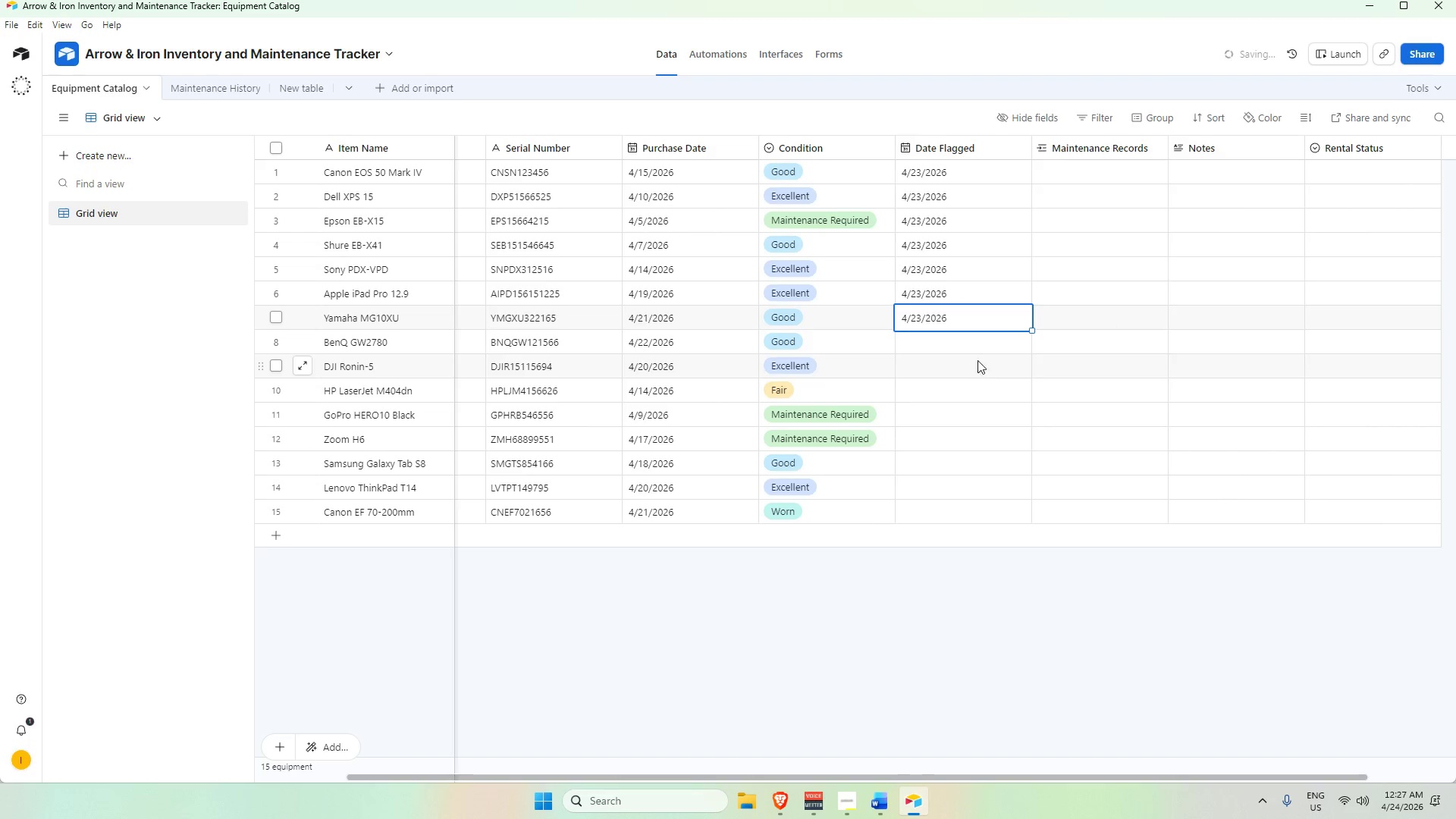 
left_click([971, 342])
 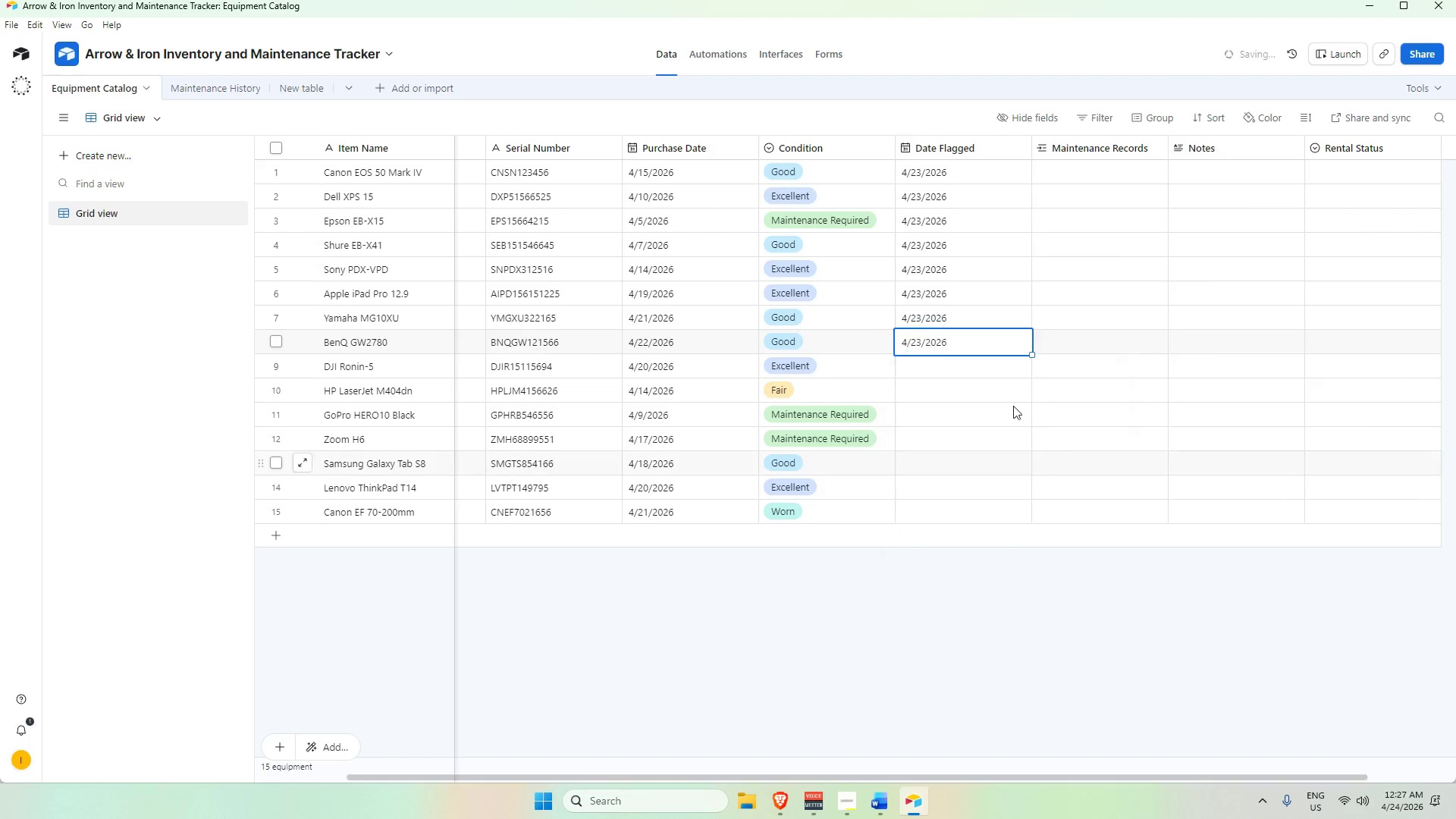 
double_click([982, 356])
 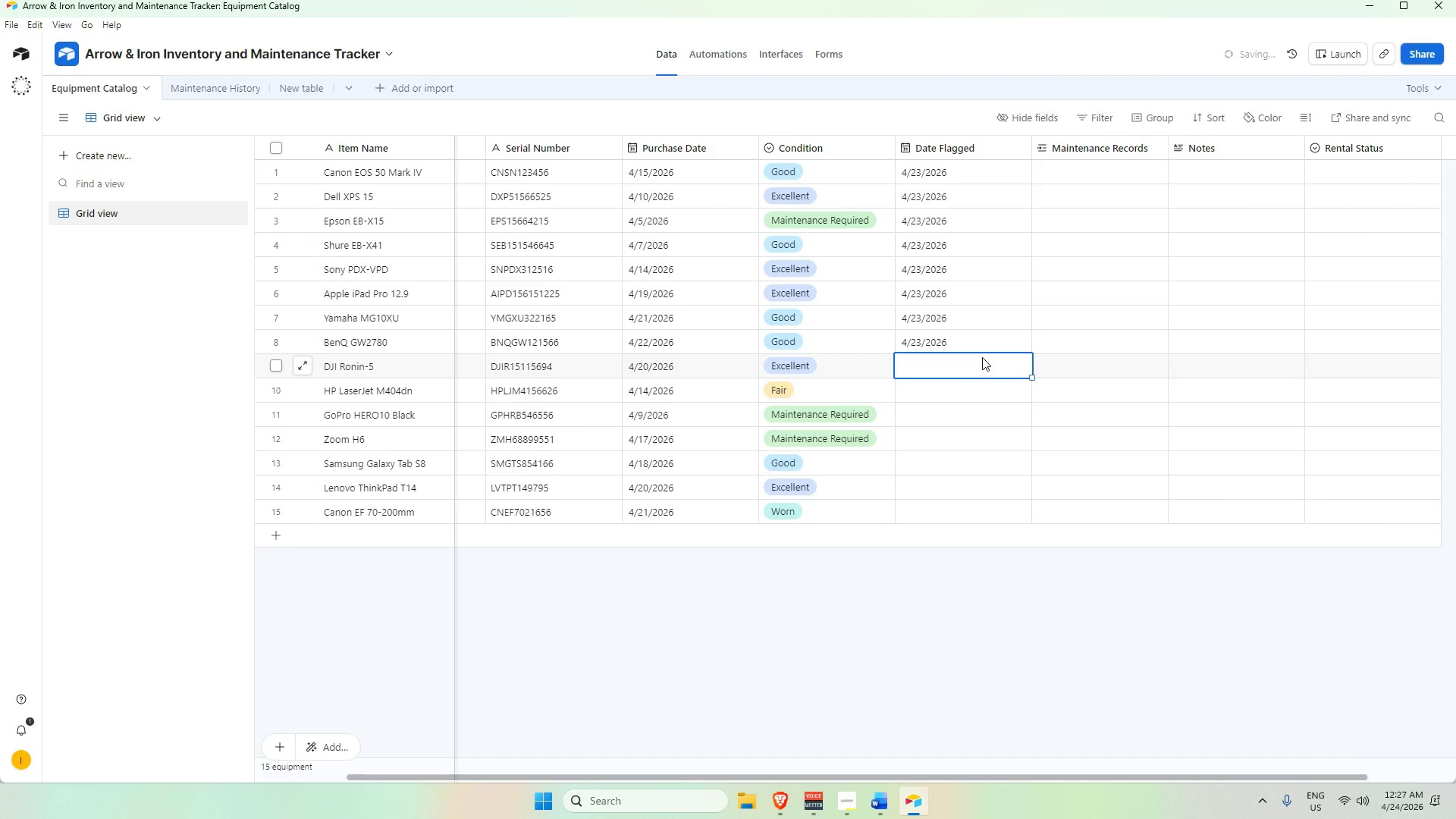 
triple_click([982, 357])
 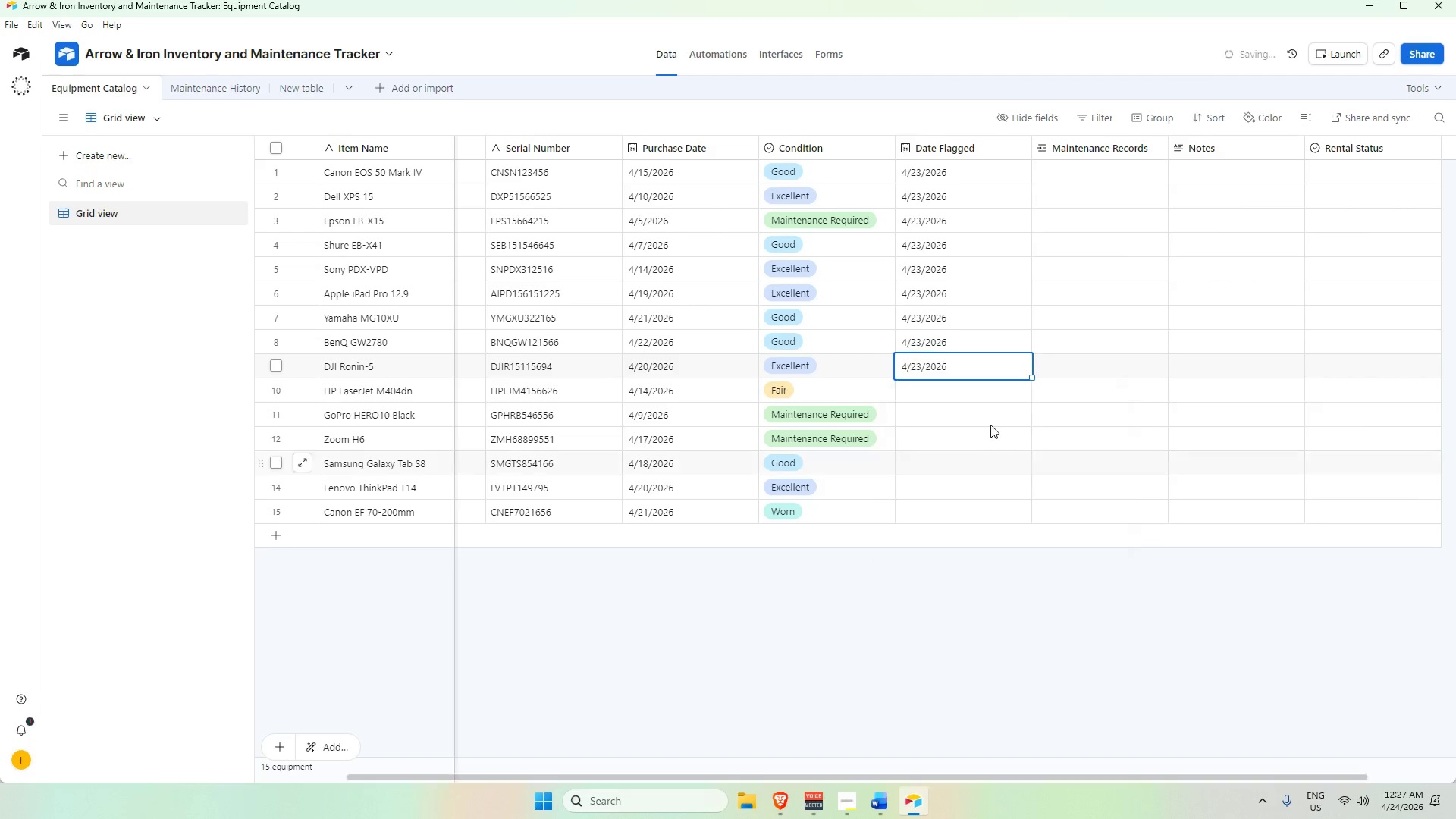 
double_click([977, 400])
 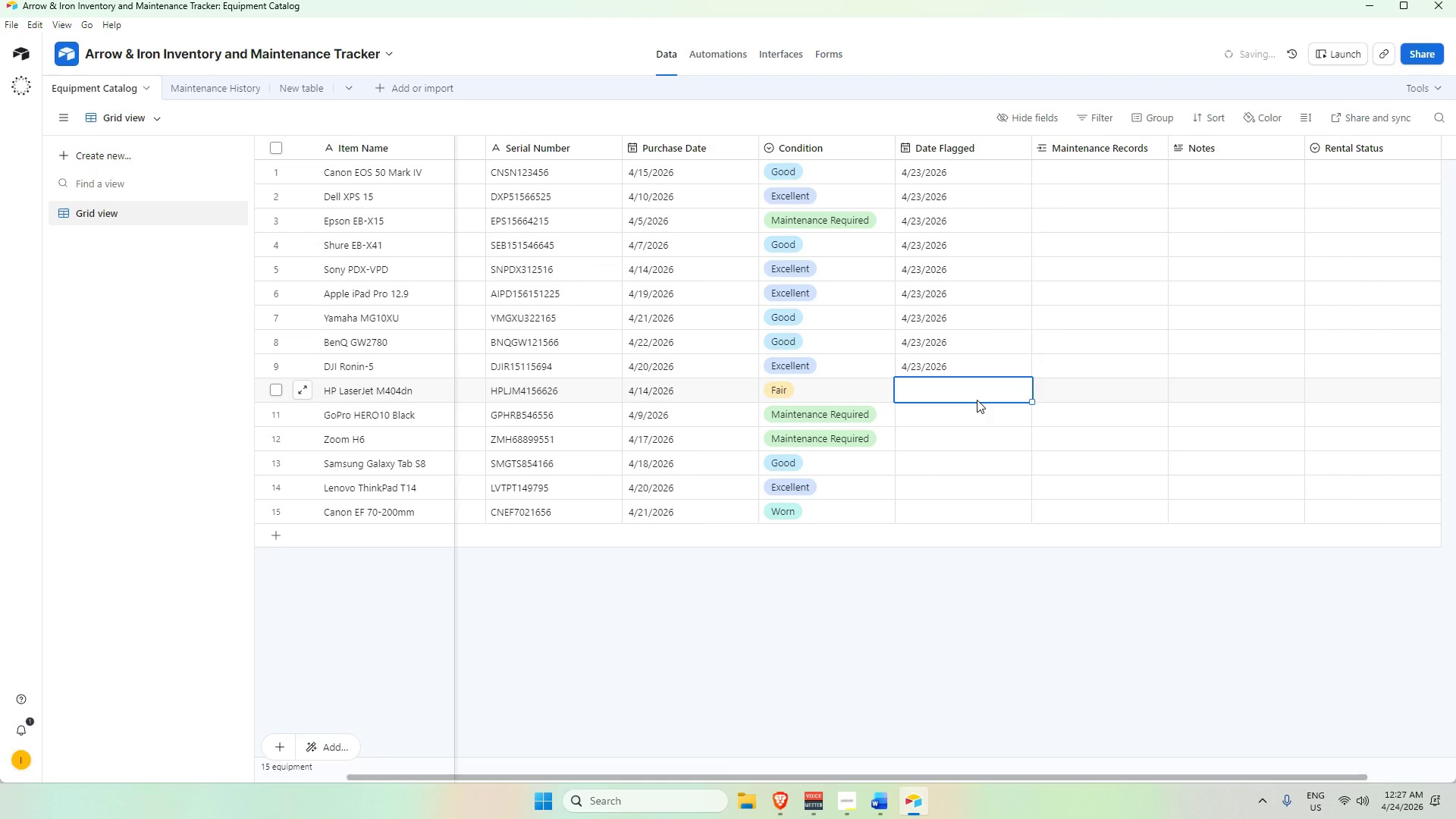 
triple_click([977, 400])
 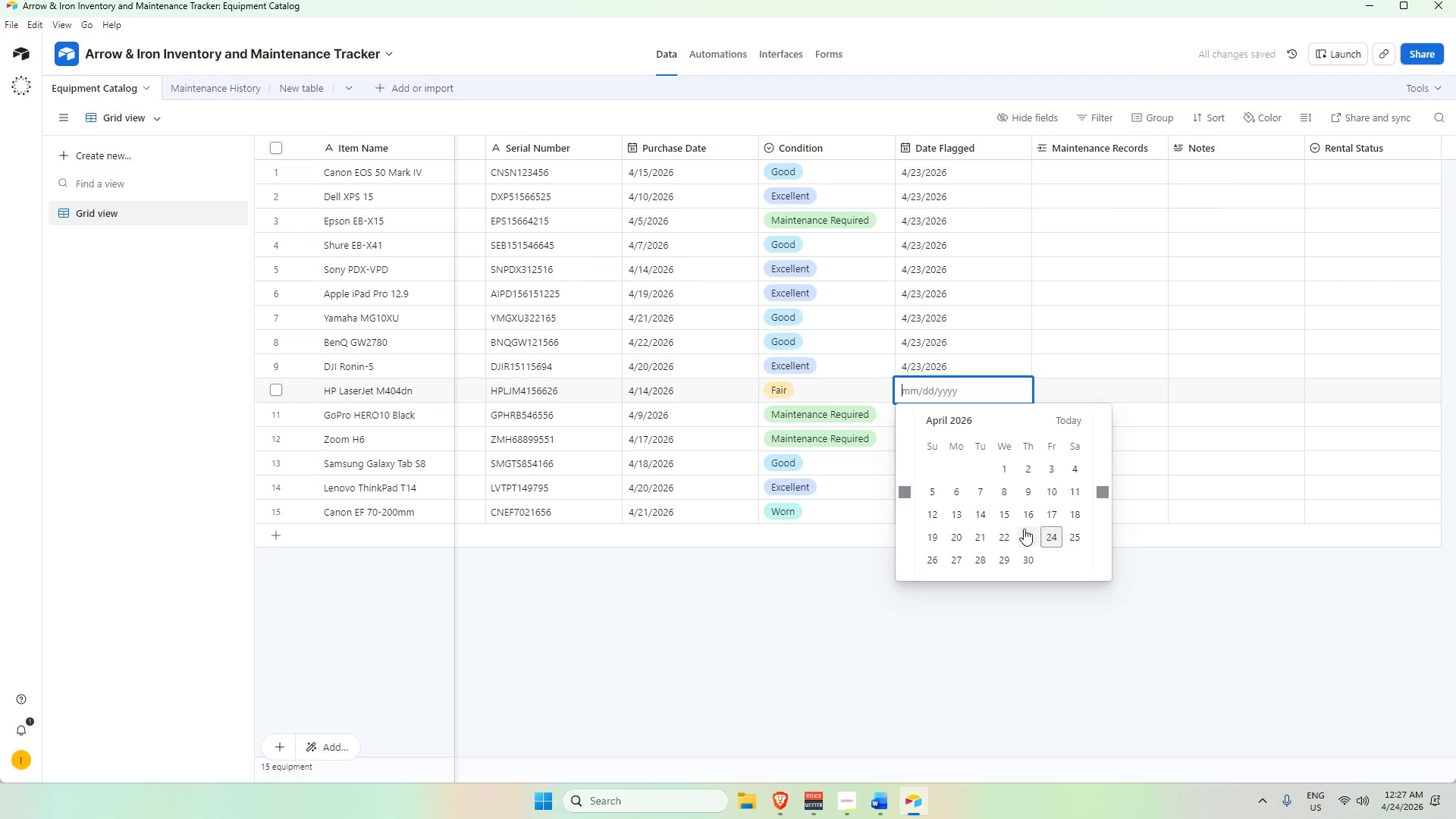 
double_click([977, 419])
 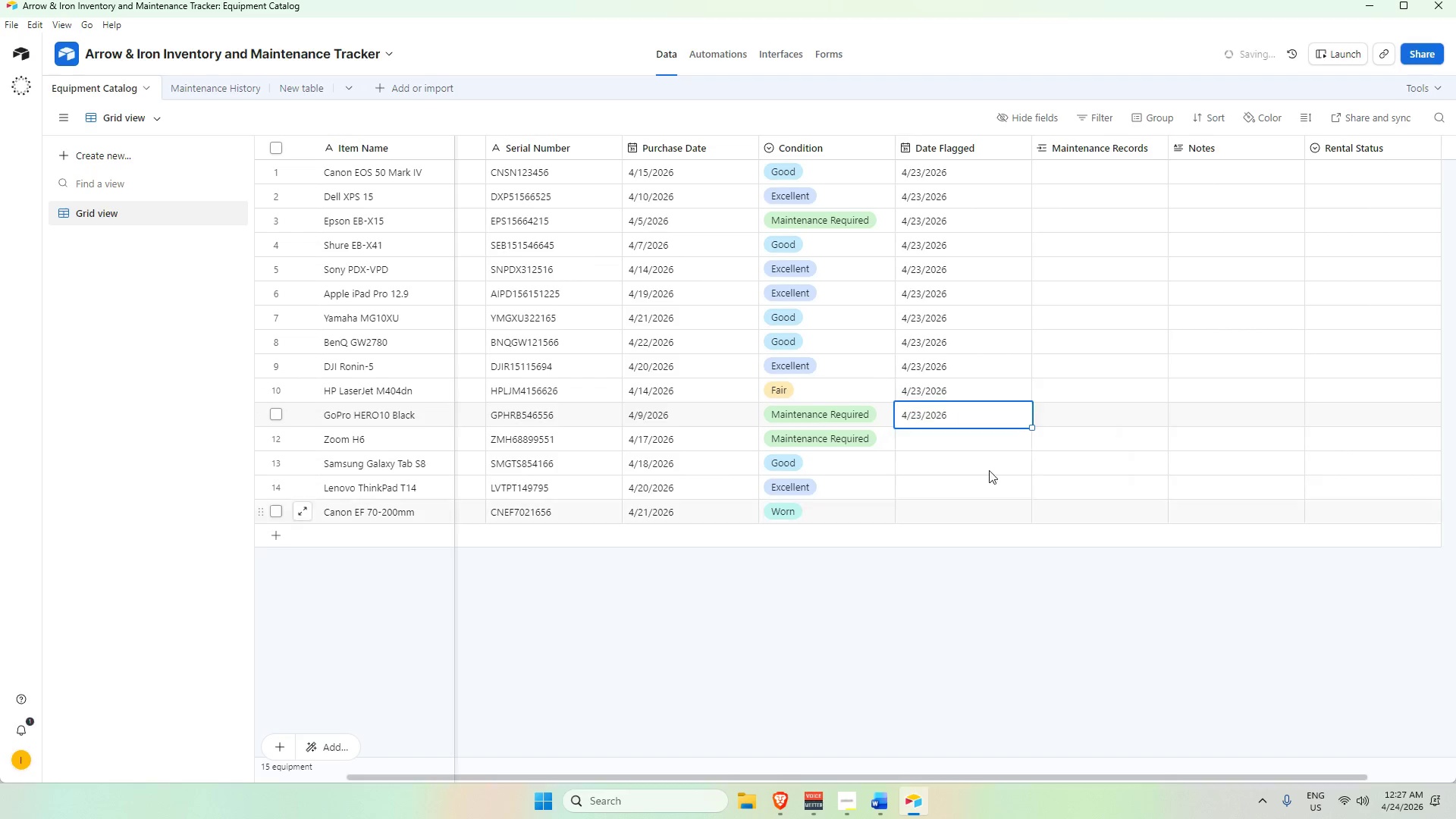 
double_click([981, 444])
 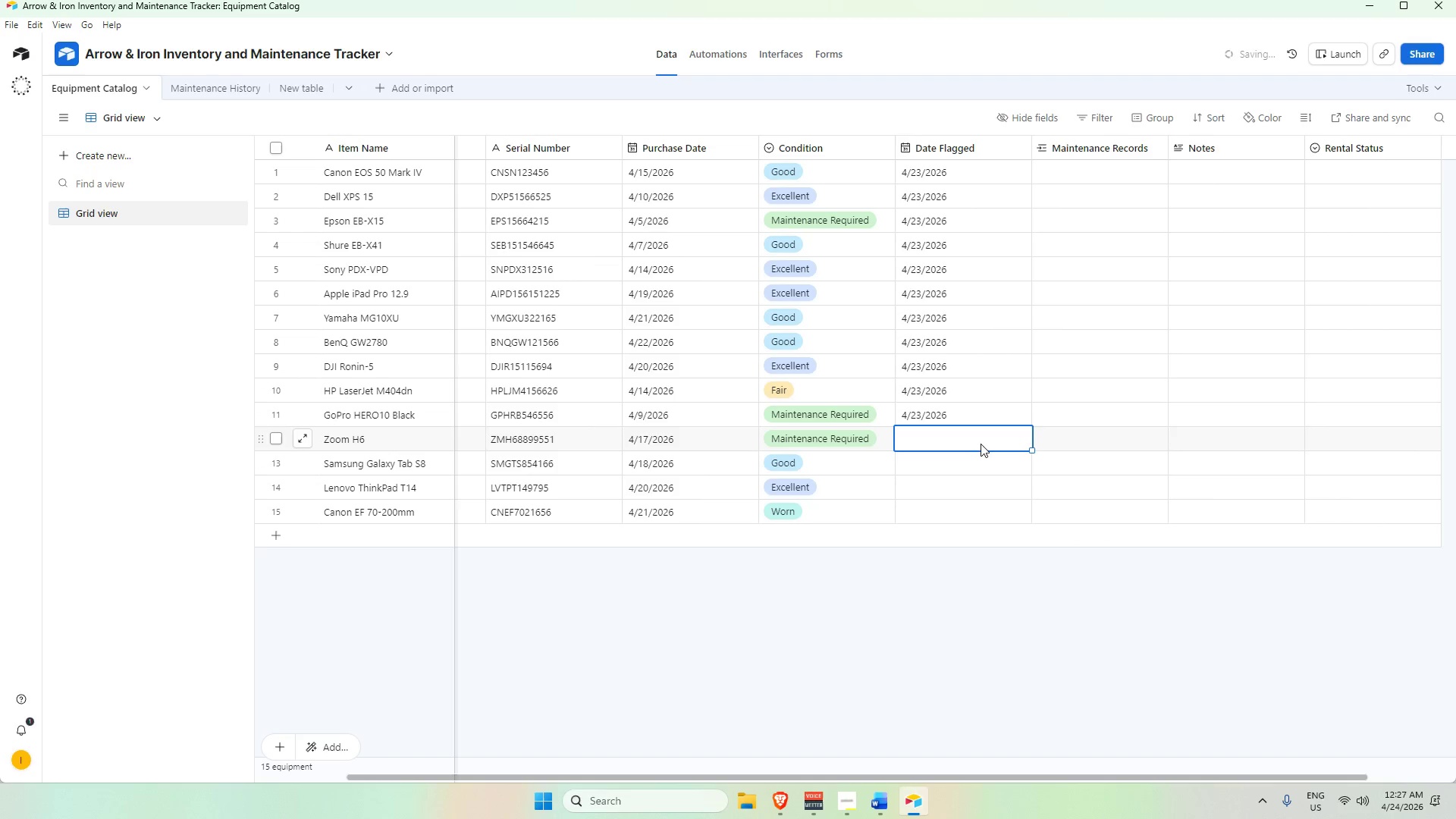 
triple_click([981, 444])
 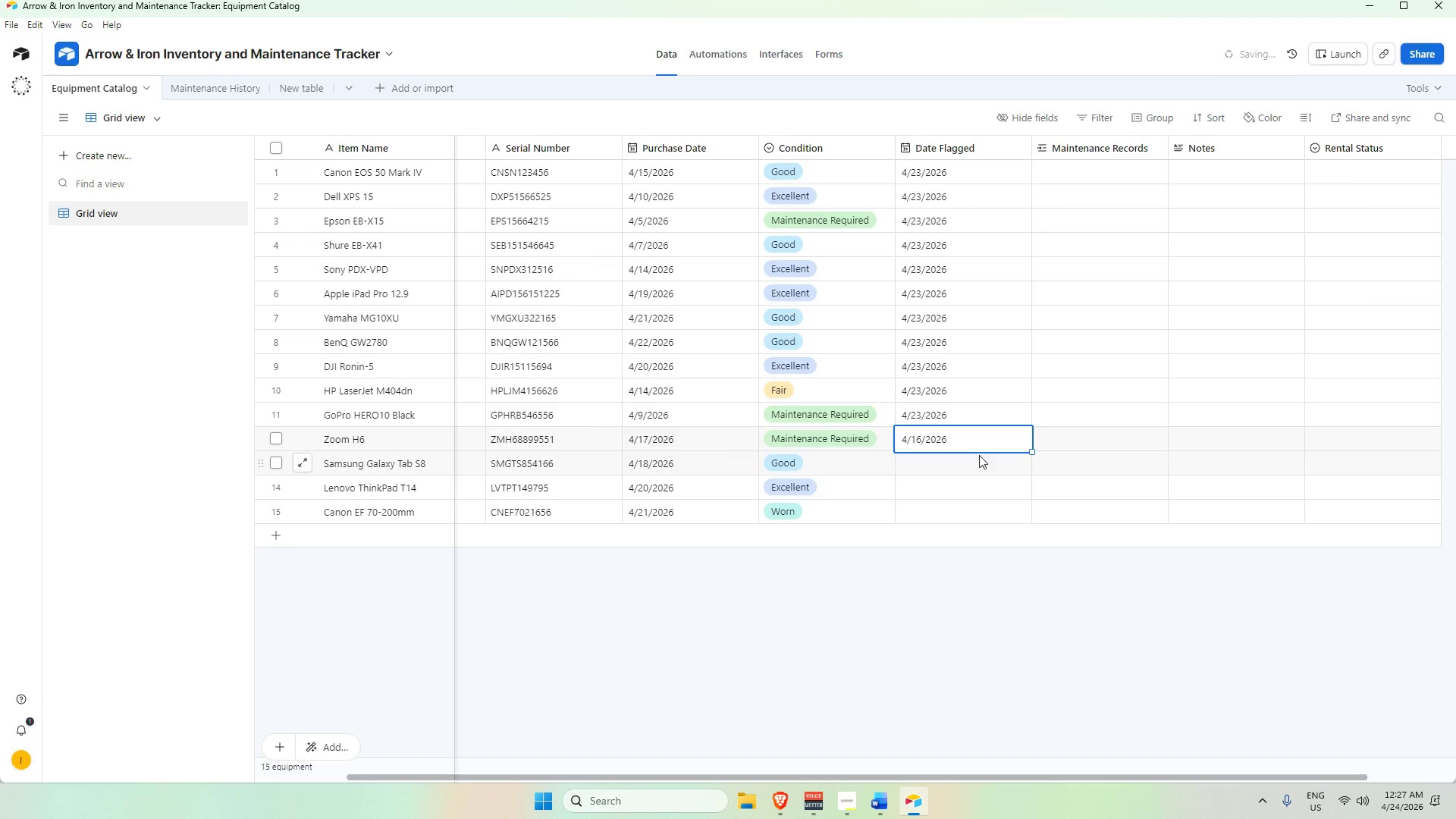 
double_click([975, 438])
 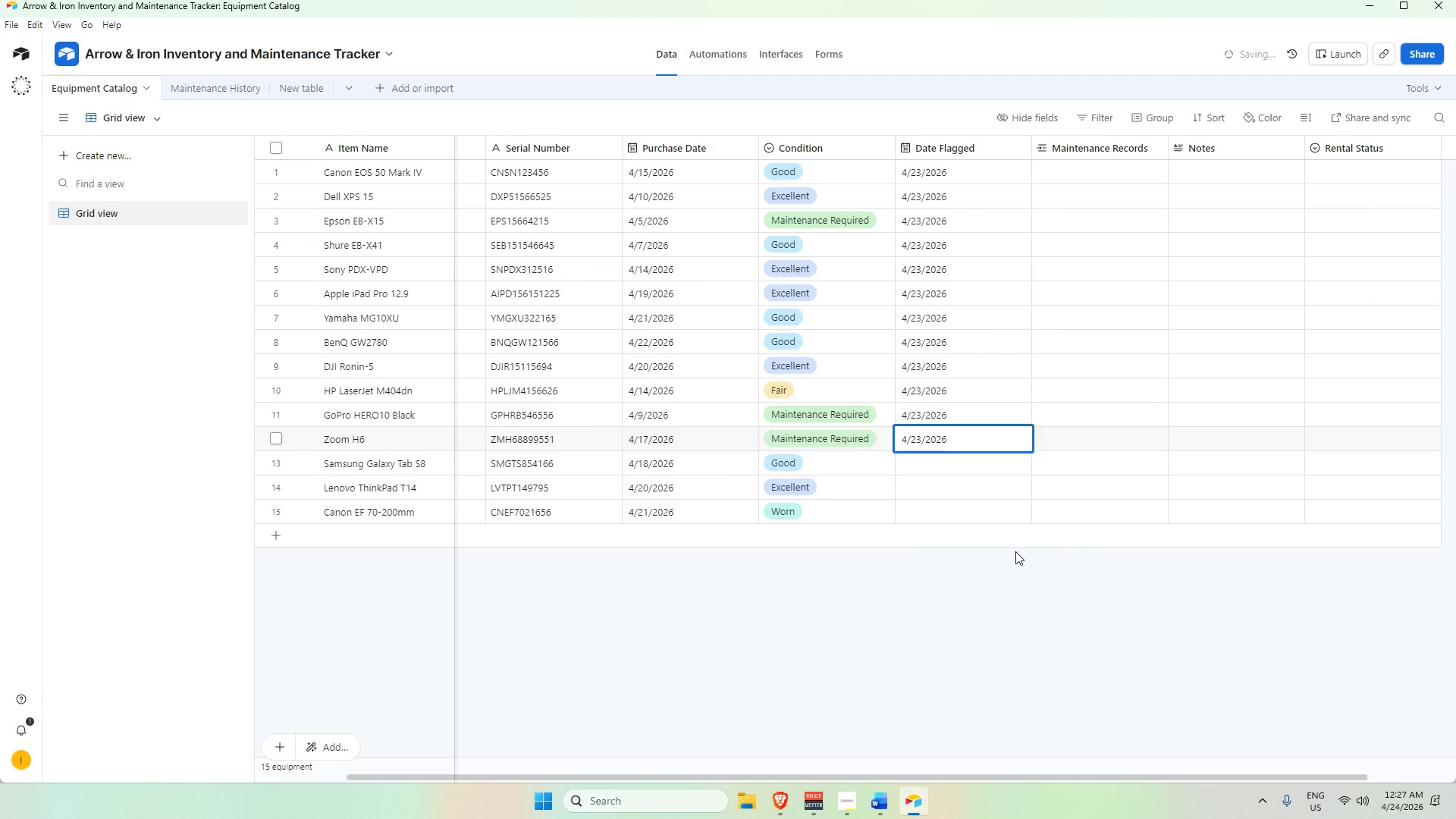 
double_click([977, 460])
 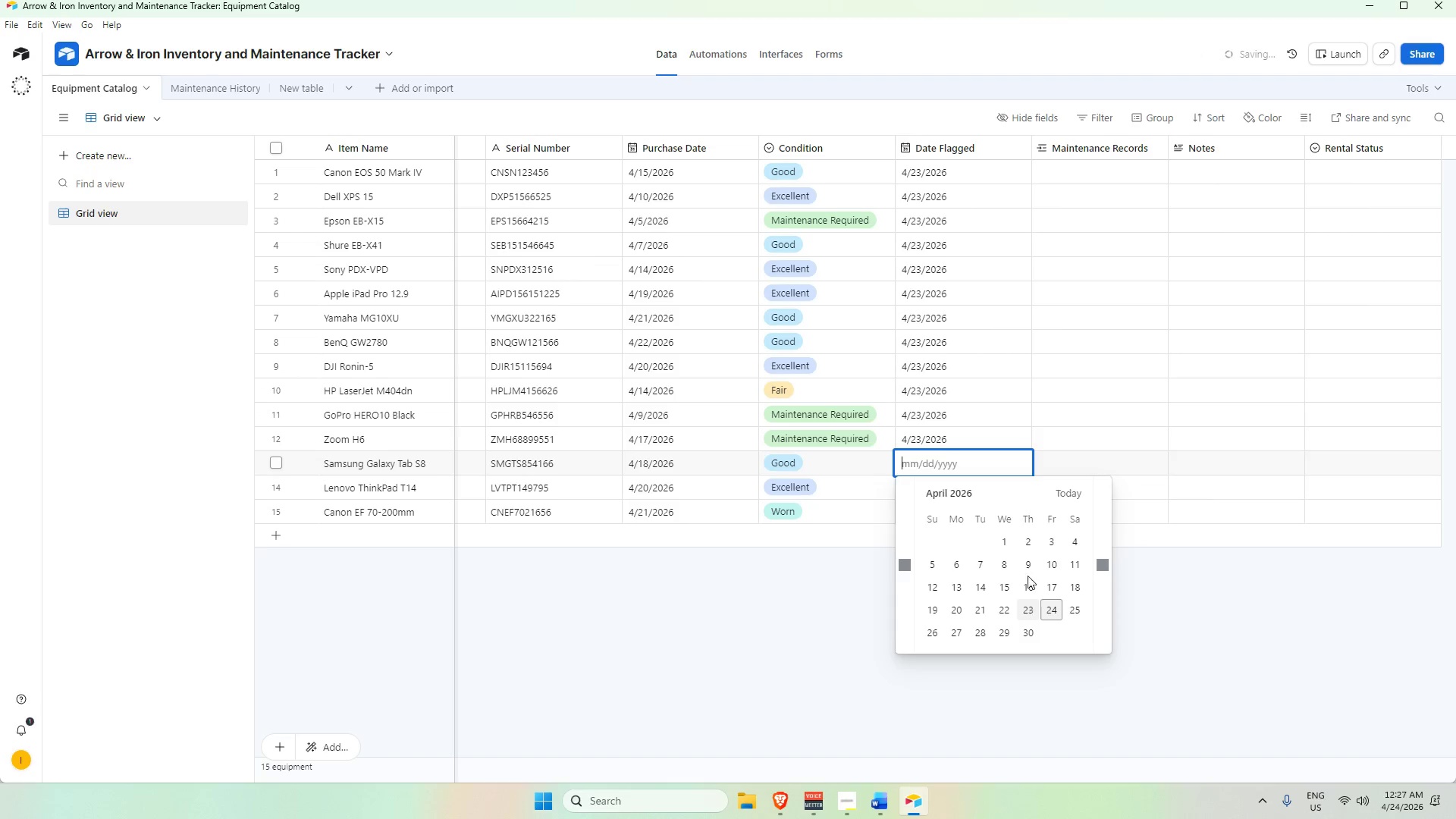 
double_click([986, 491])
 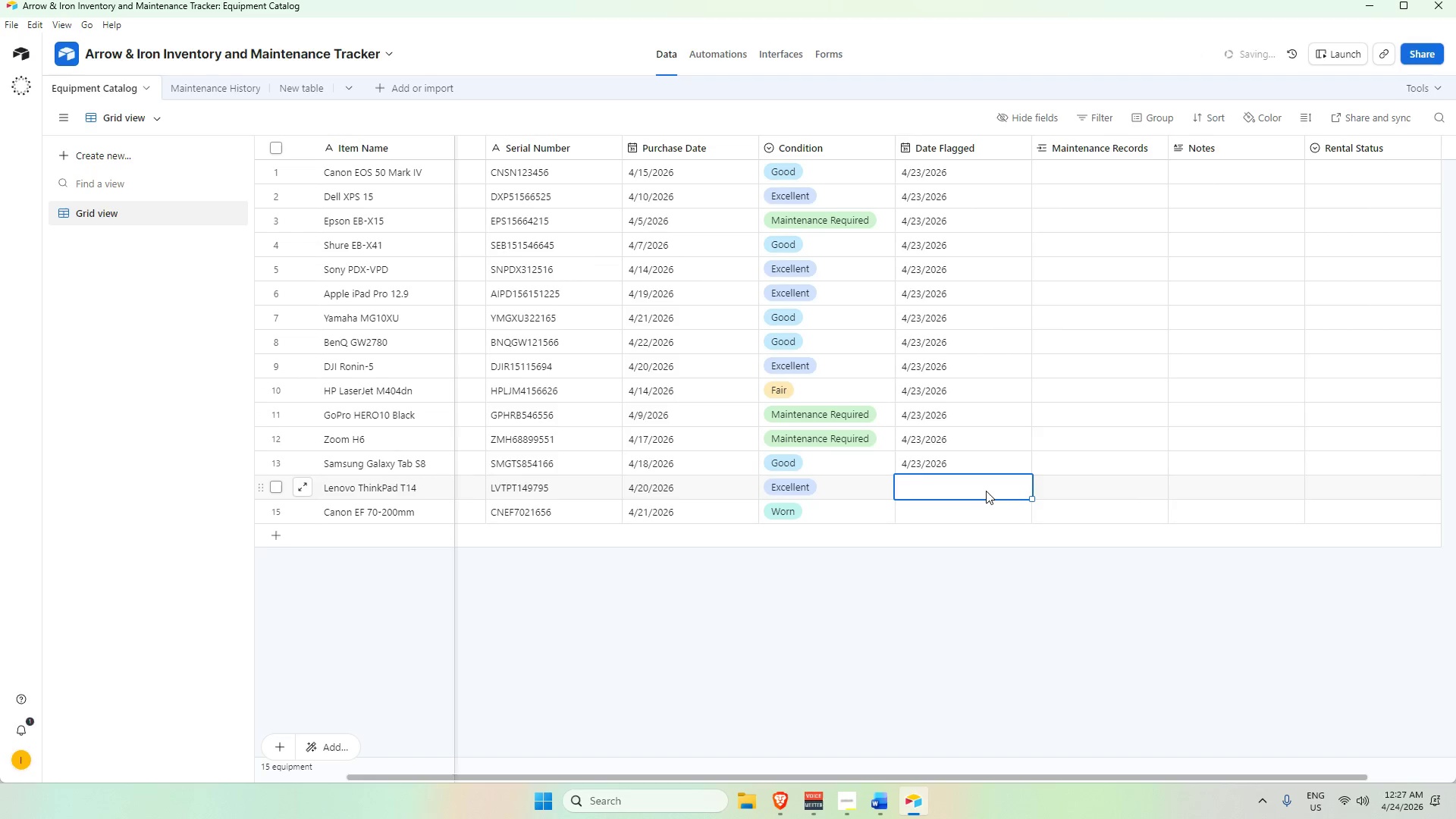 
triple_click([986, 491])
 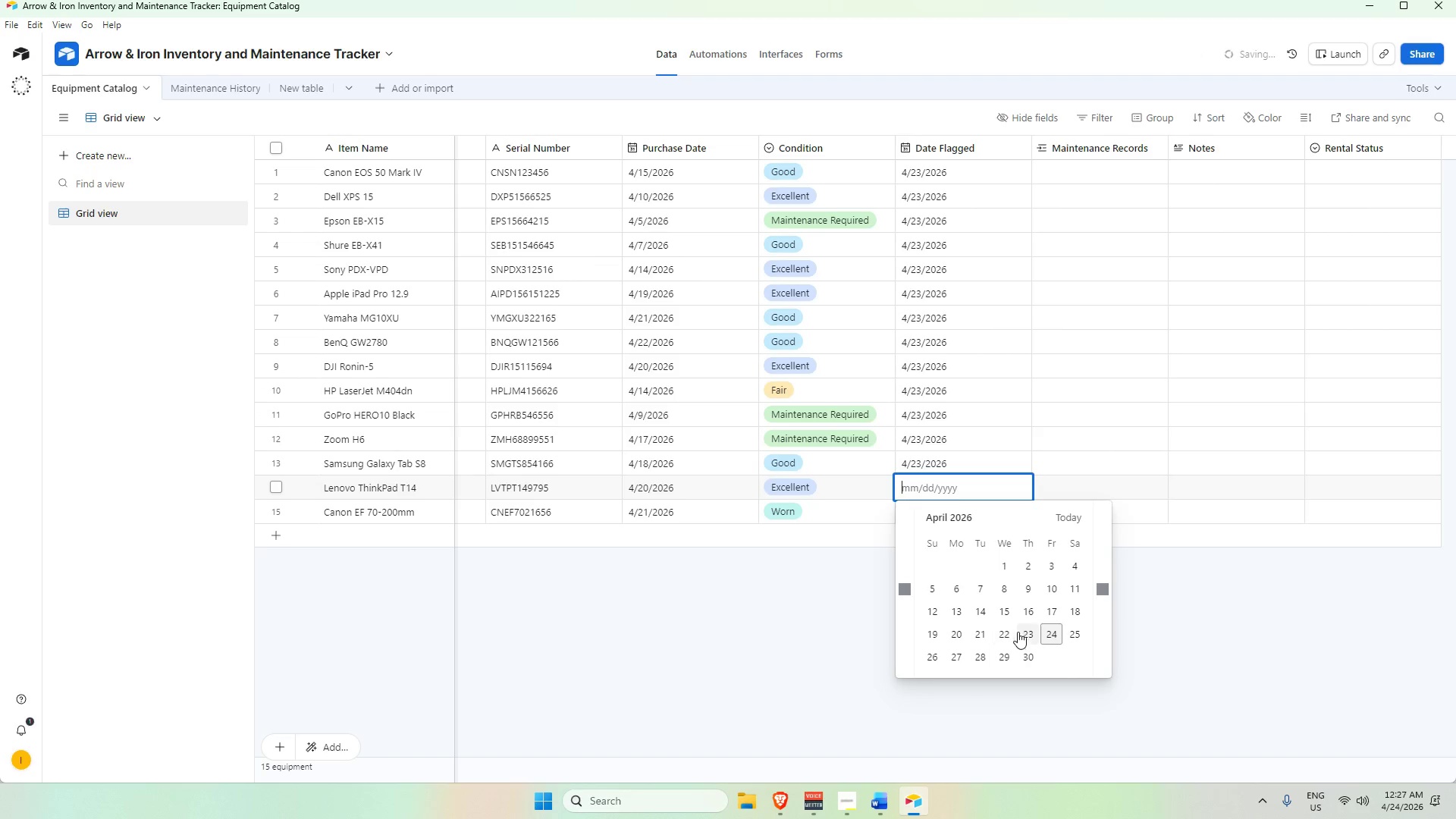 
left_click_drag(start_coordinate=[1024, 629], to_coordinate=[1020, 628])
 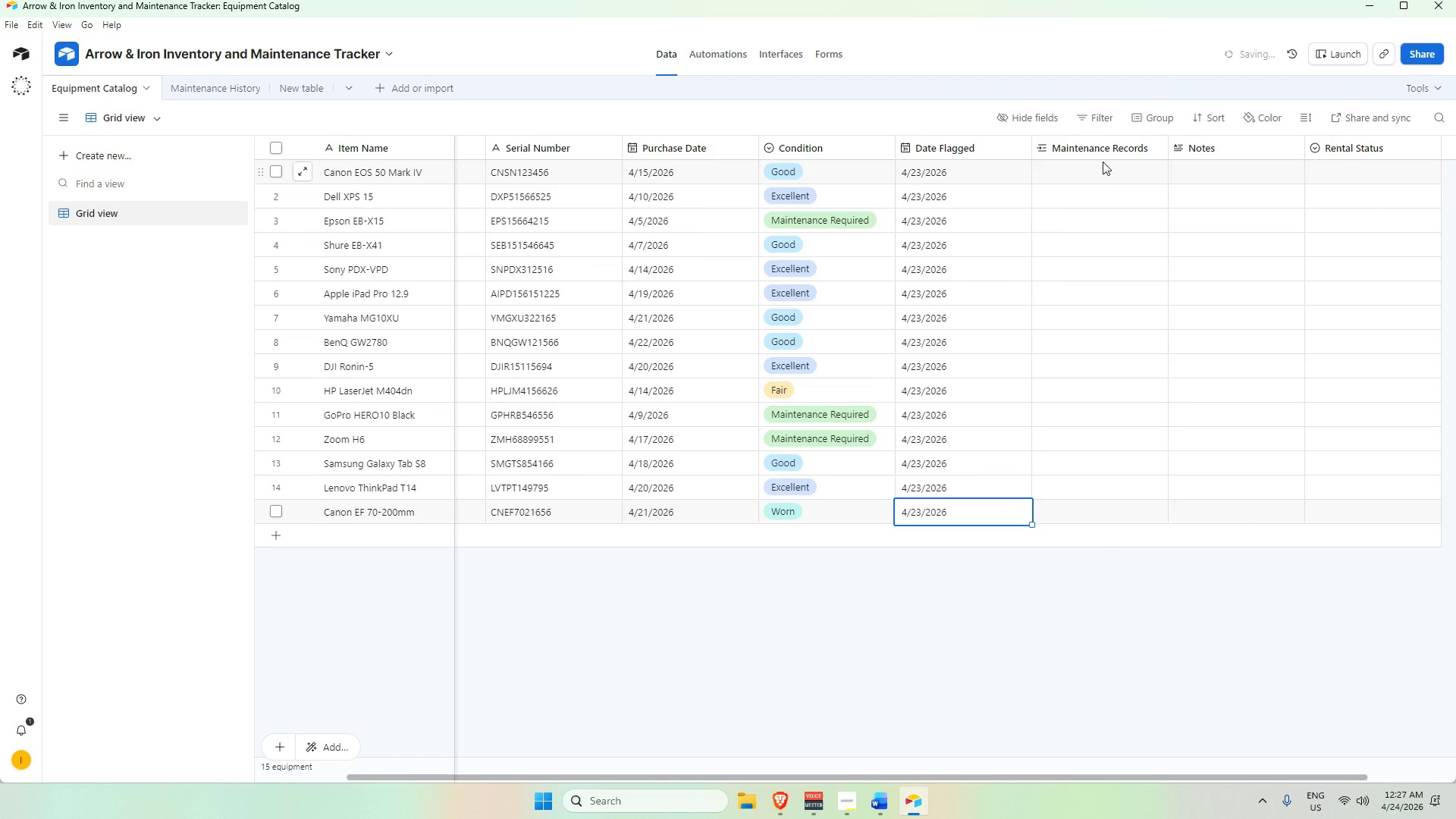 
double_click([1092, 150])
 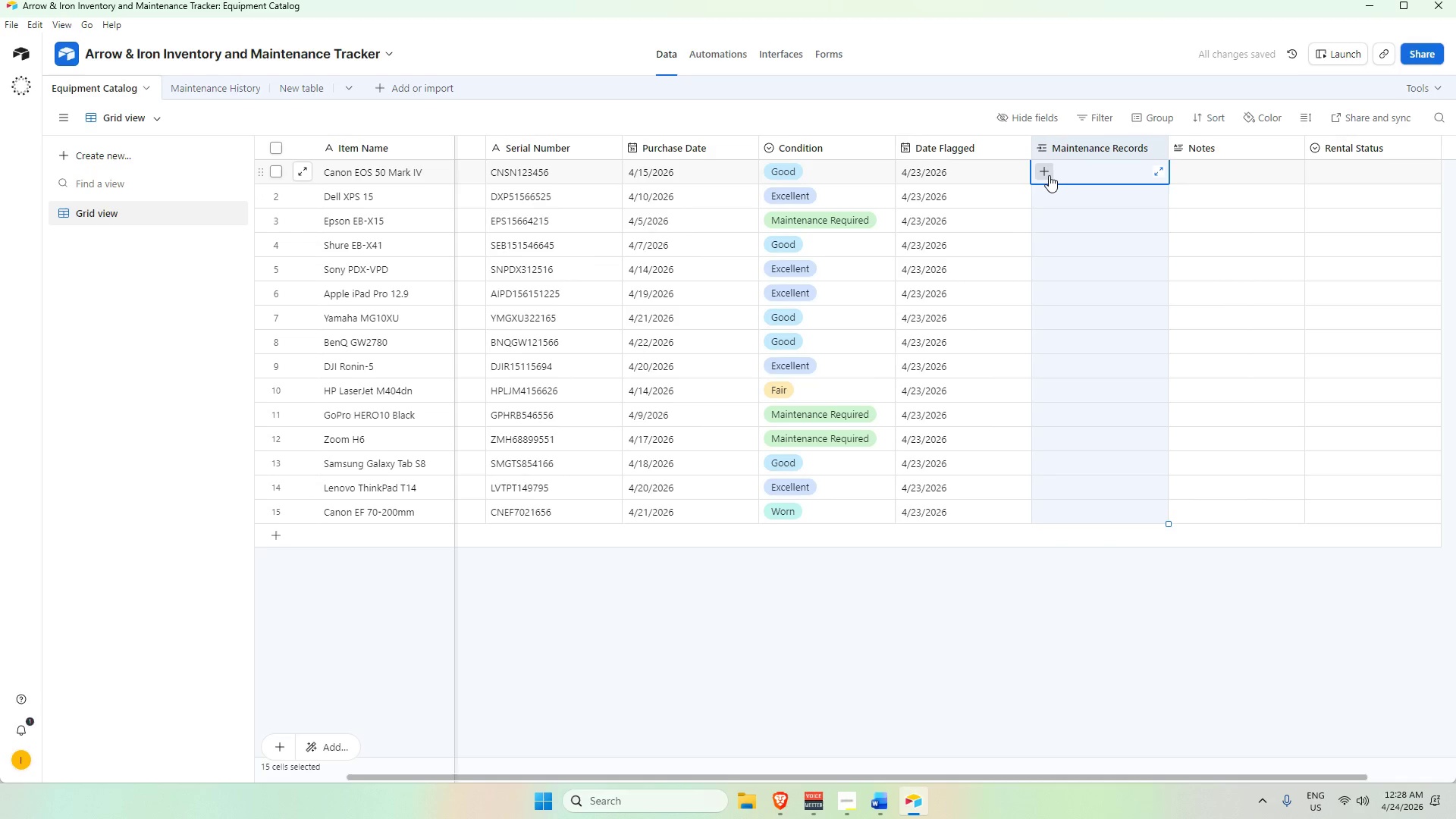 
key(Numpad1)
 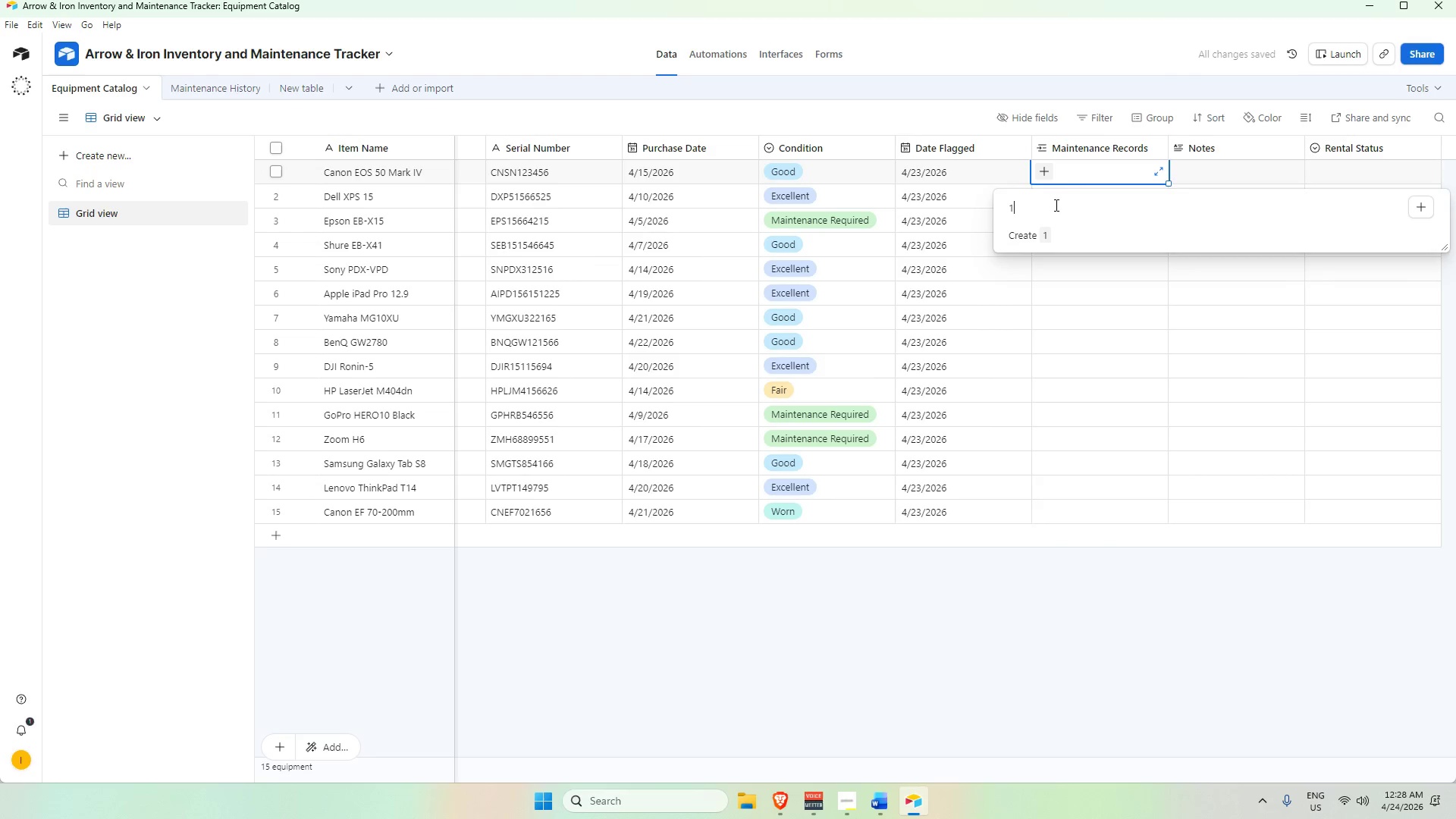 
key(Enter)
 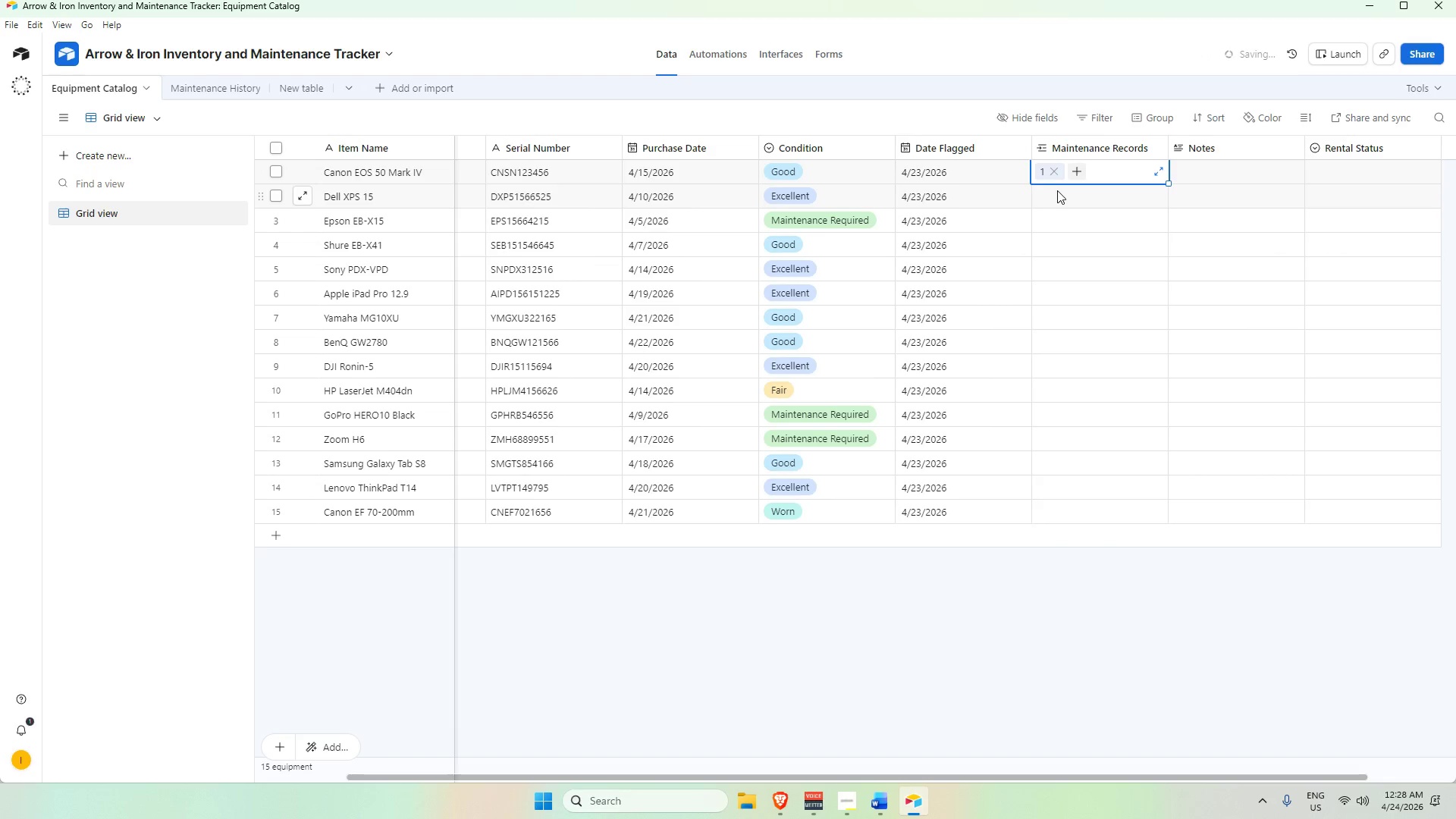 
key(Enter)
 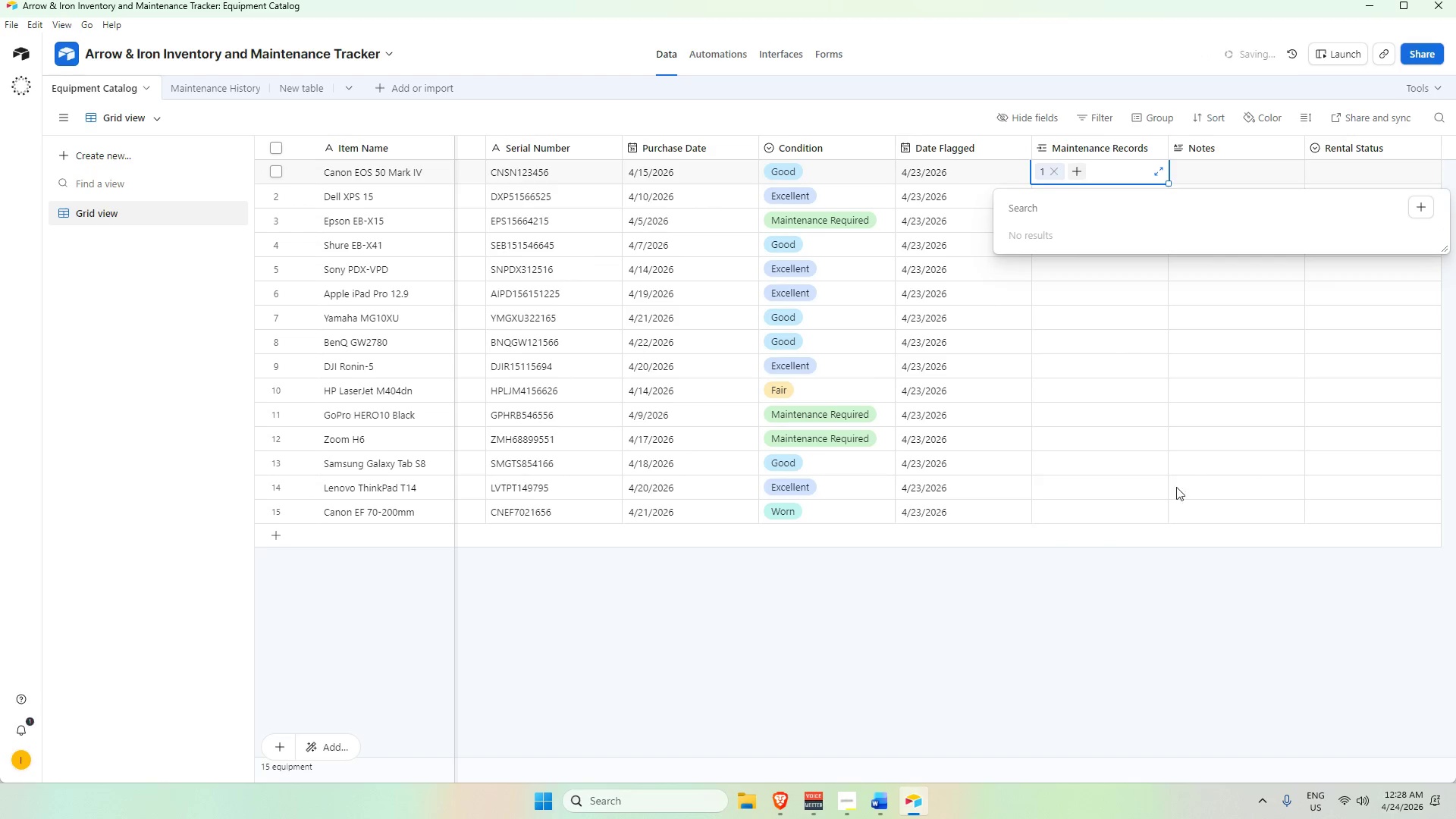 
left_click([1200, 591])
 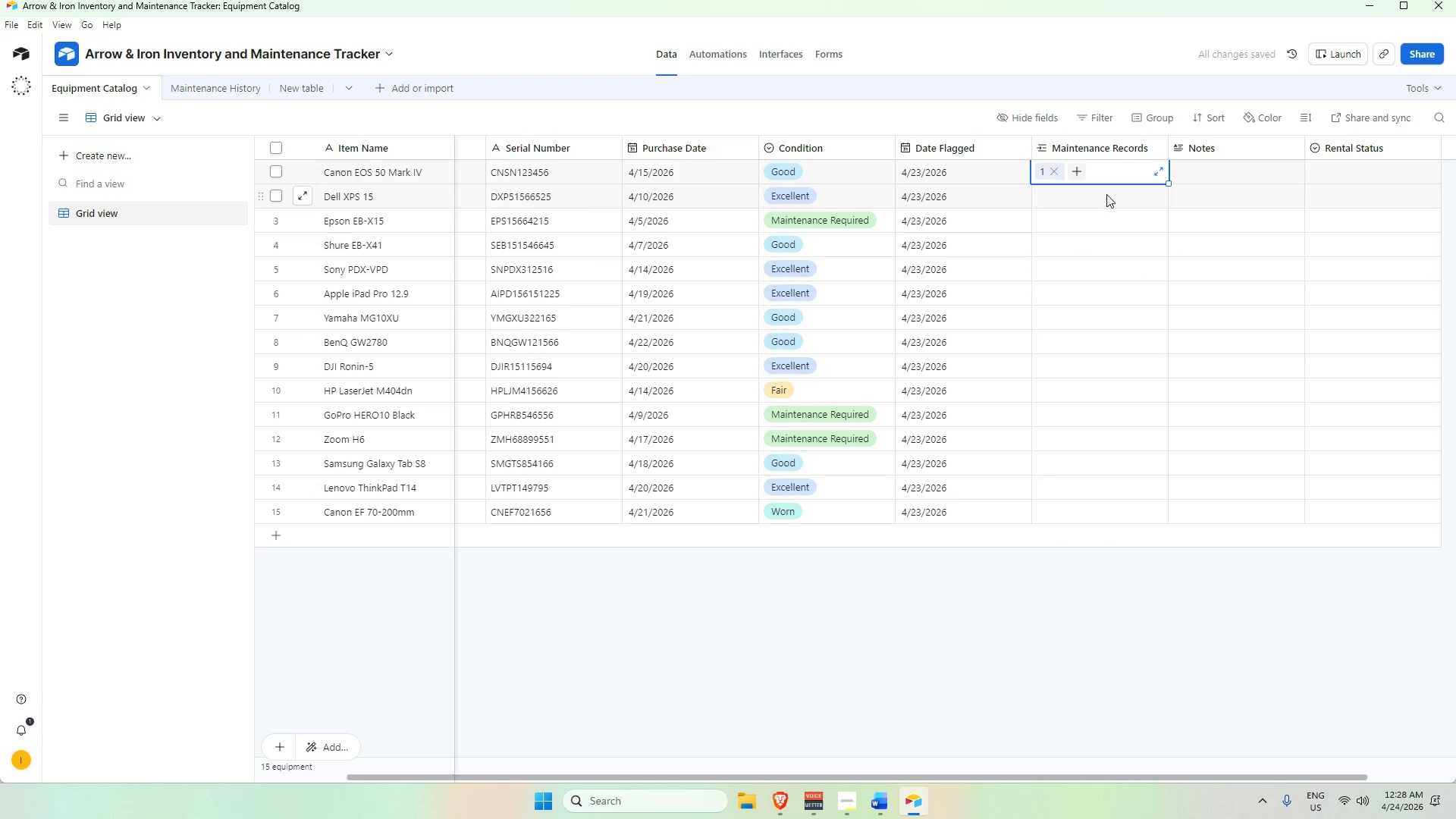 
left_click([1103, 190])
 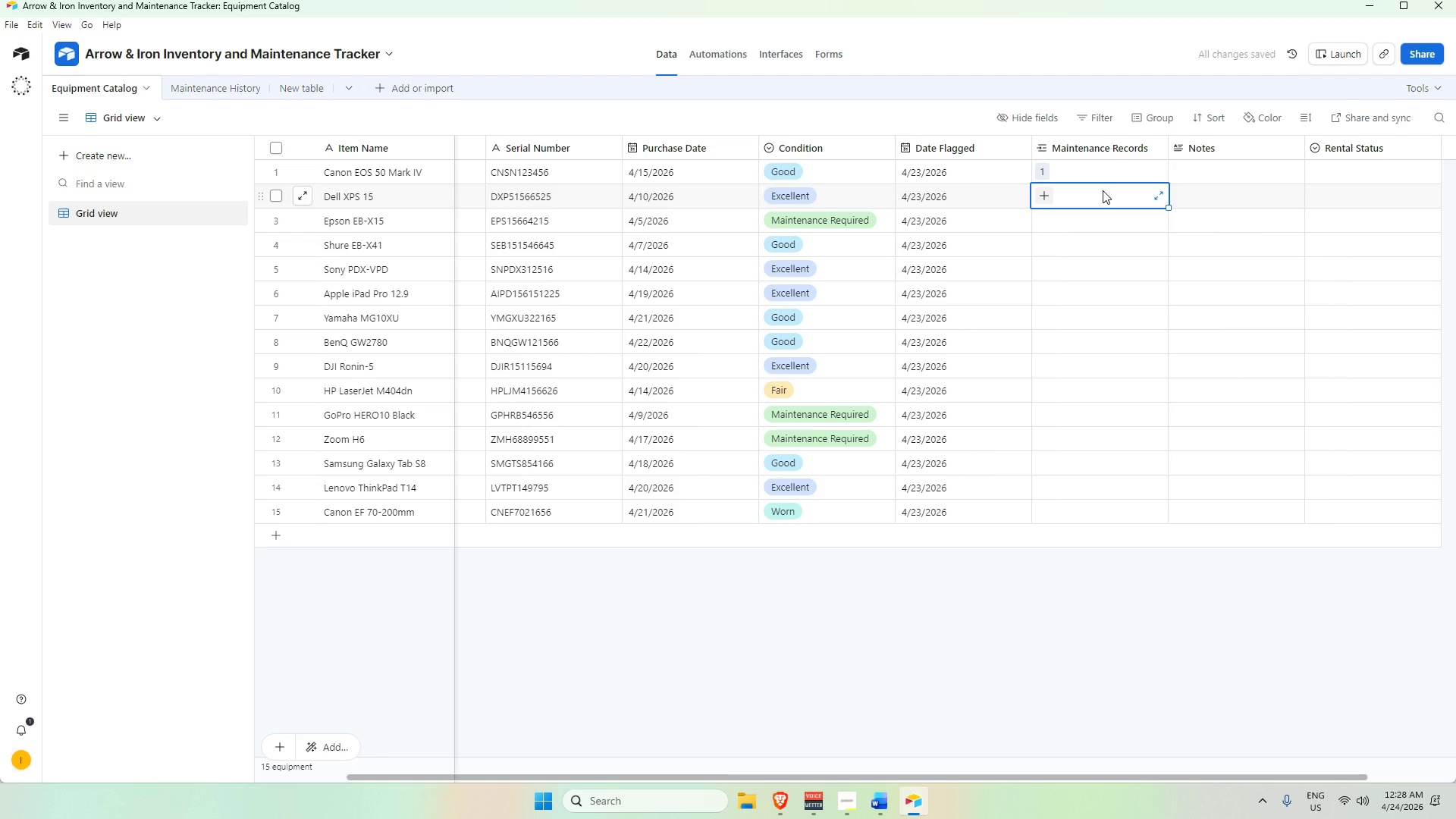 
hold_key(key=Enter, duration=0.34)
 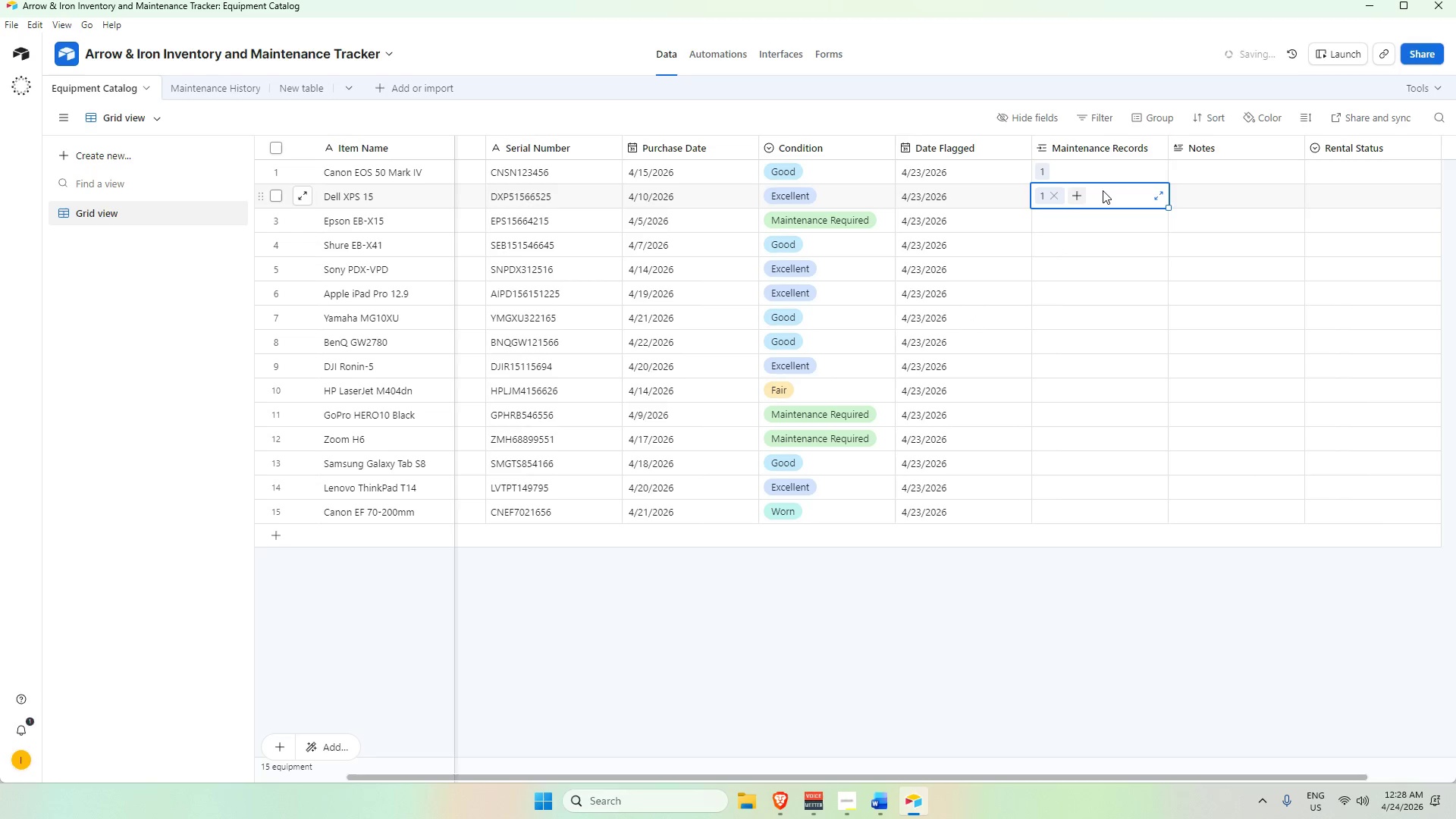 
key(Numpad1)
 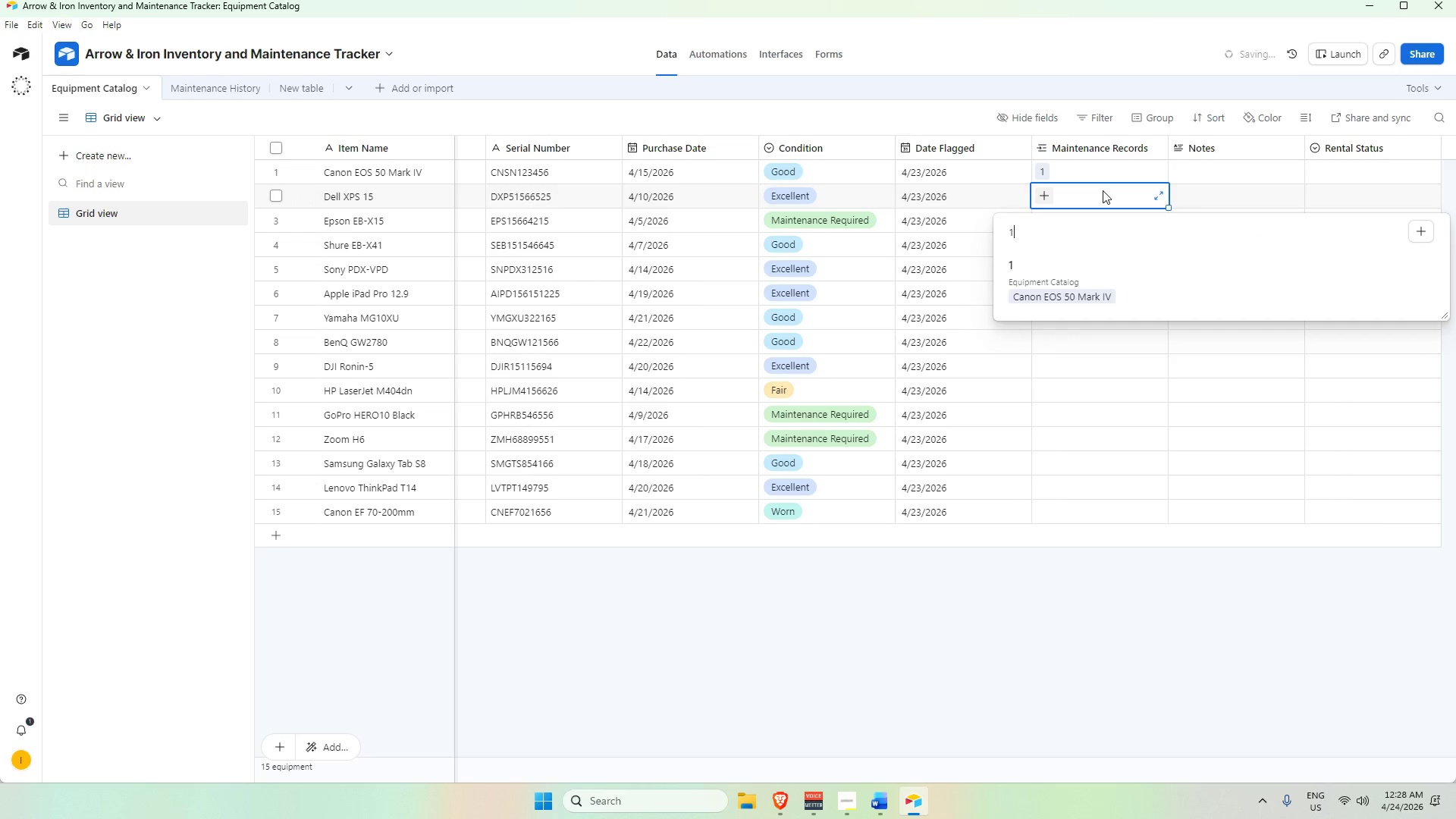 
key(Enter)
 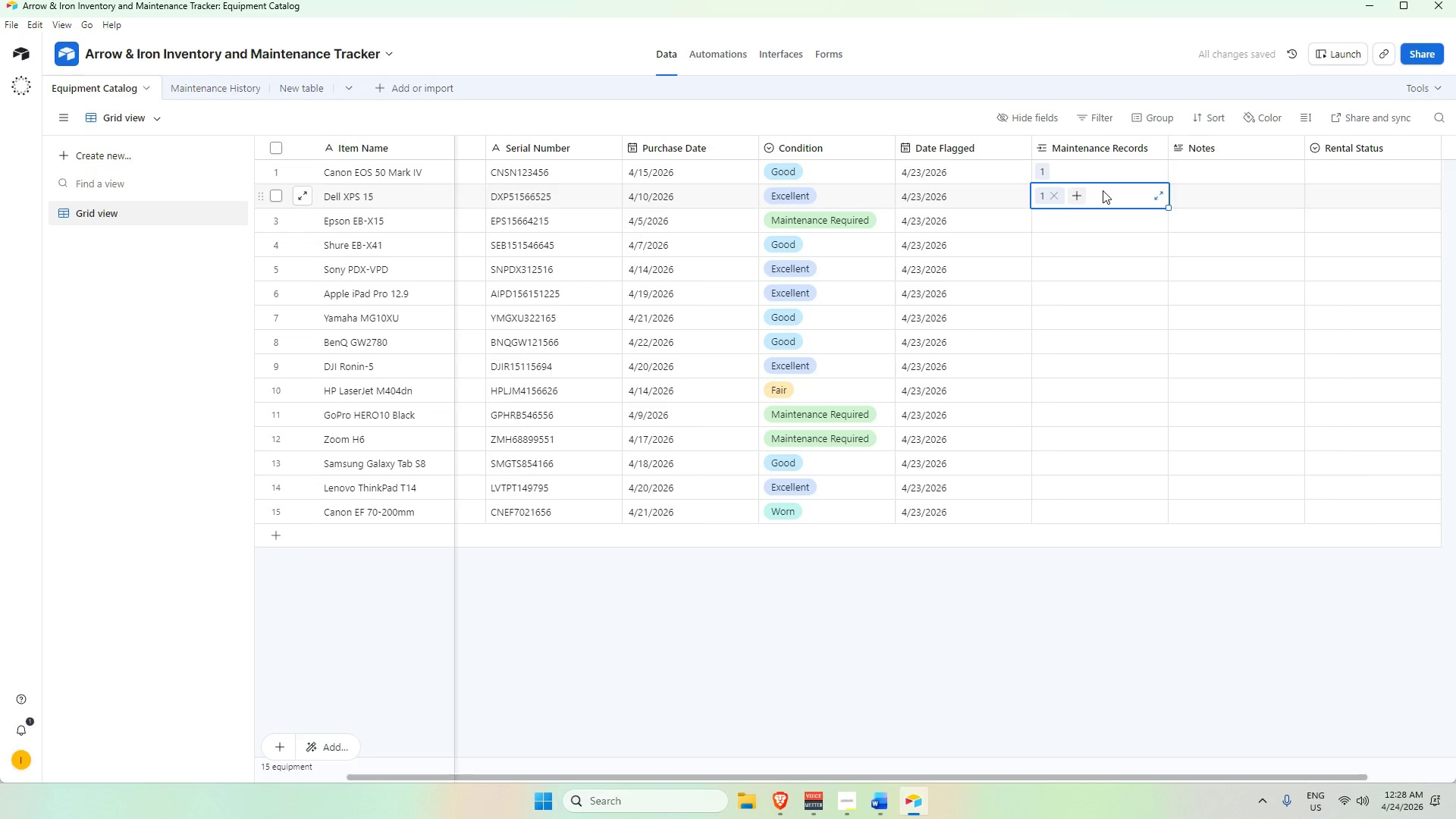 
key(Enter)
 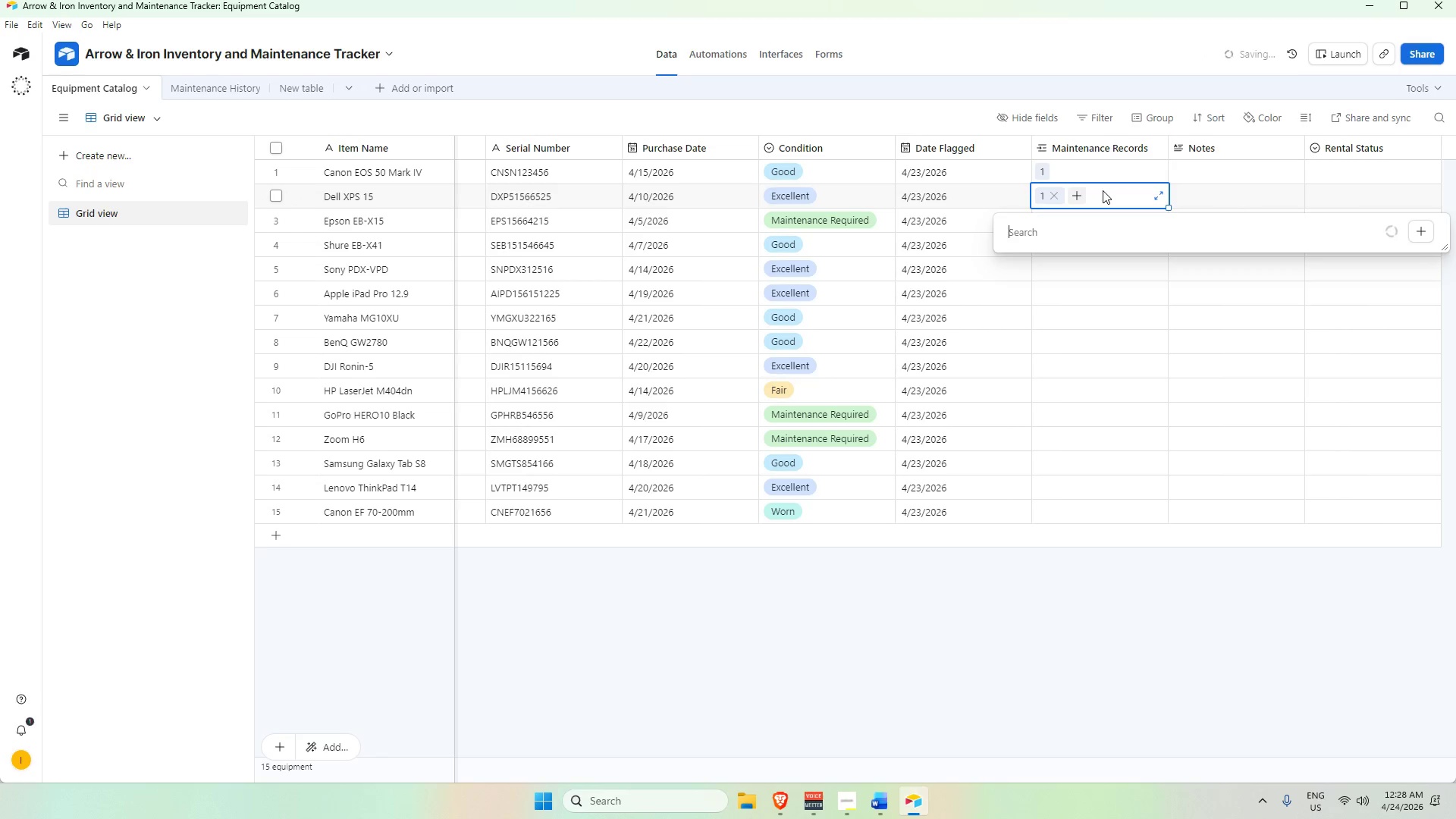 
key(Numpad1)
 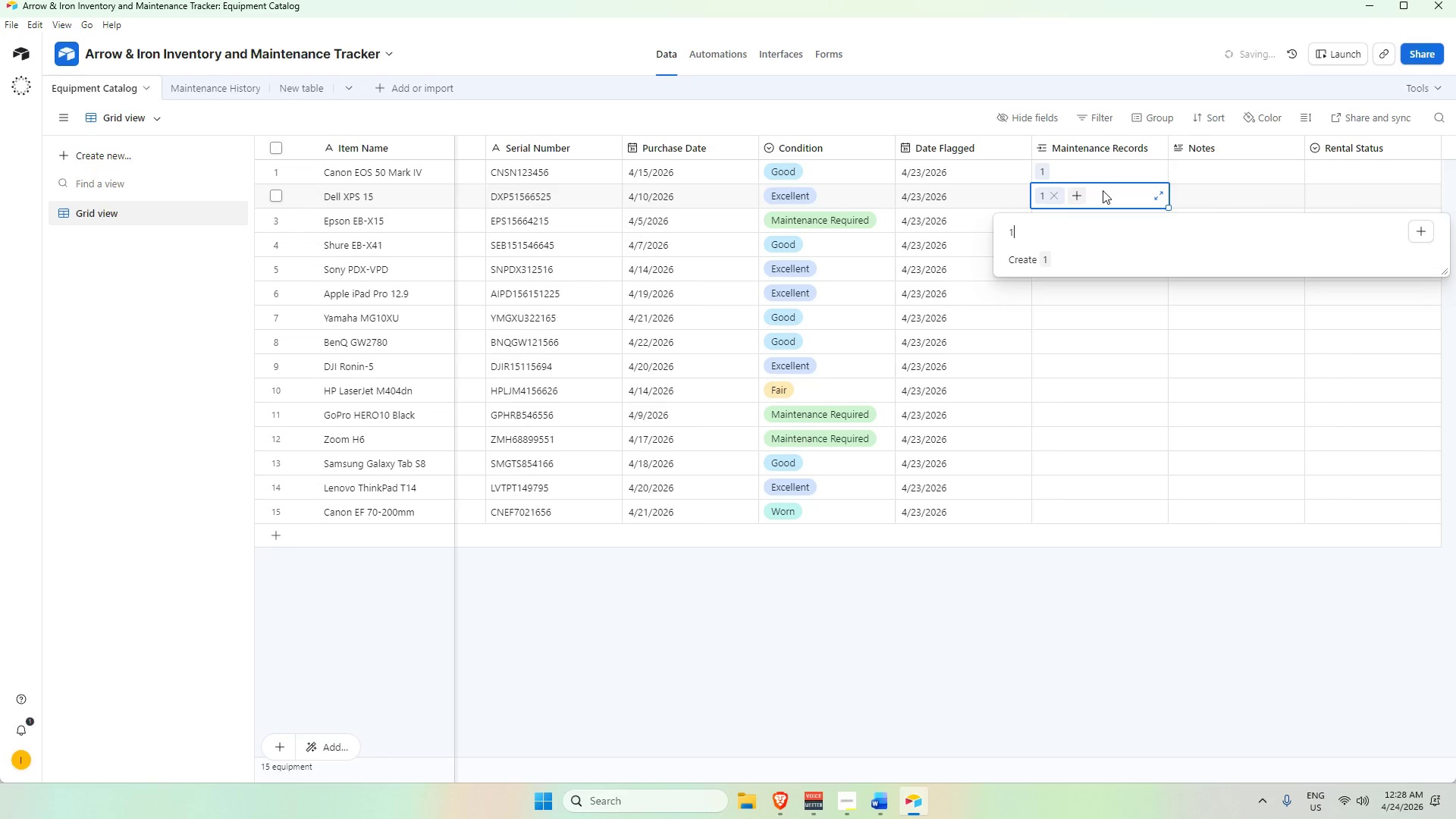 
key(Enter)
 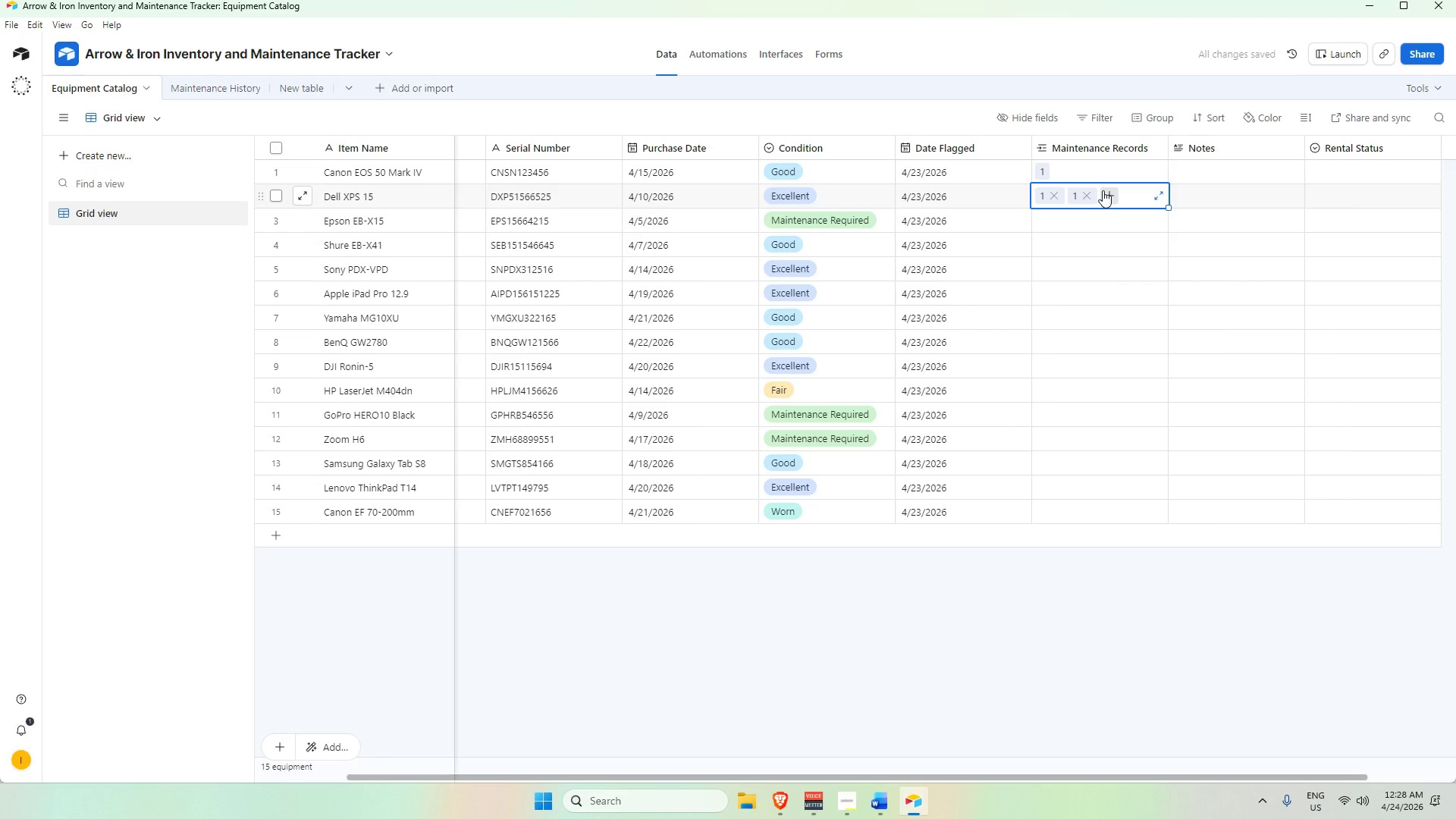 
key(Backspace)
 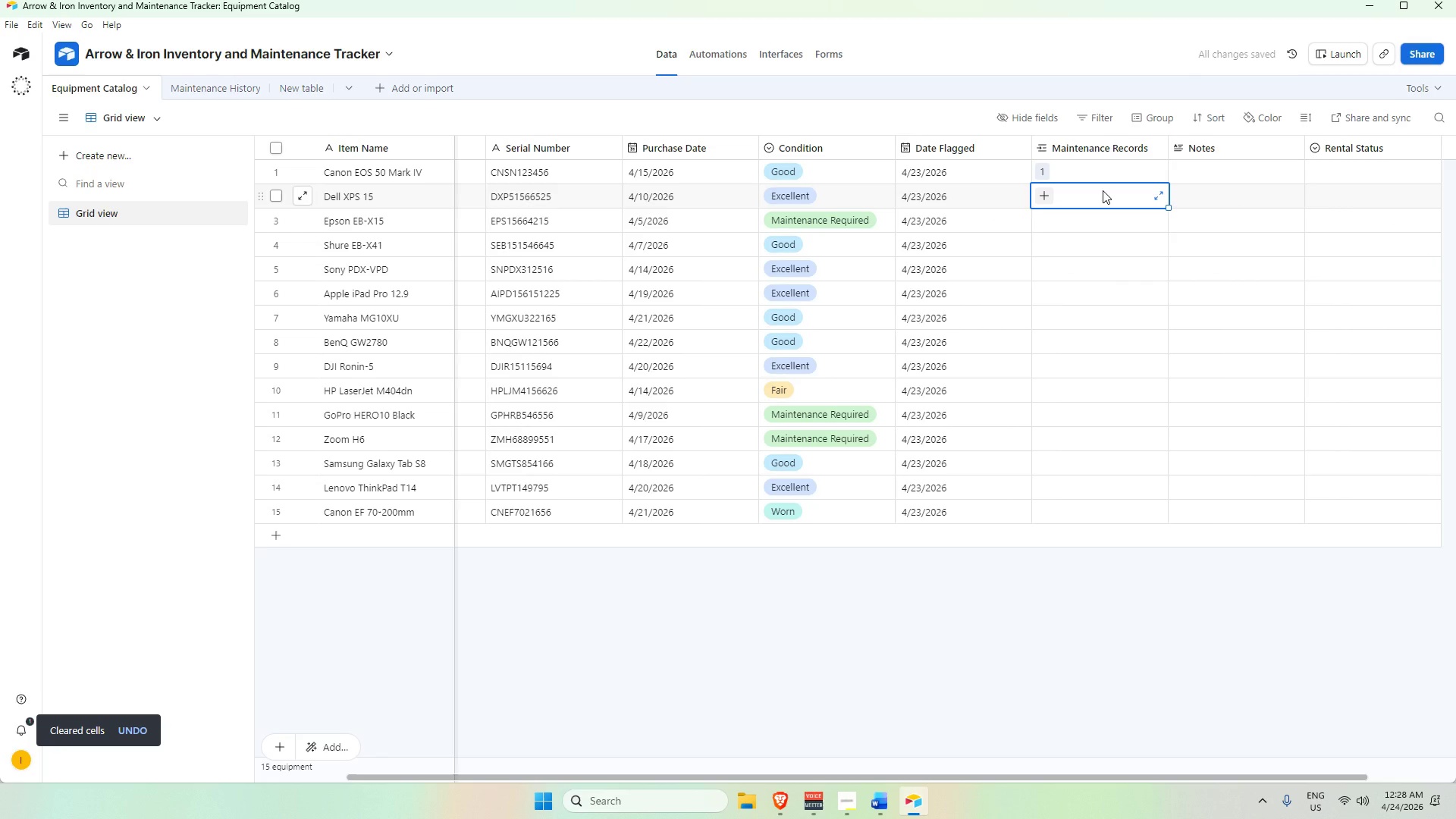 
key(Numpad1)
 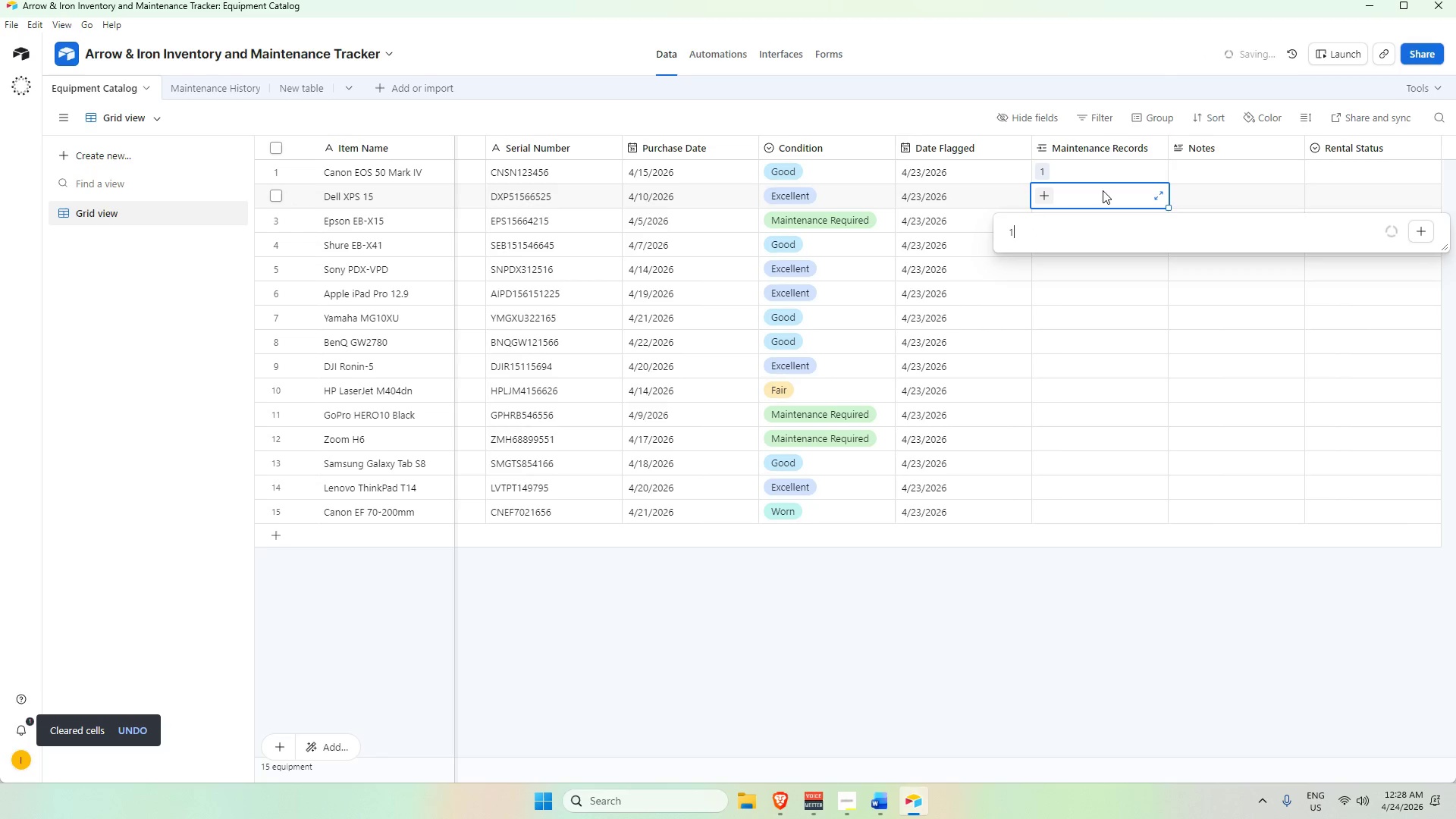 
key(Enter)
 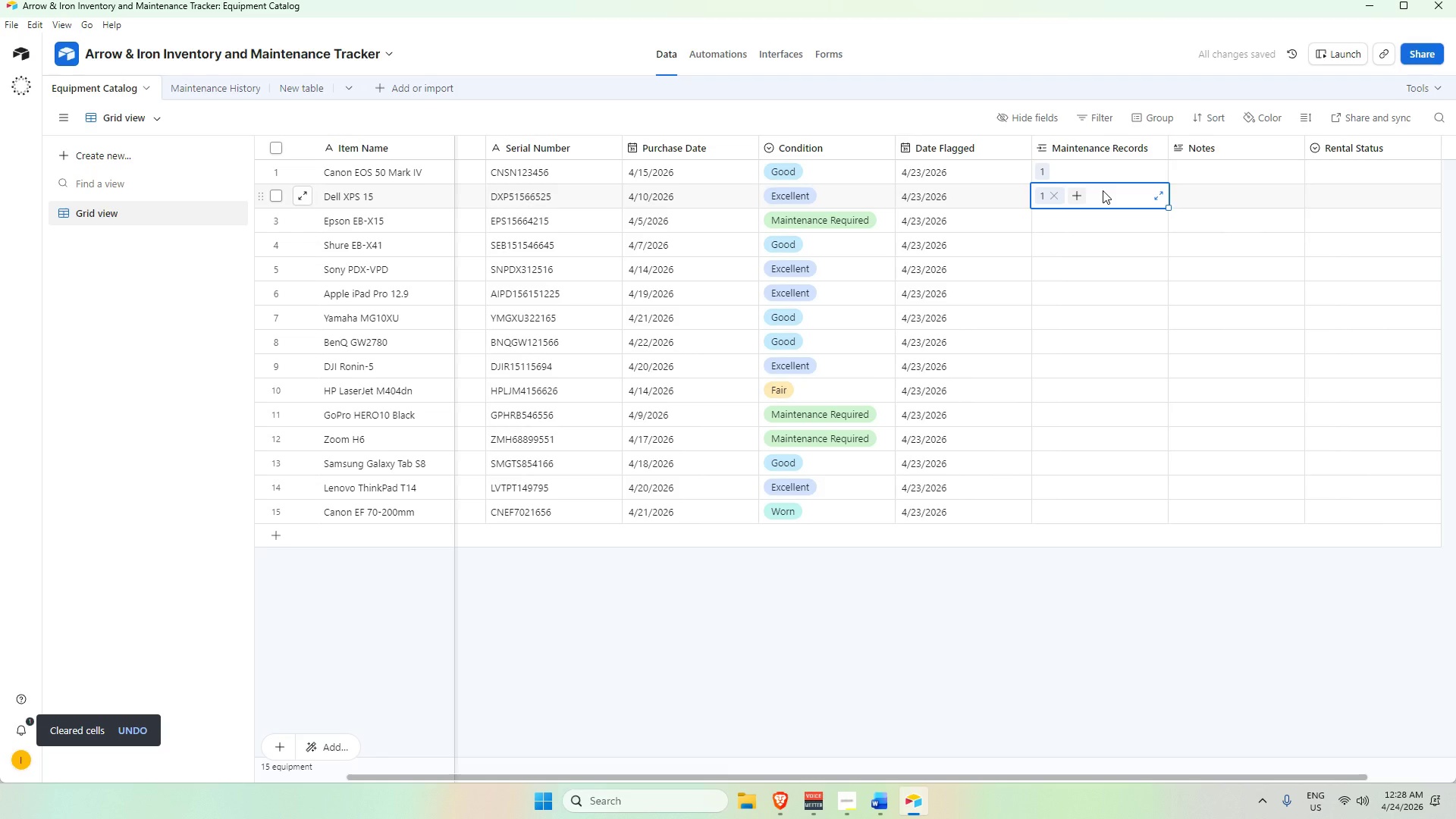 
key(Shift+ShiftRight)
 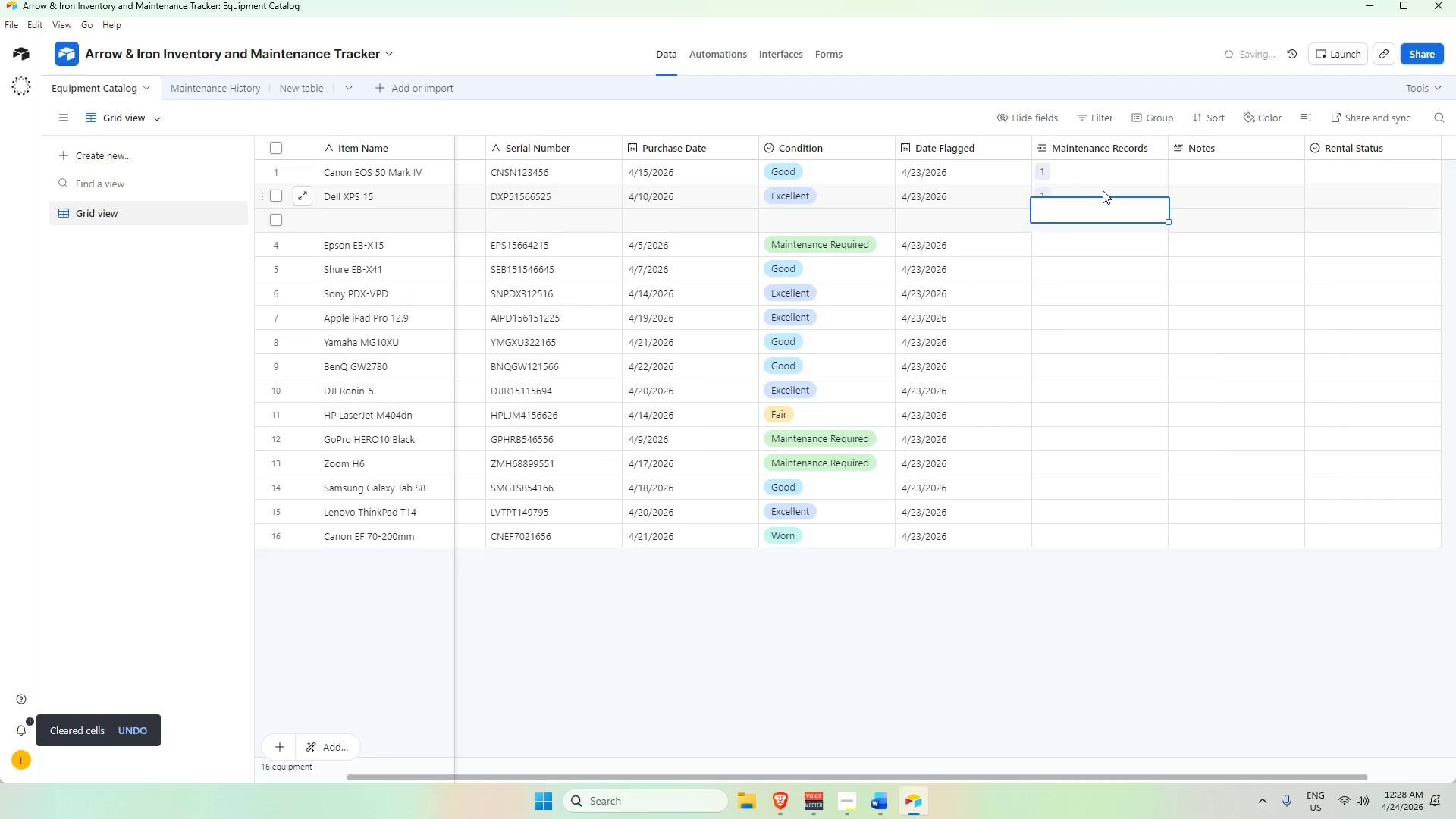 
key(Shift+Enter)
 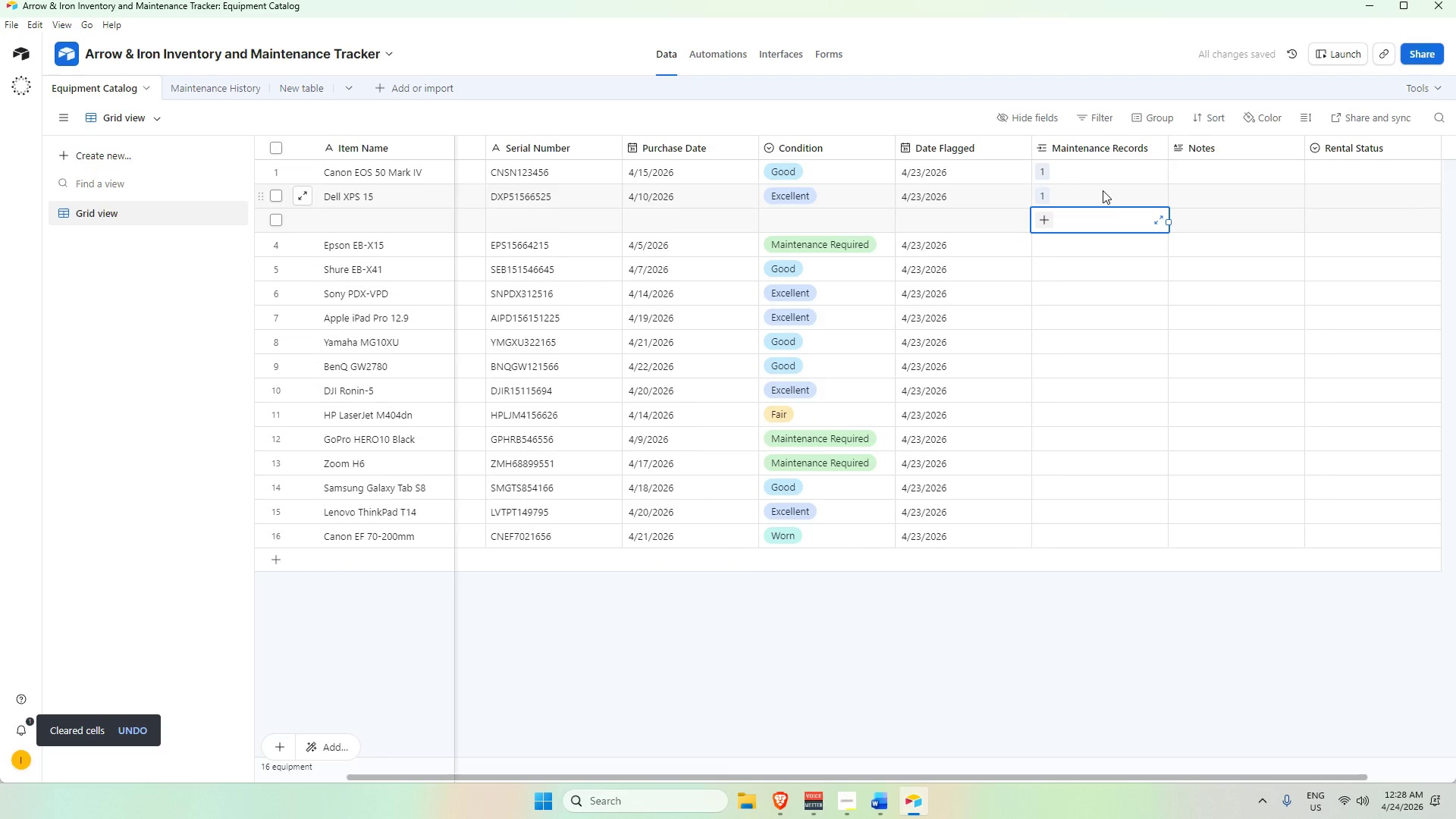 
right_click([1110, 218])
 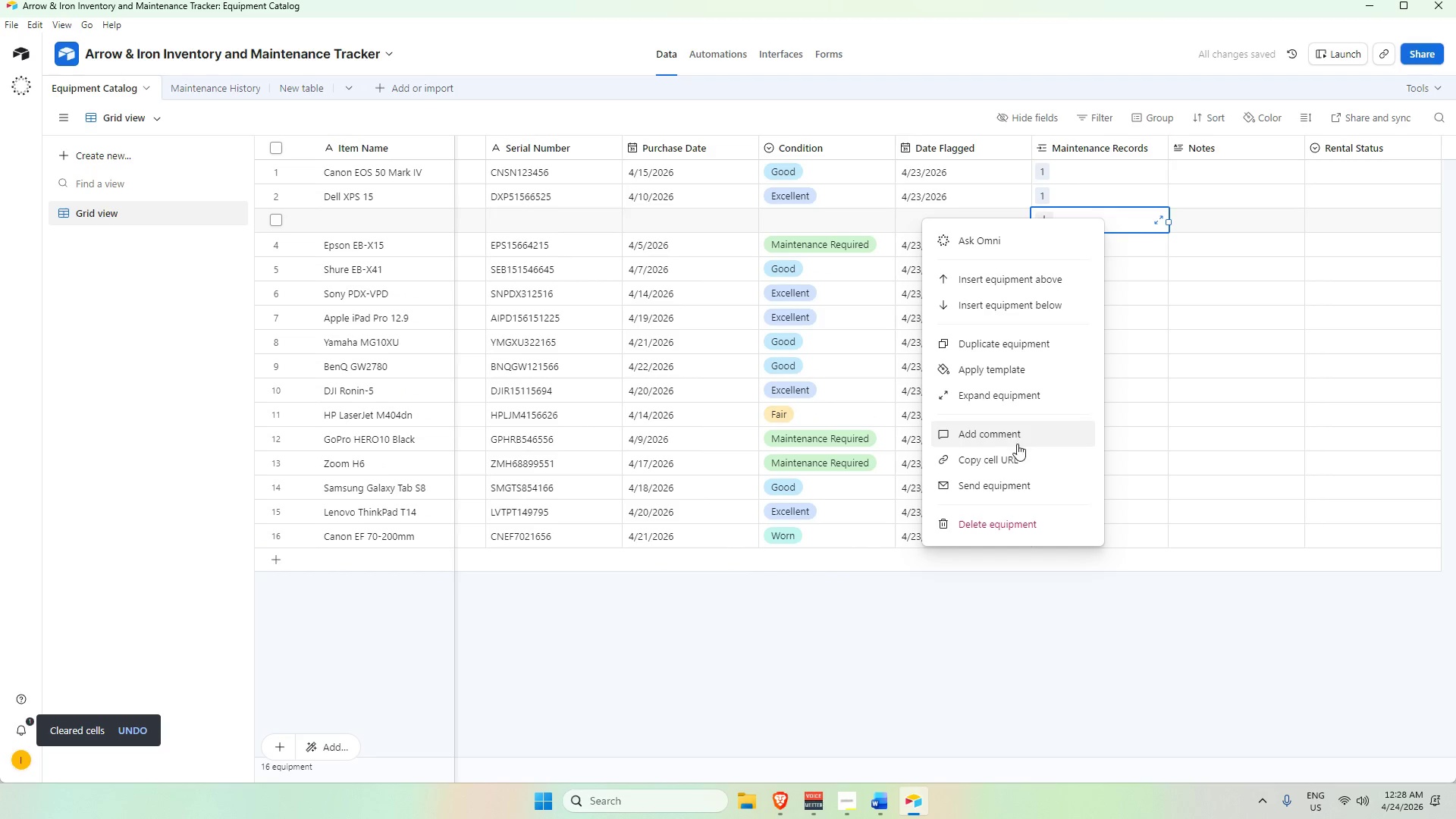 
left_click([1000, 534])
 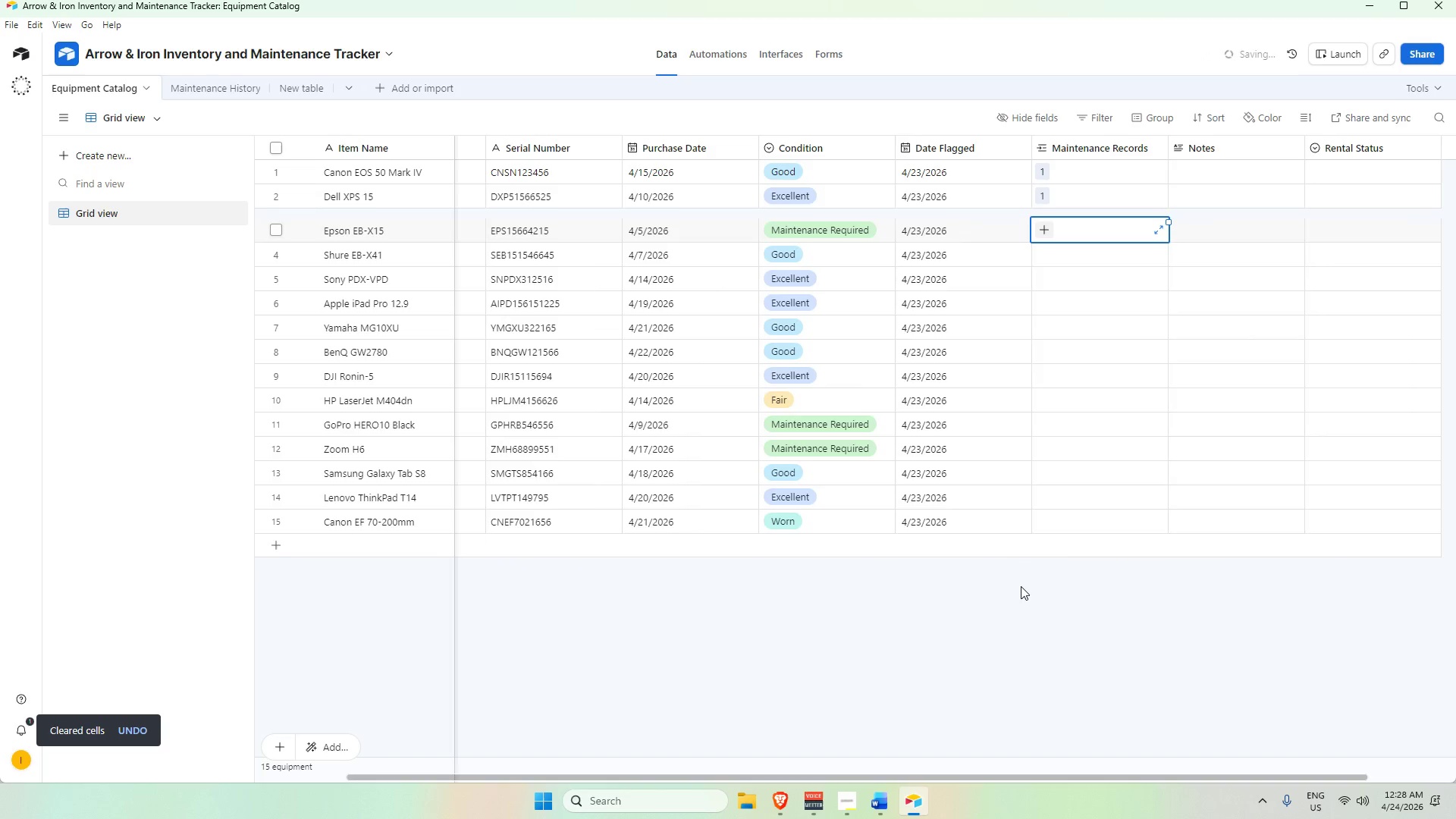 
left_click([1021, 588])
 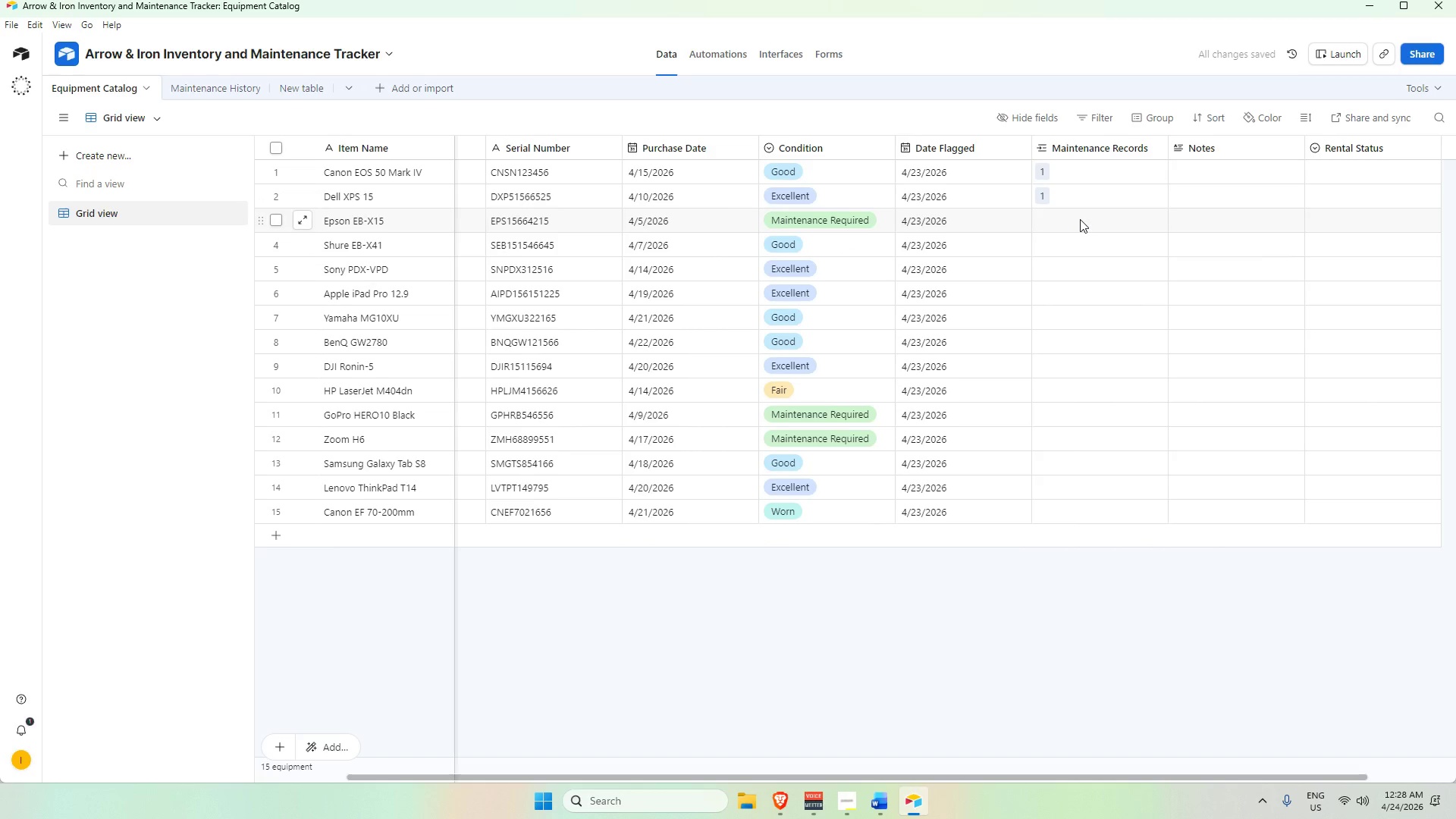 
left_click([1080, 219])
 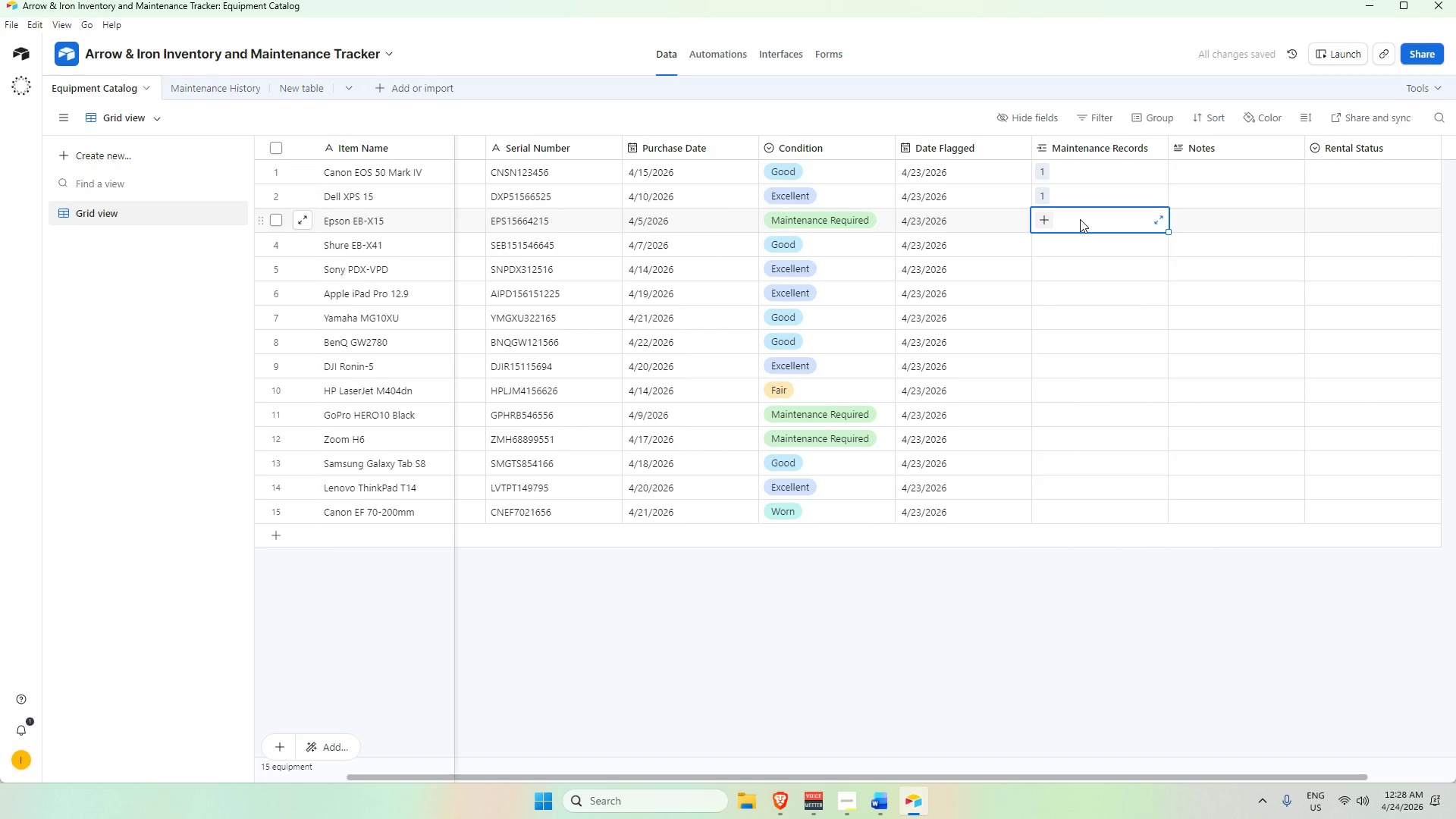 
key(Numpad1)
 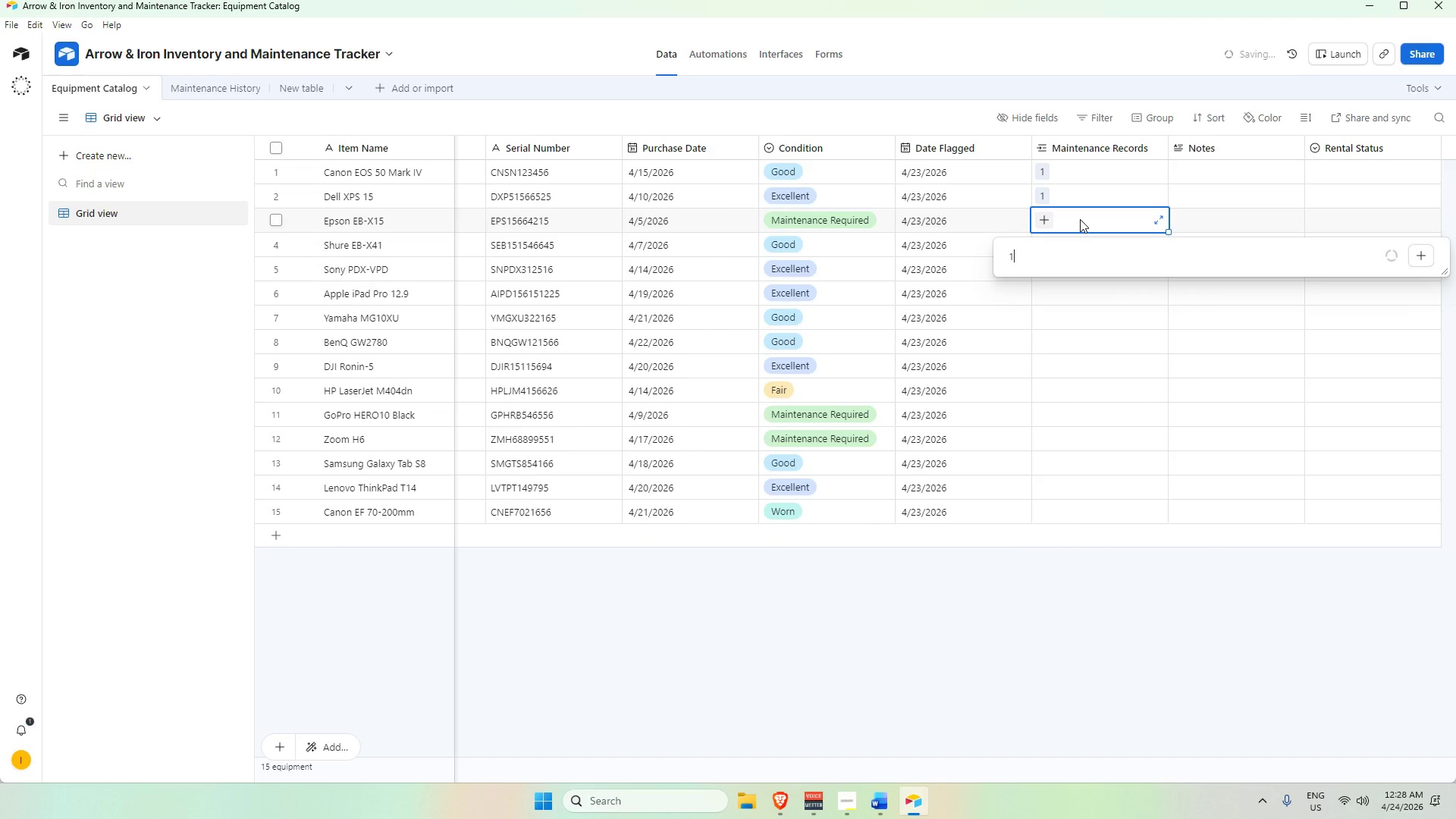 
key(Enter)
 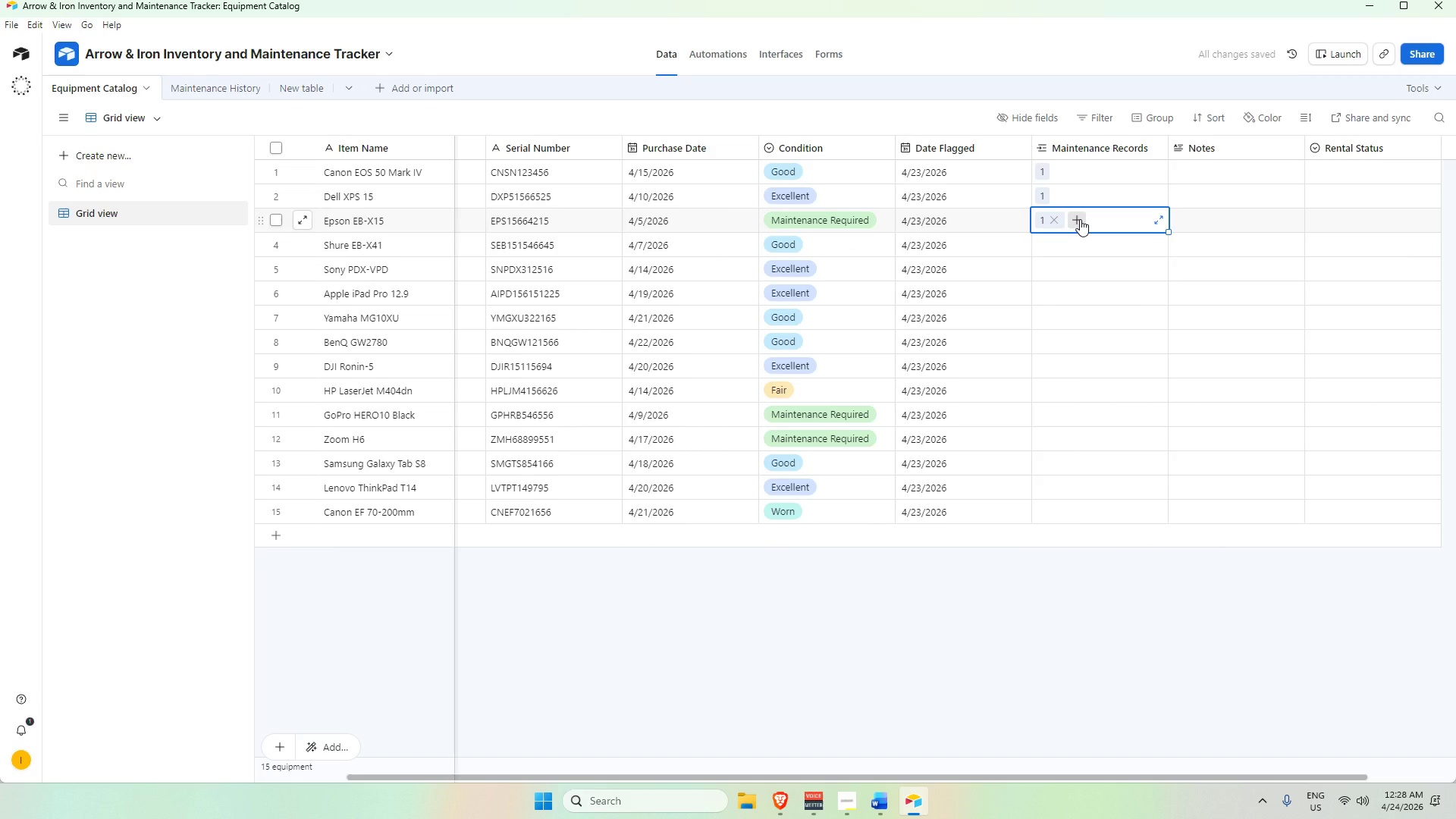 
key(Enter)
 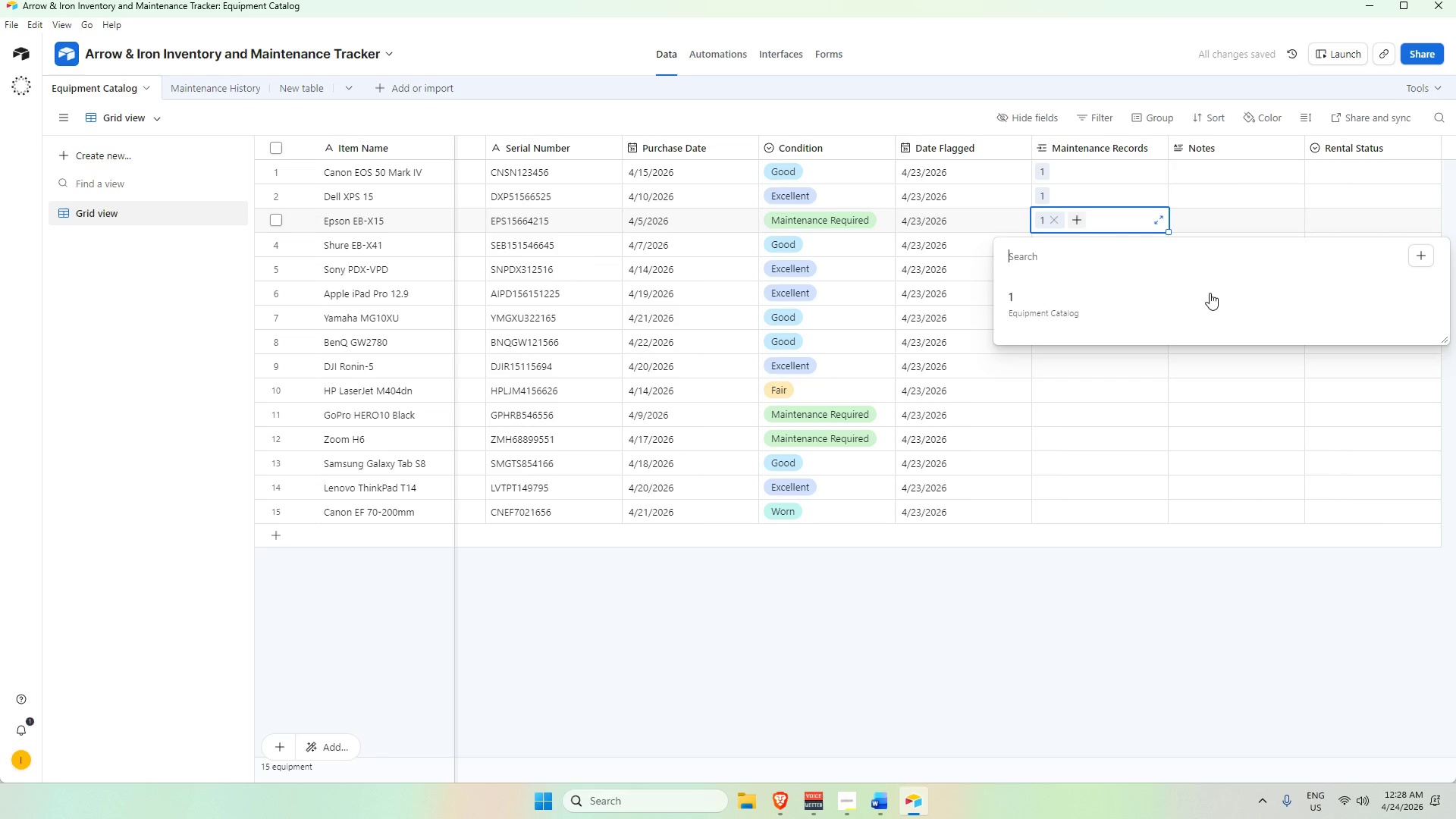 
left_click([1224, 578])
 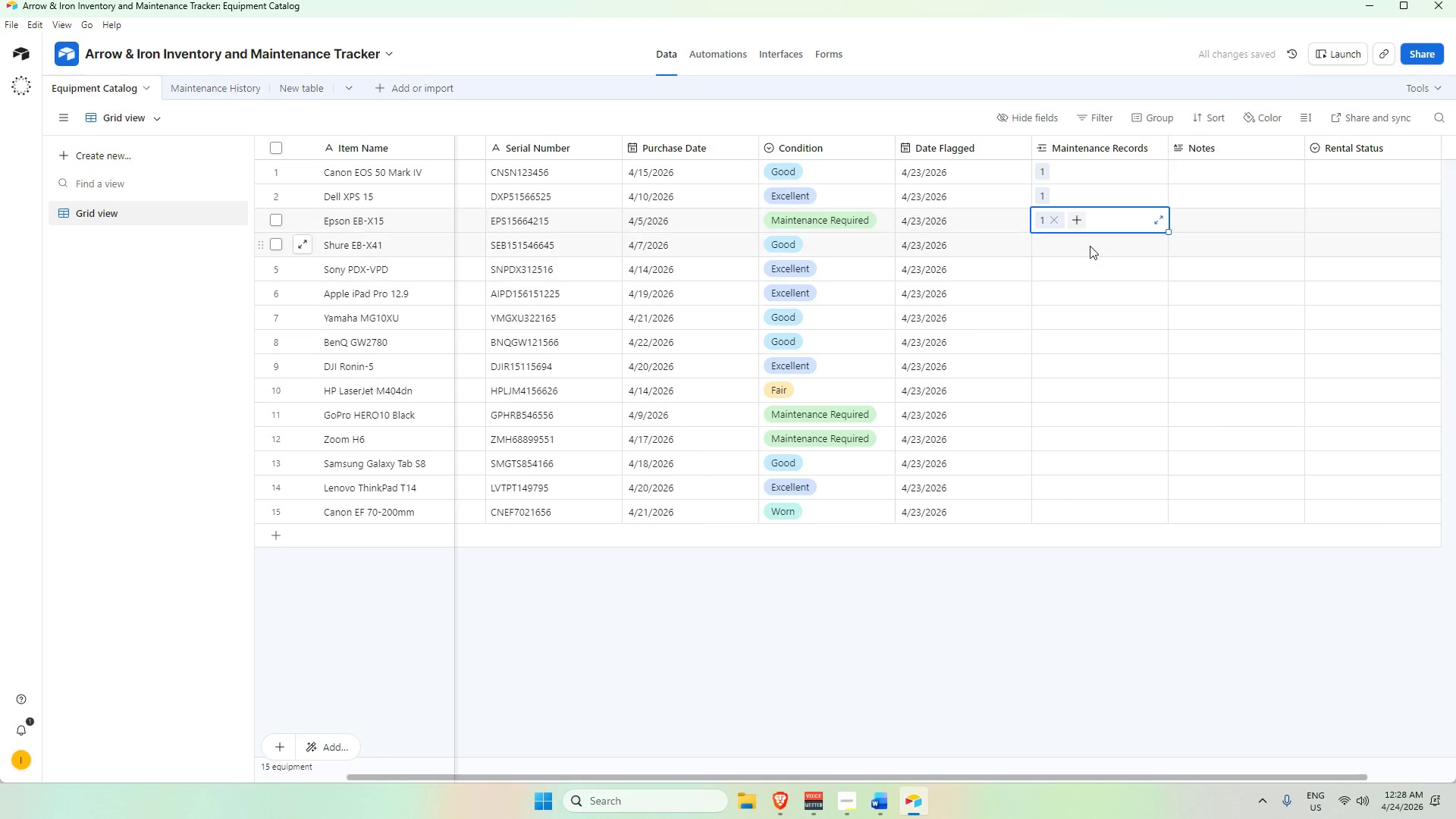 
left_click([1090, 242])
 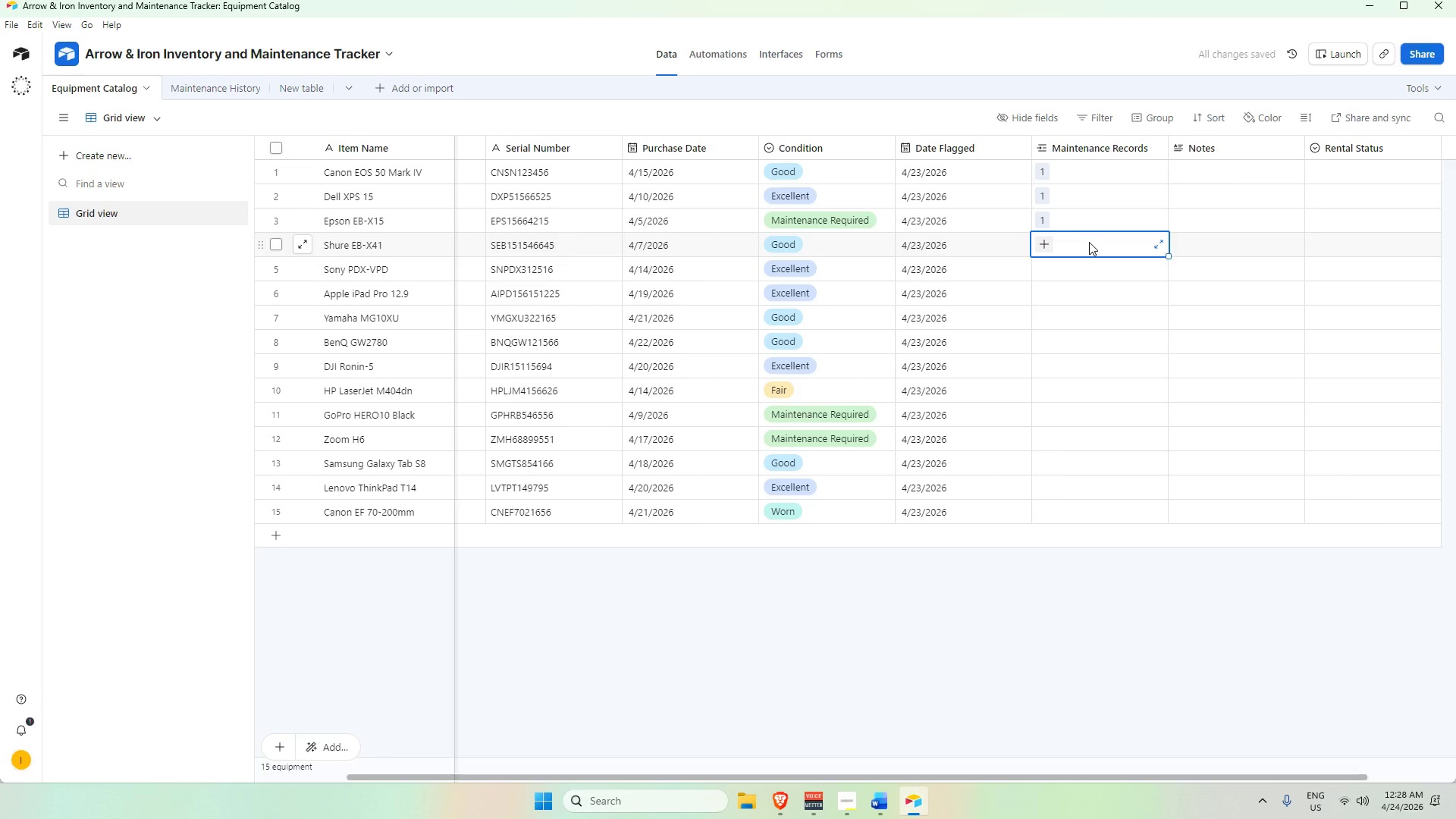 
key(Numpad1)
 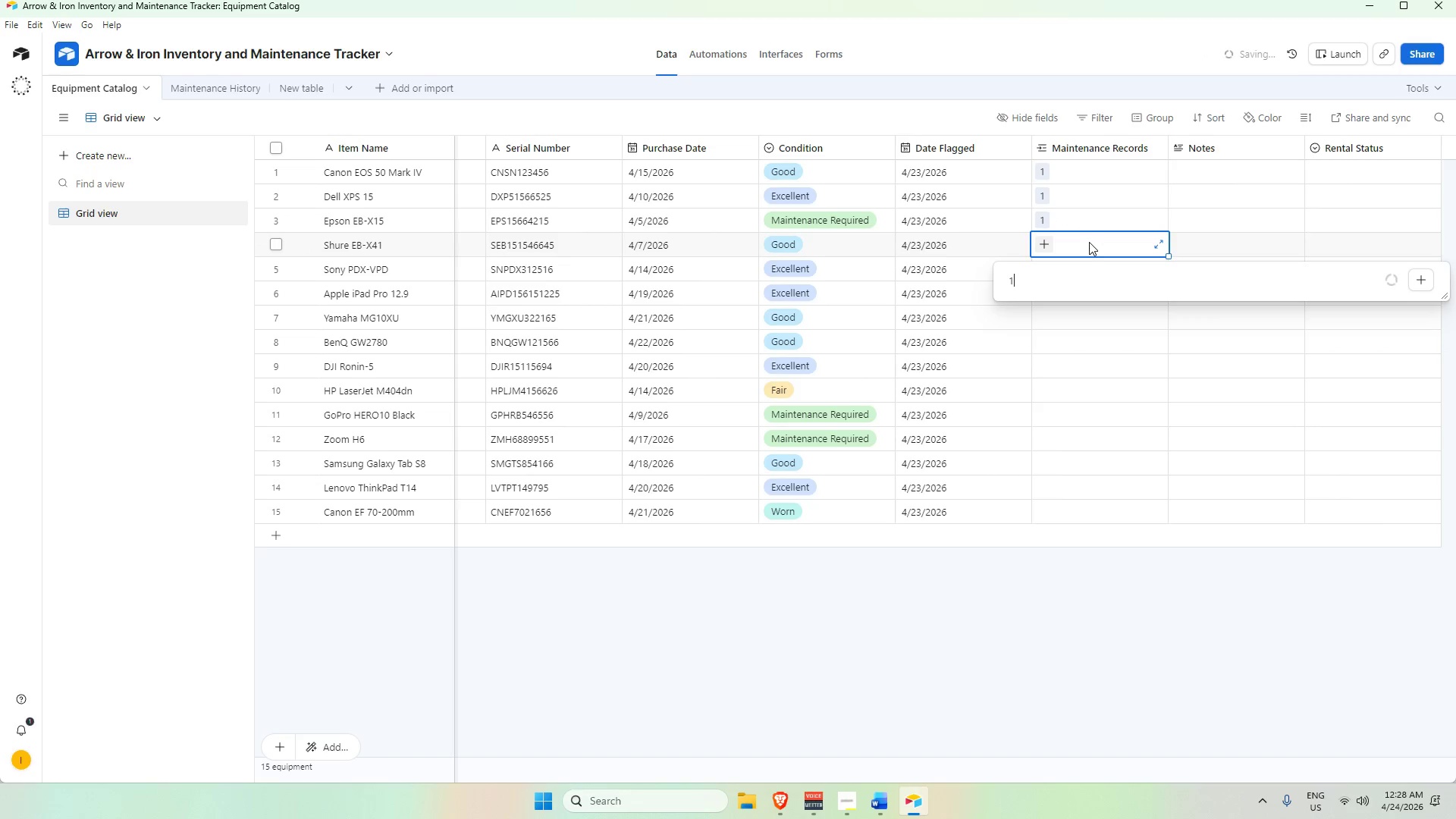 
key(Enter)
 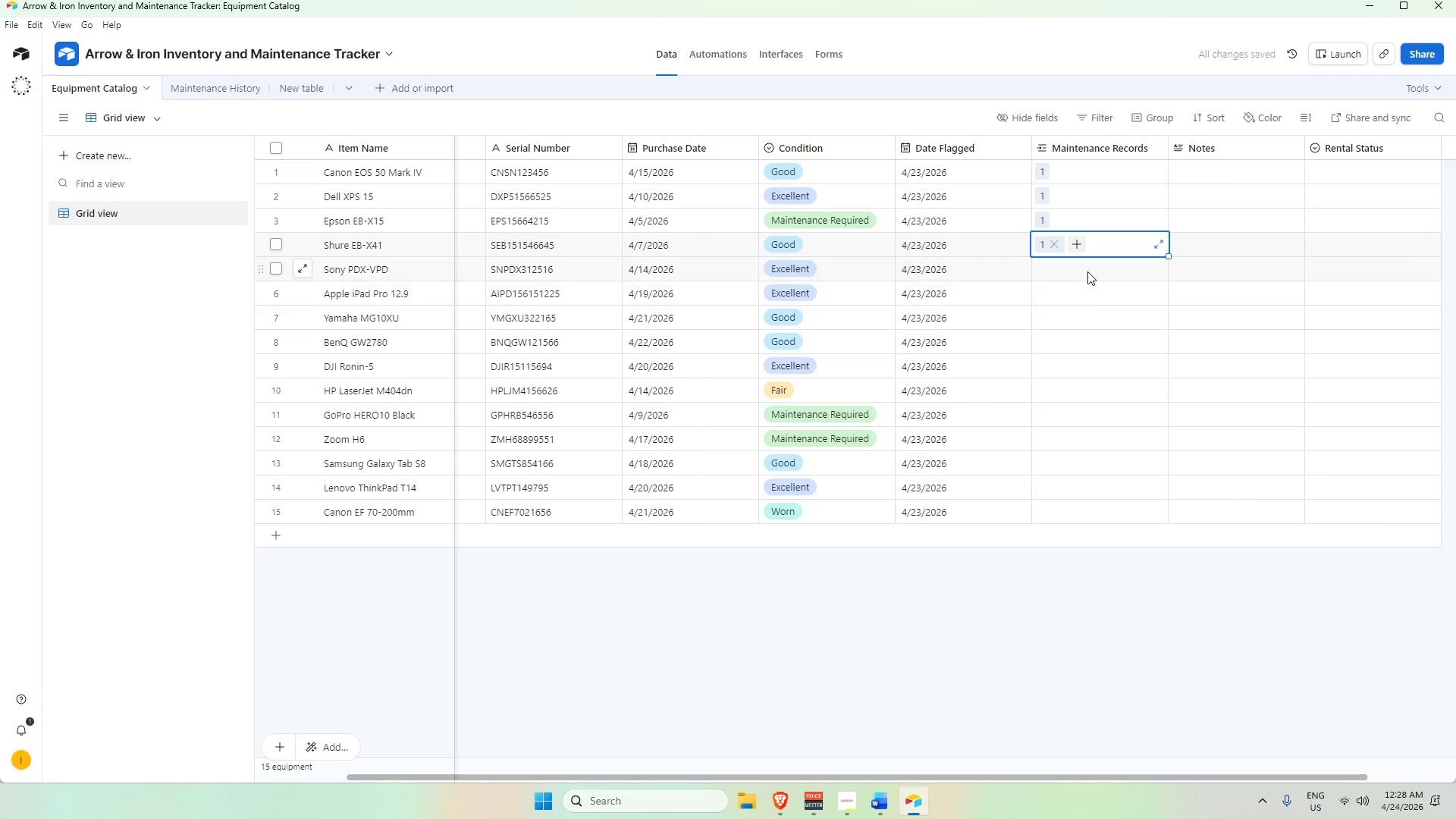 
key(Numpad1)
 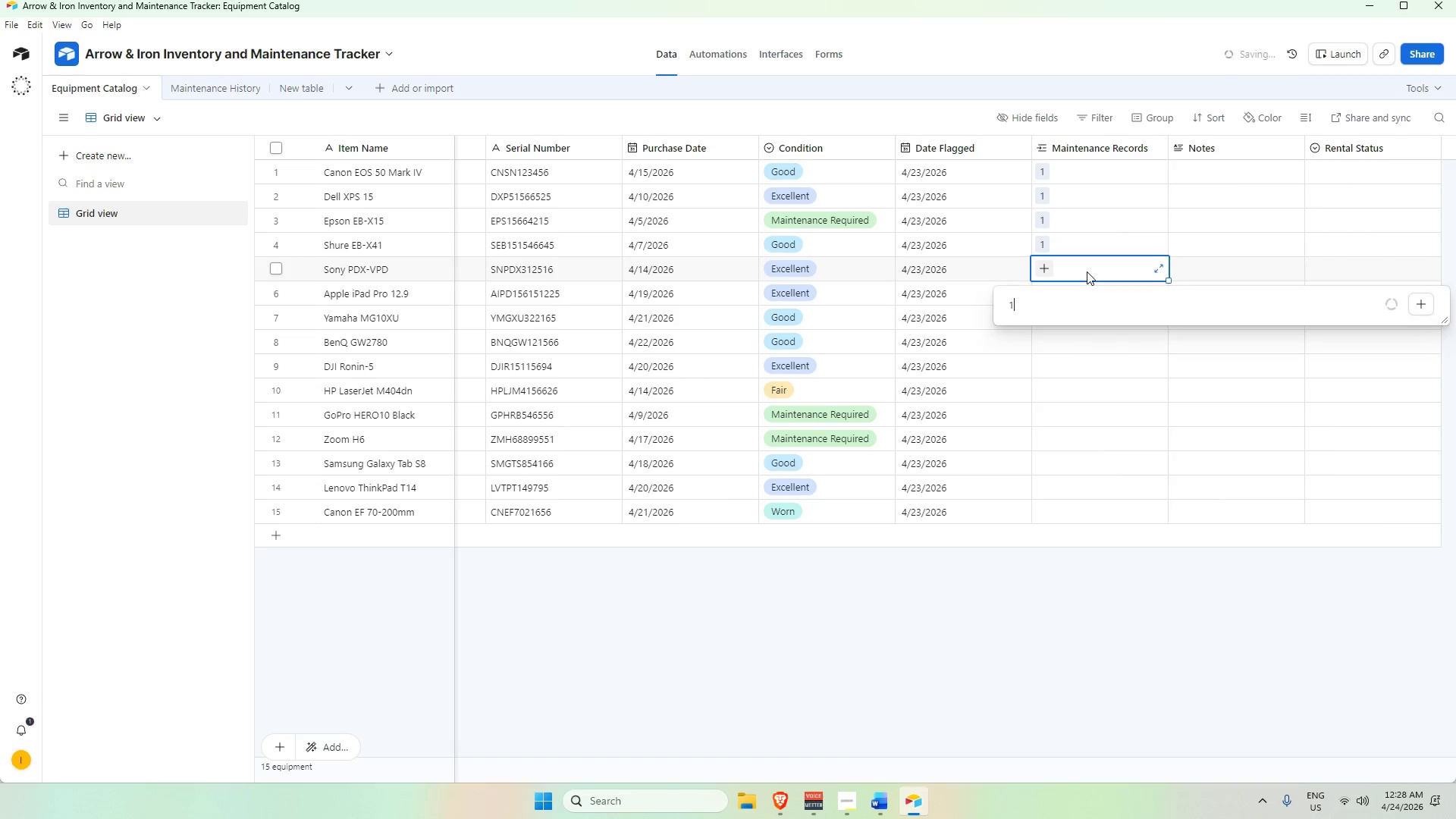 
key(Enter)
 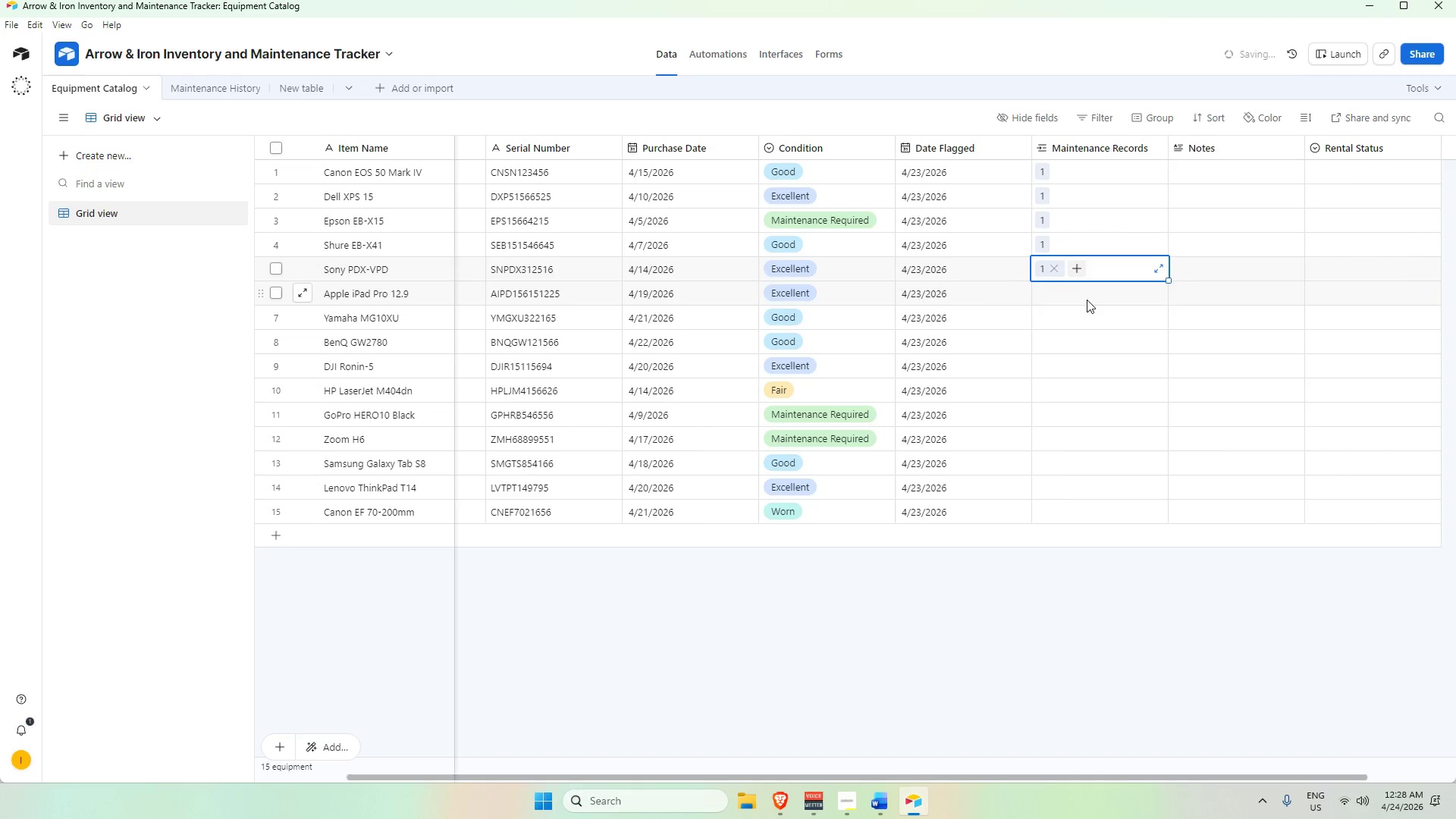 
left_click([1087, 300])
 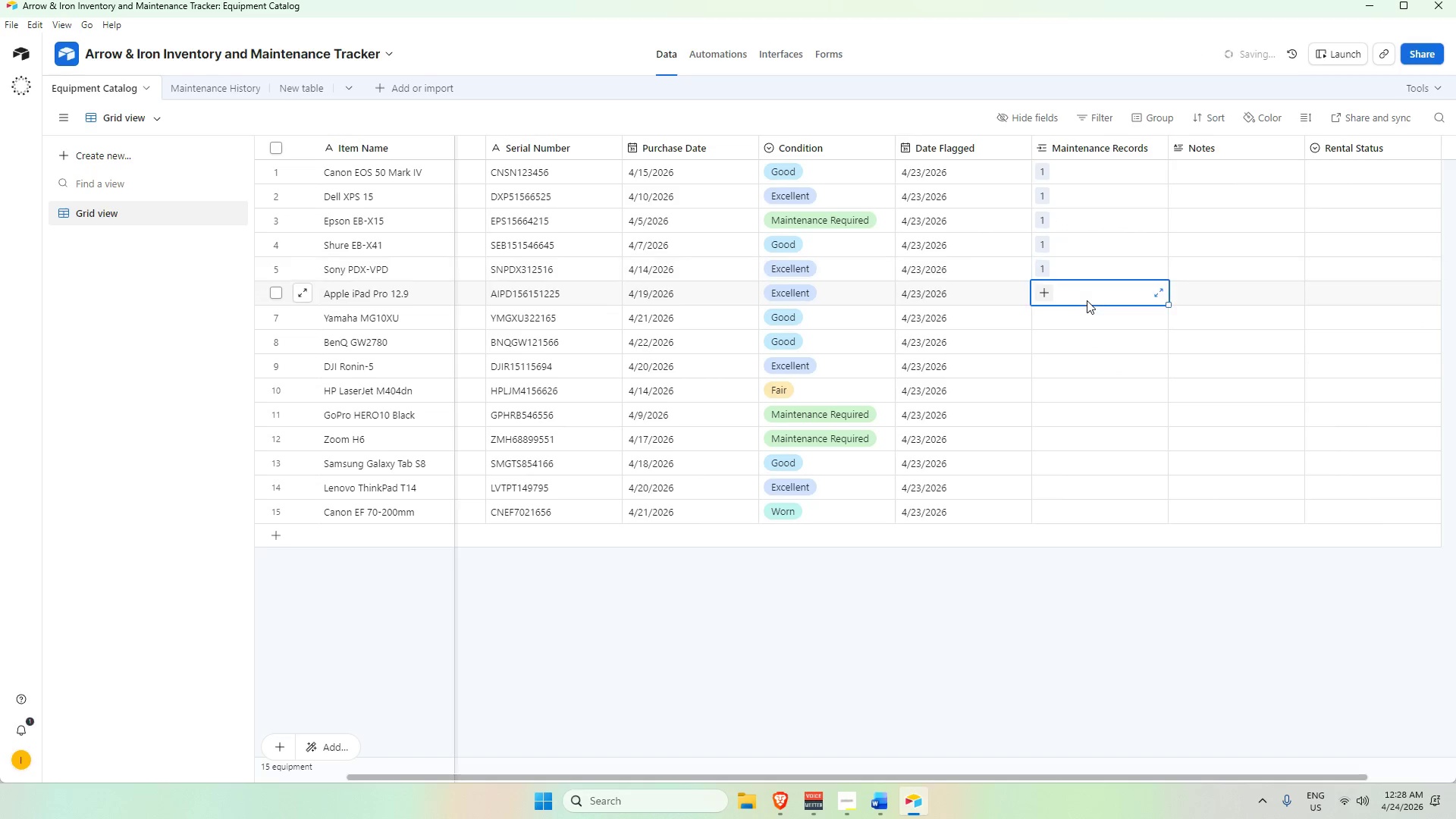 
key(Numpad1)
 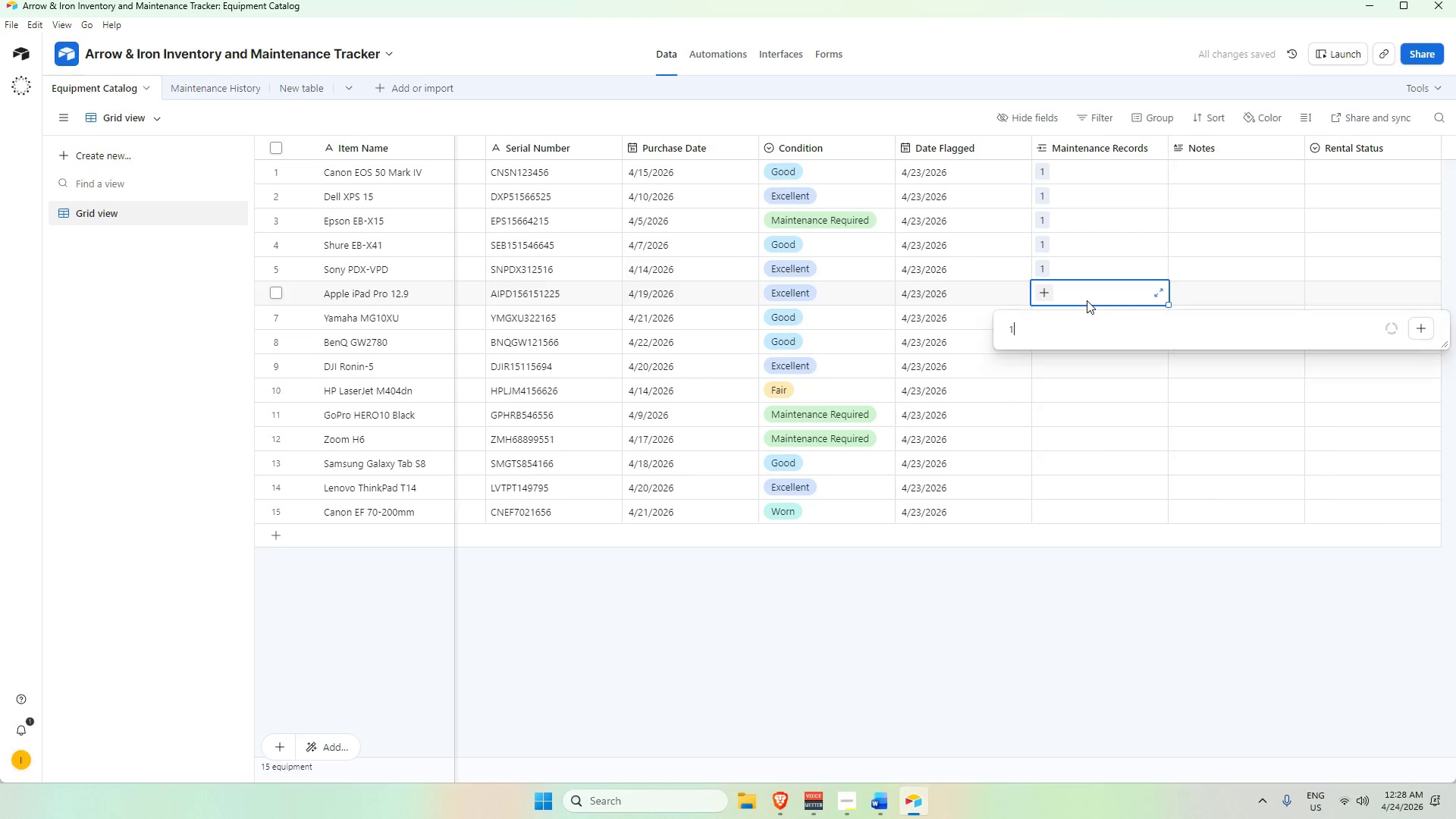 
key(Enter)
 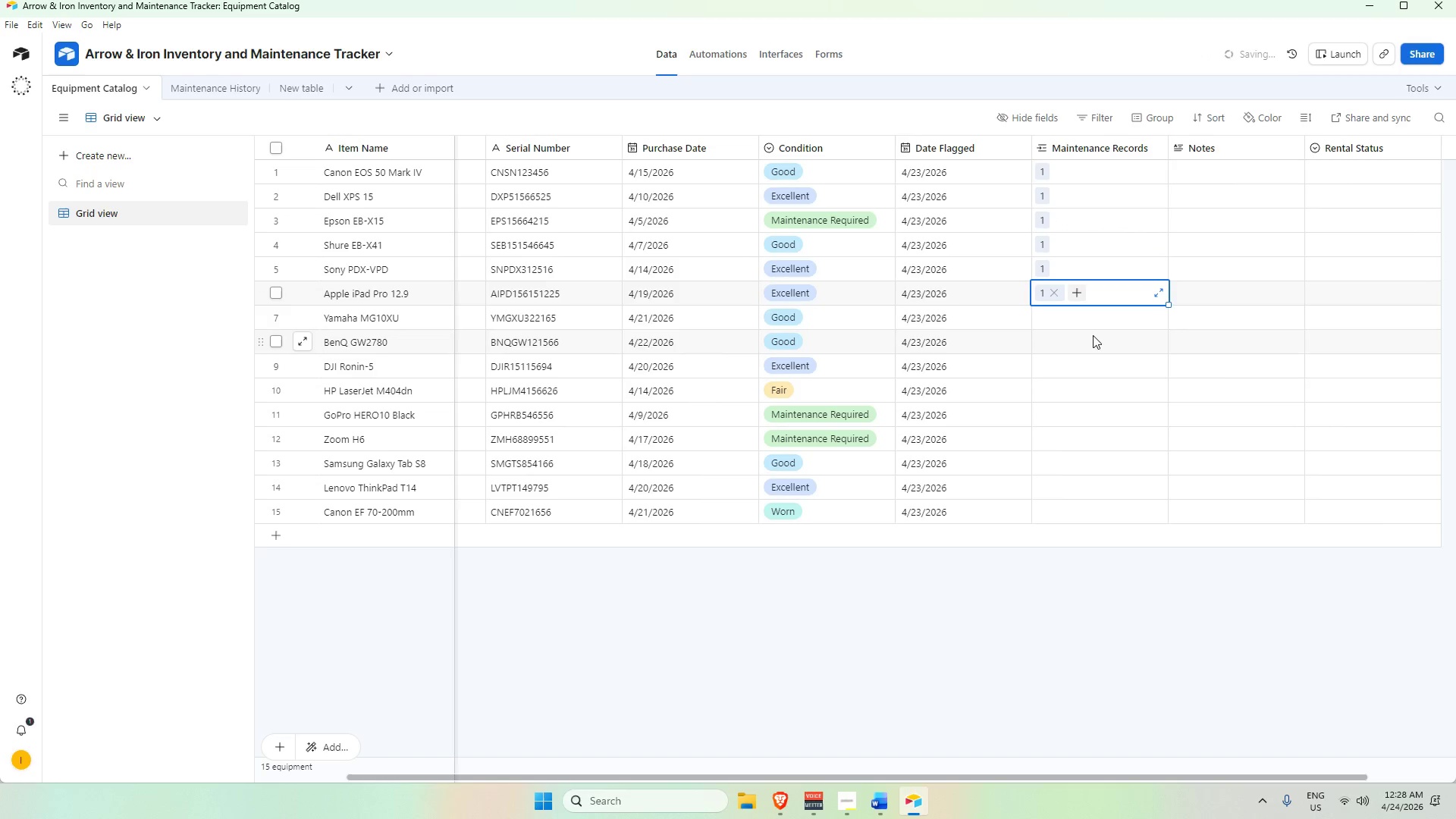 
left_click([1094, 314])
 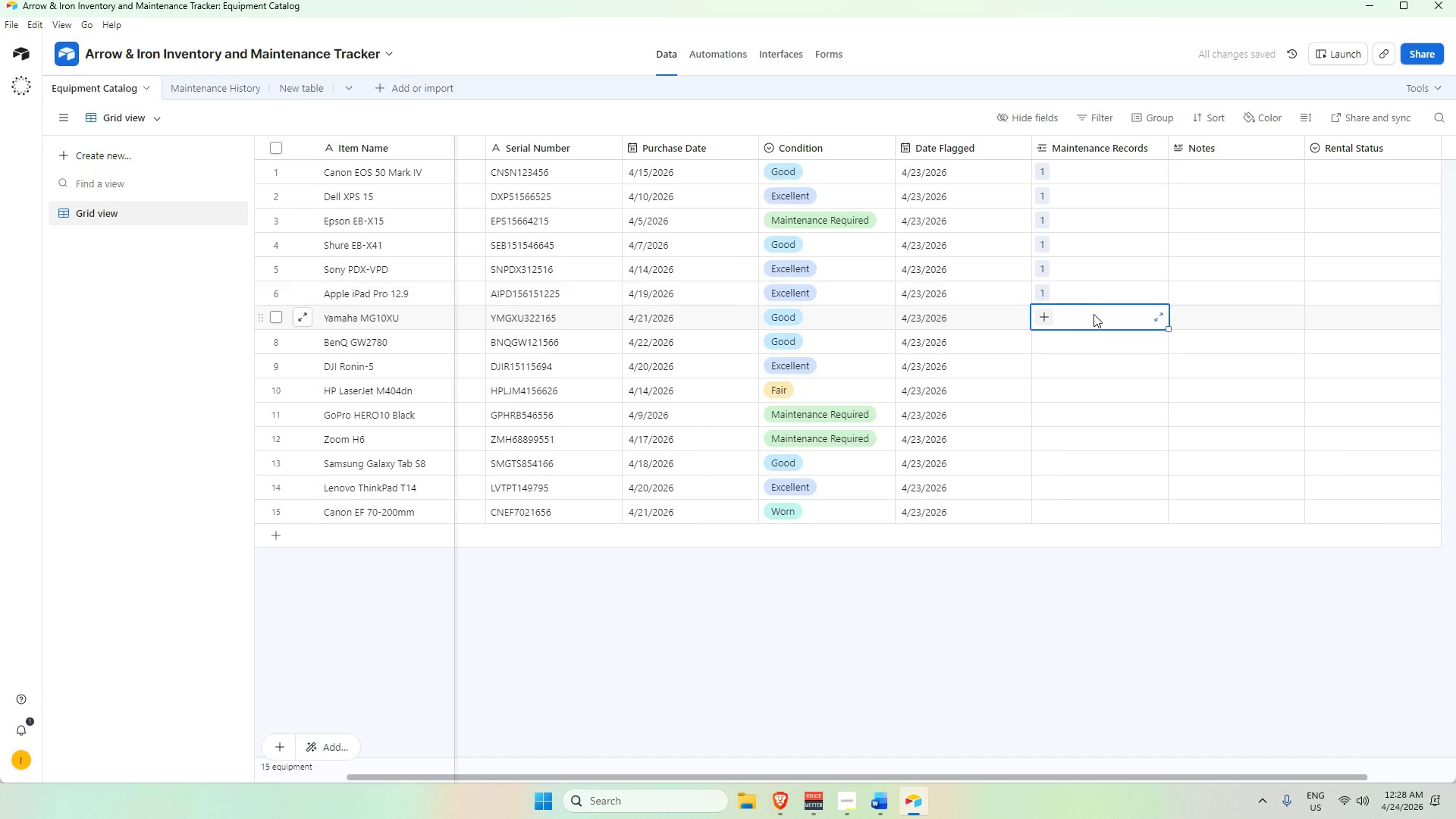 
key(Numpad1)
 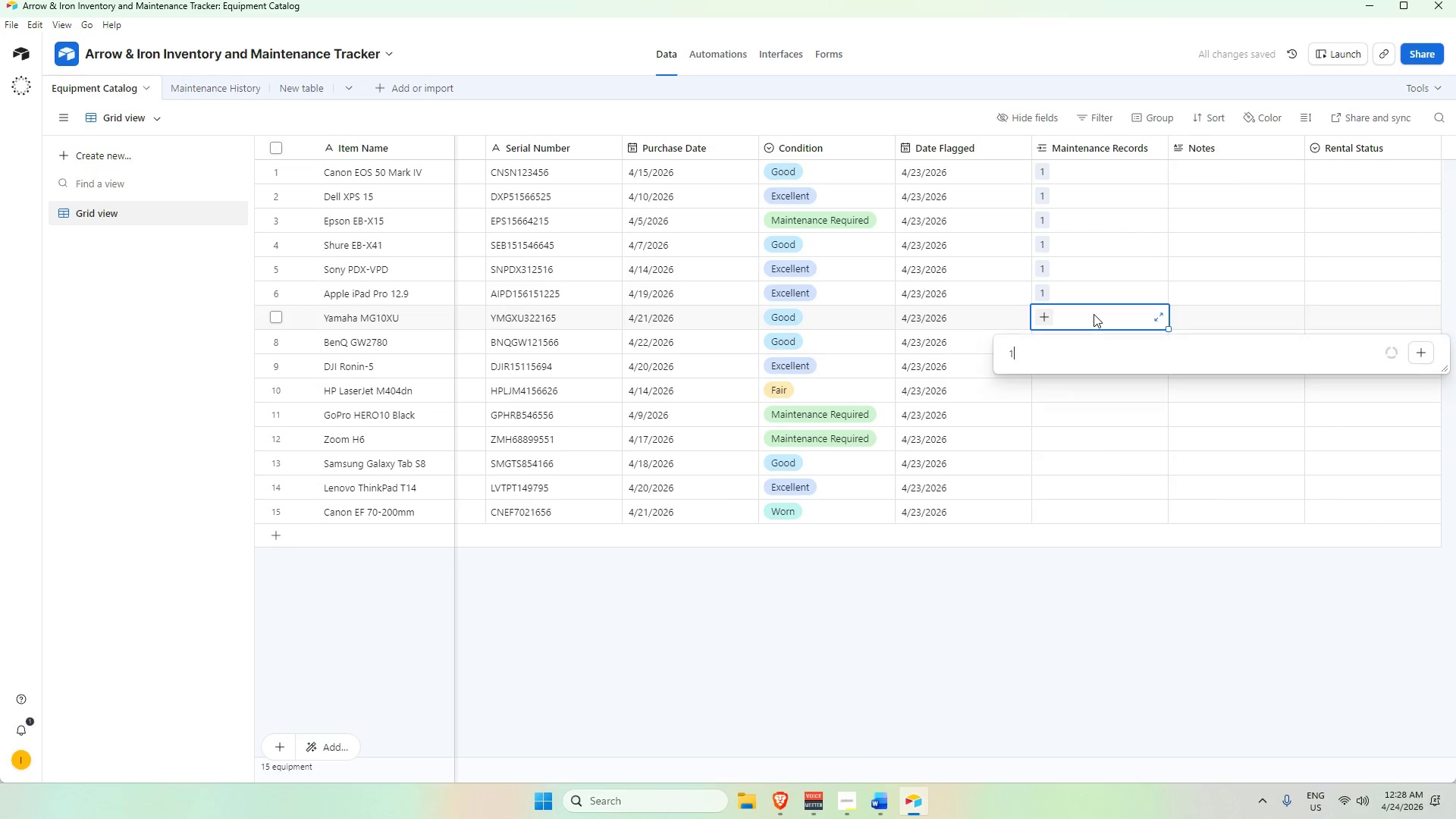 
key(Enter)
 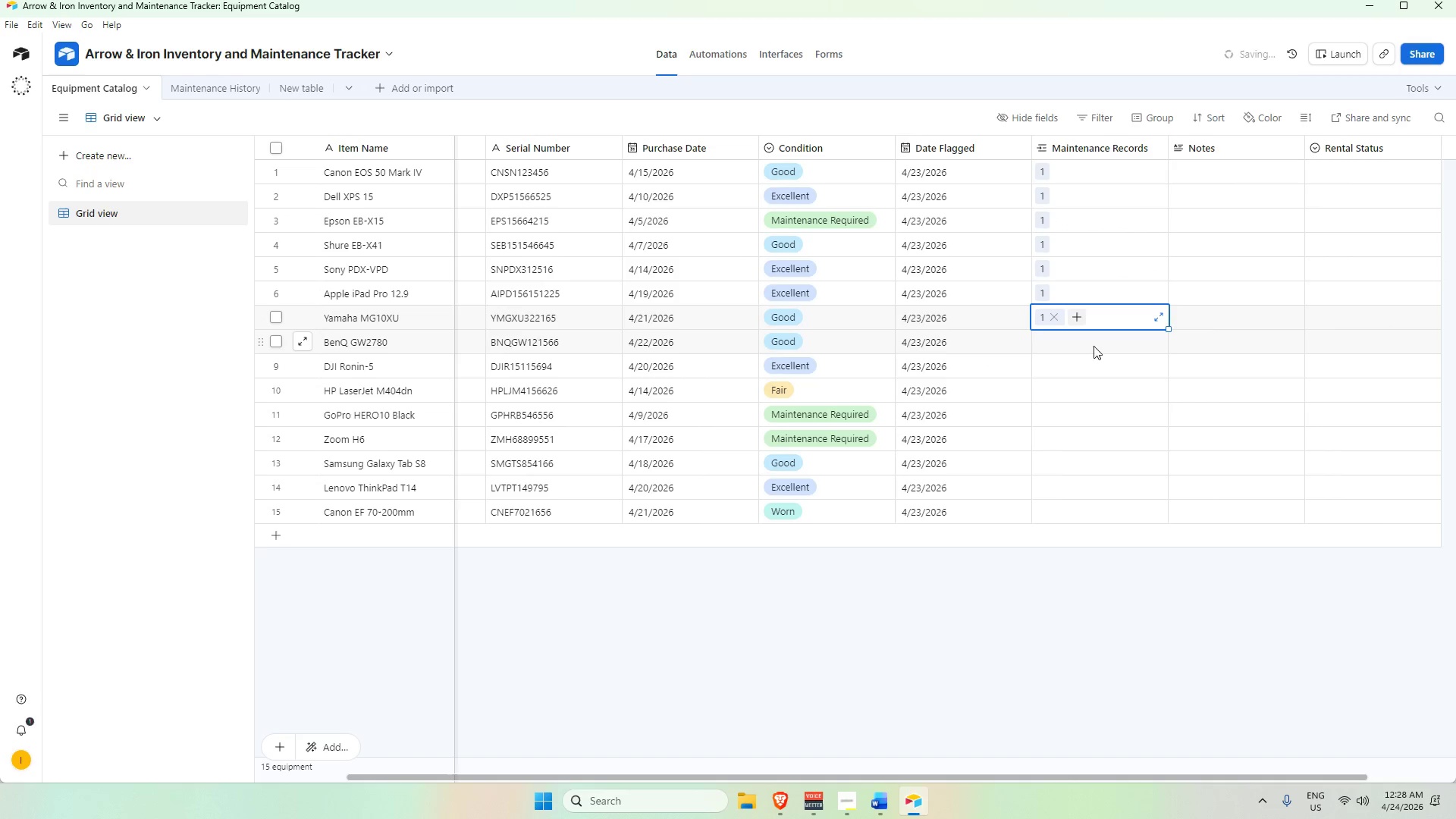 
key(Numpad1)
 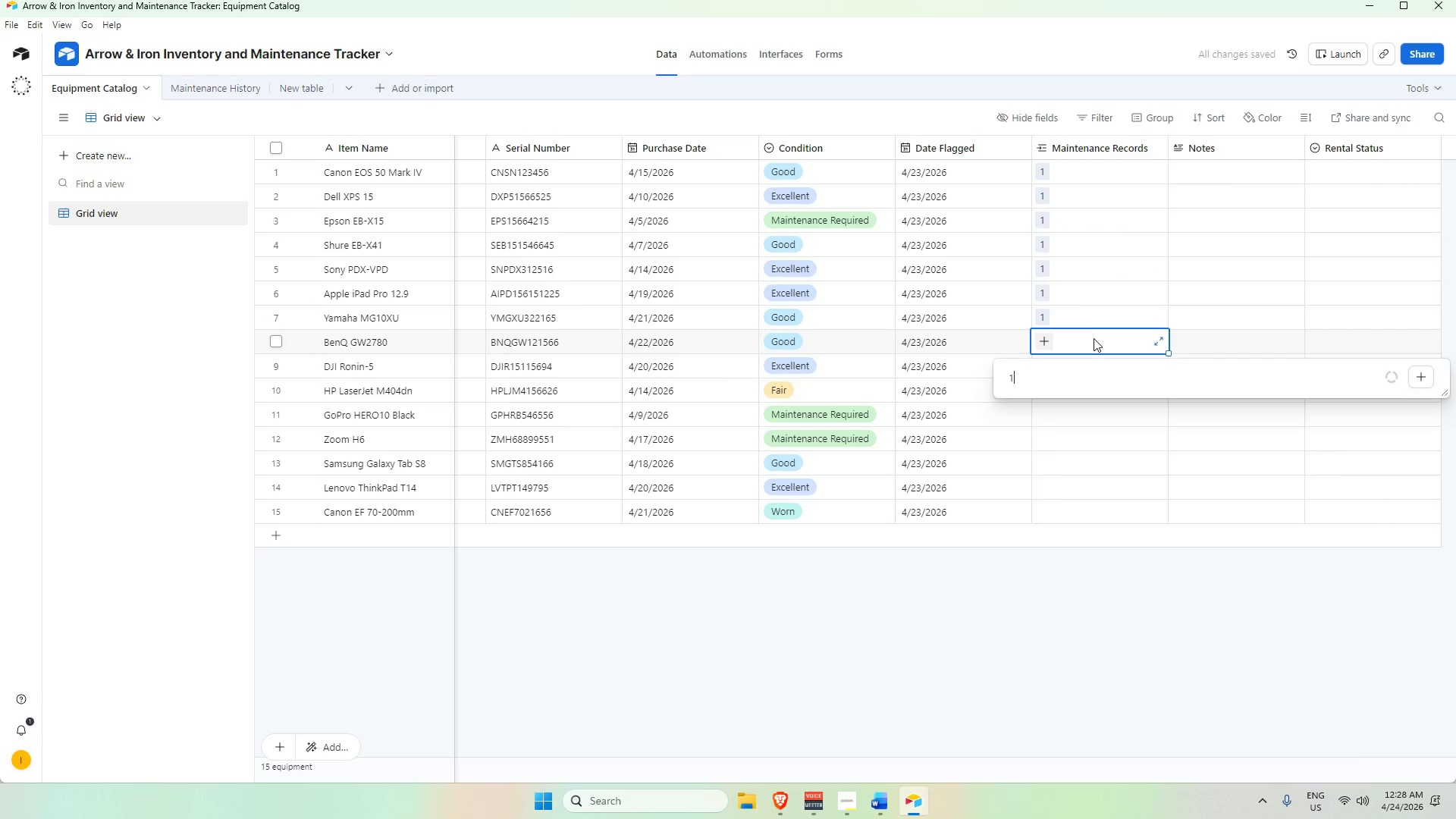 
key(Enter)
 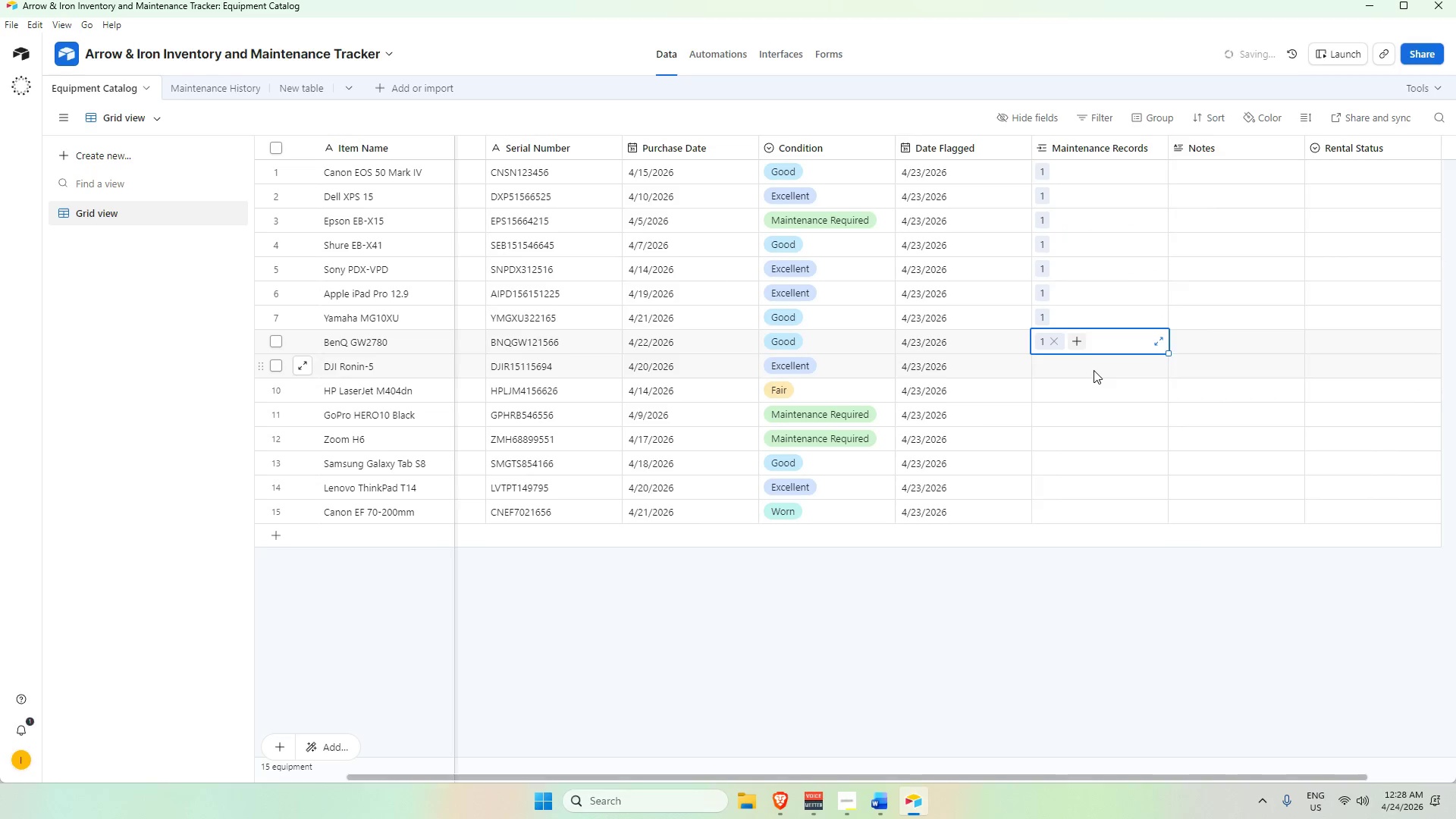 
left_click([1094, 369])
 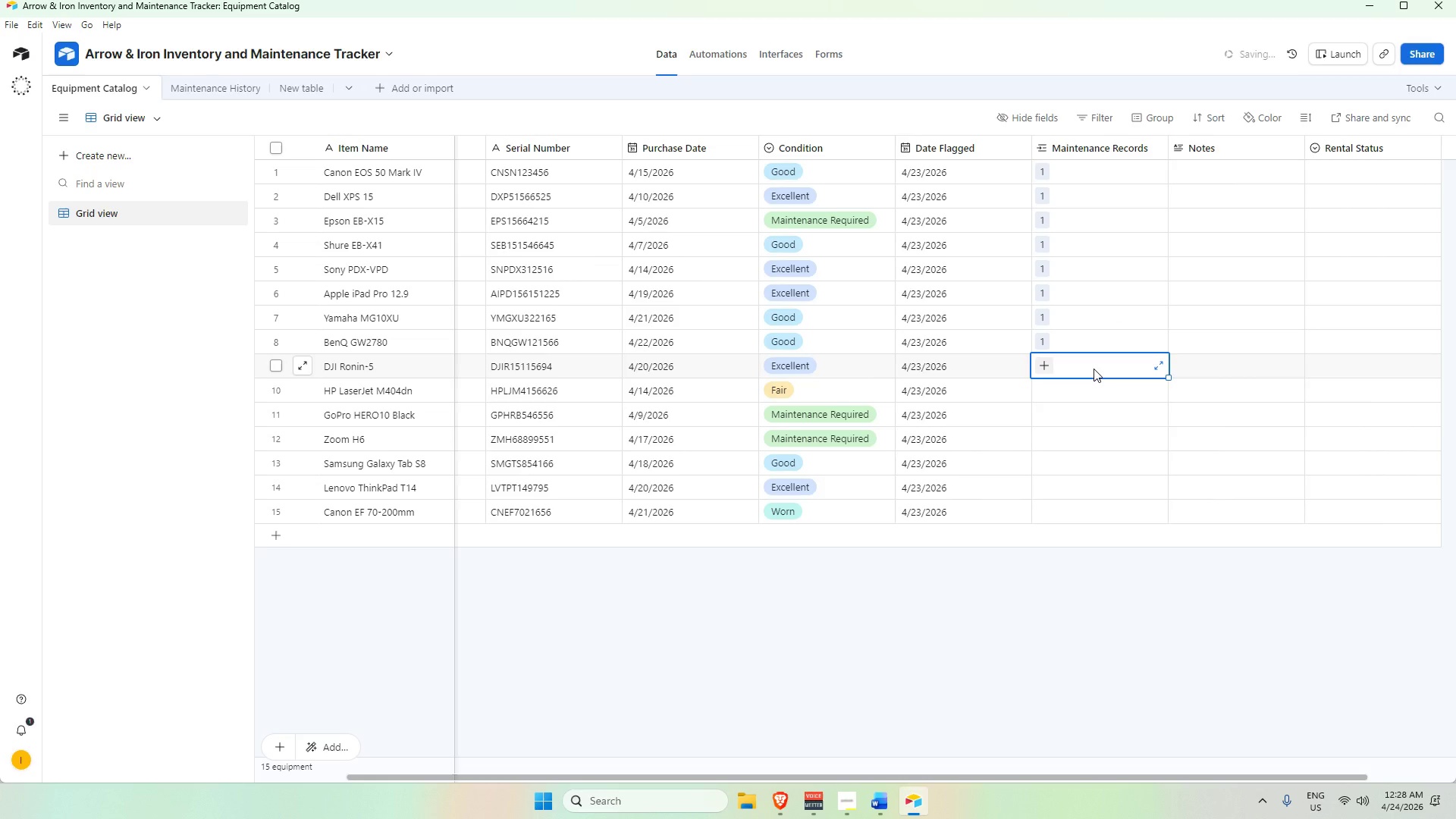 
key(Numpad1)
 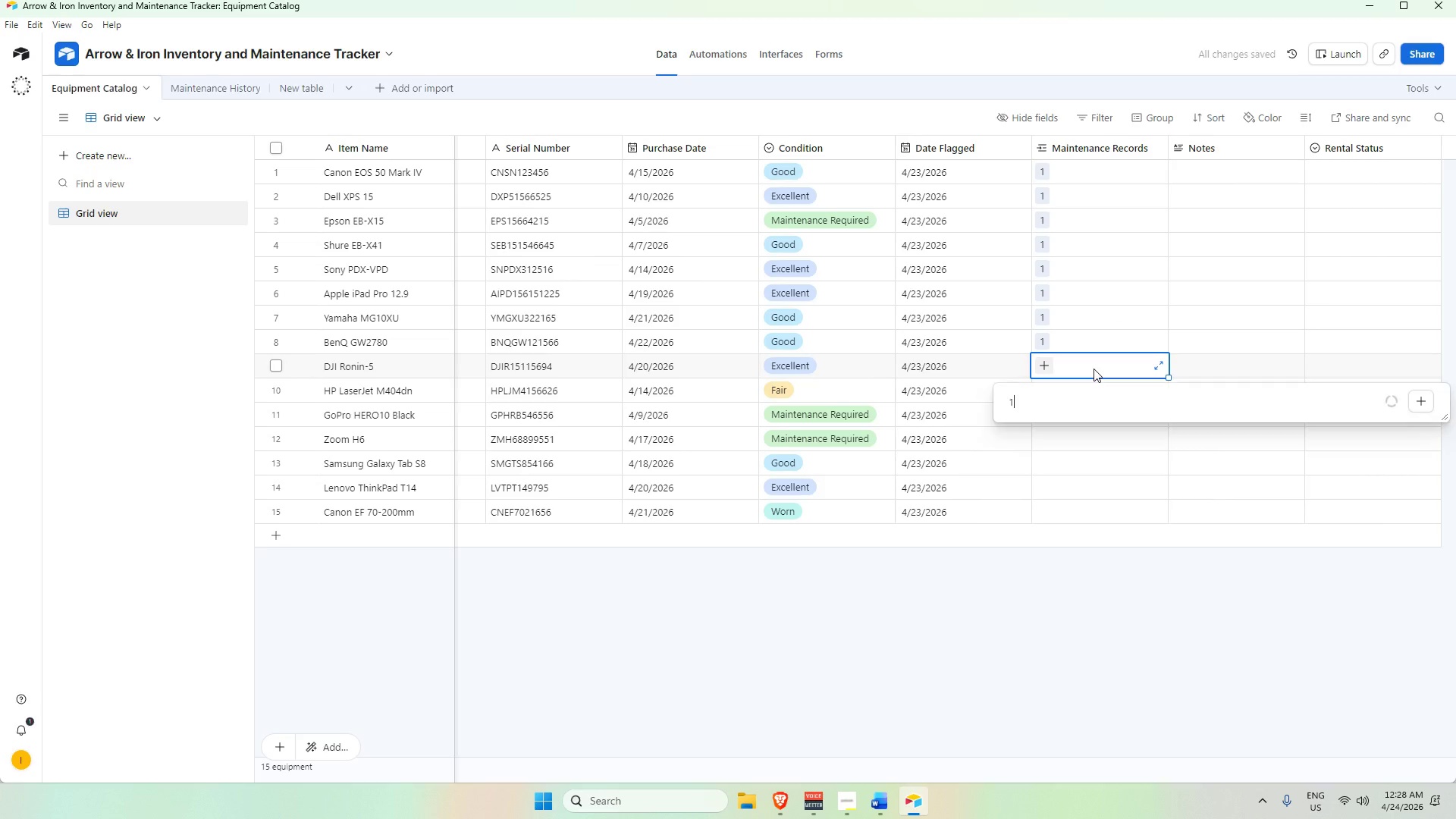 
key(Enter)
 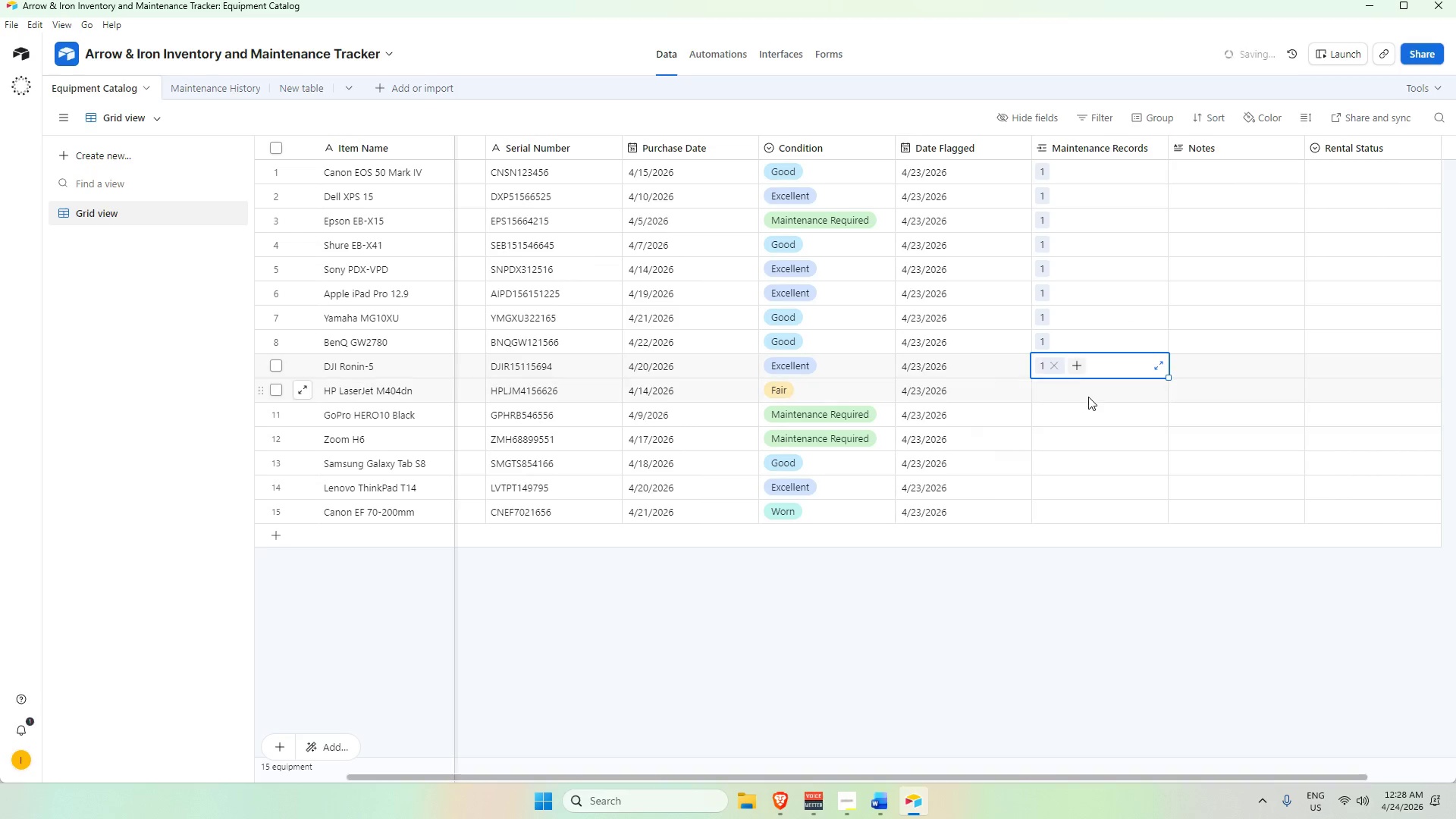 
left_click([1088, 397])
 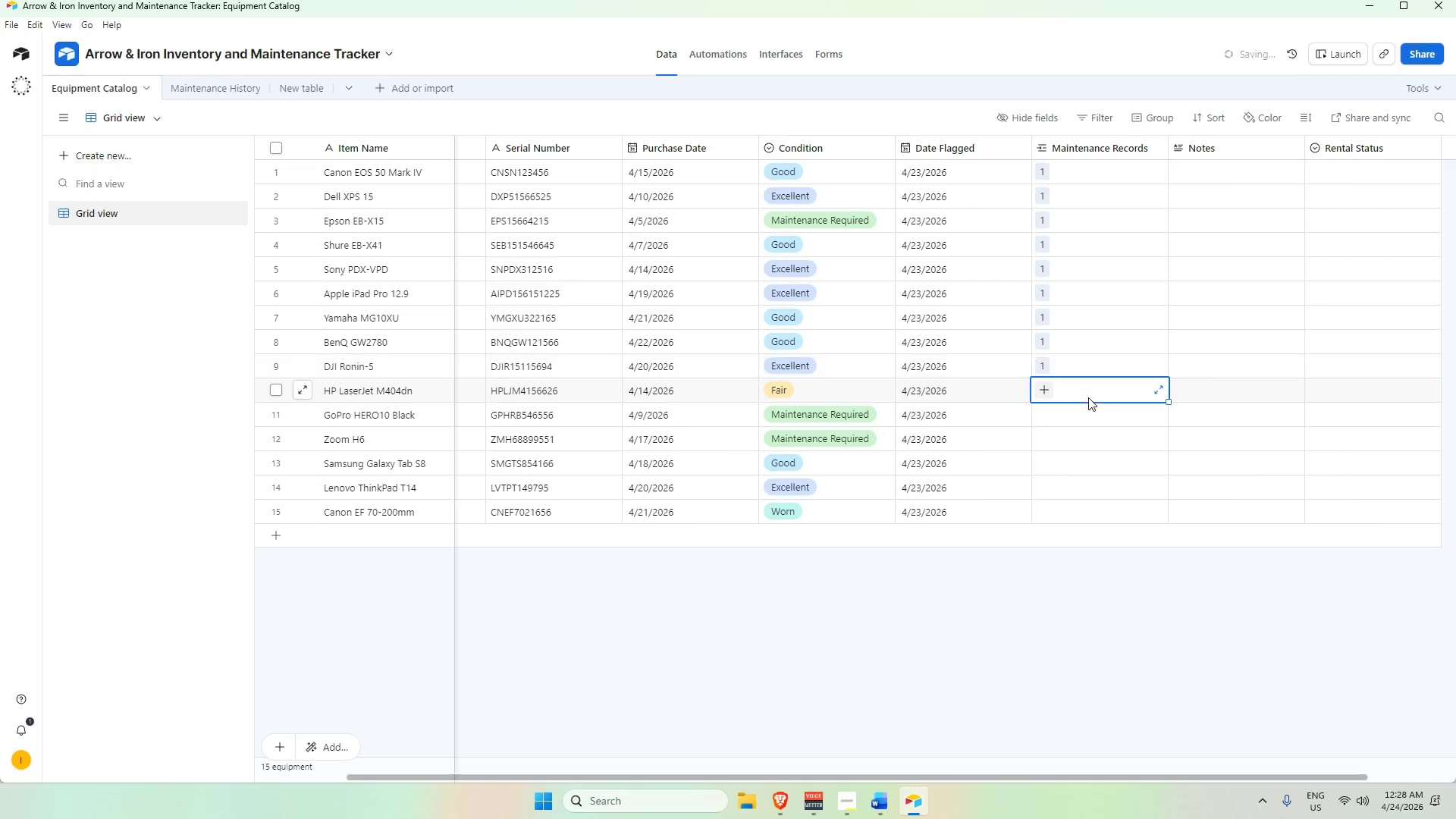 
key(Numpad1)
 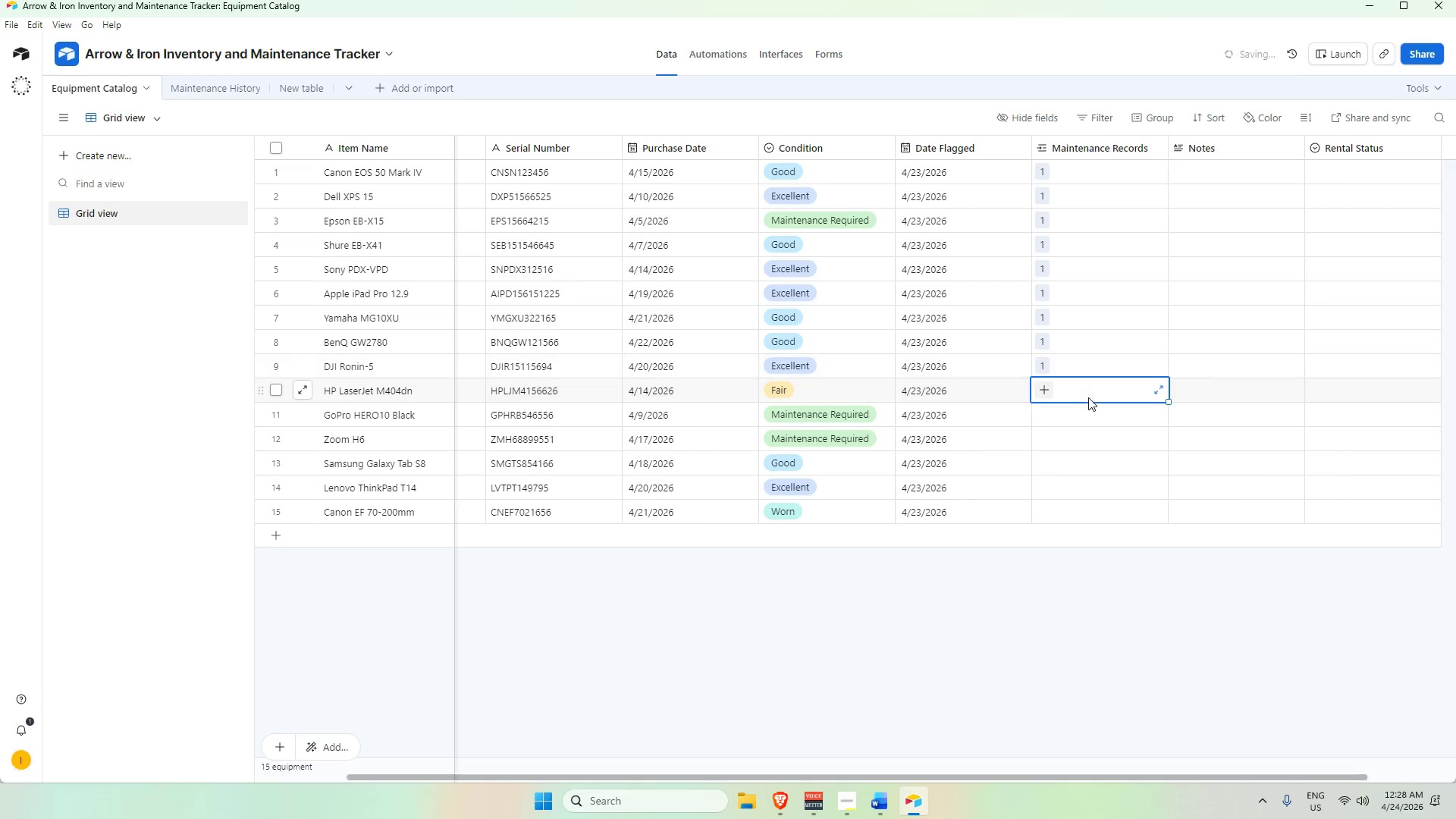 
key(Enter)
 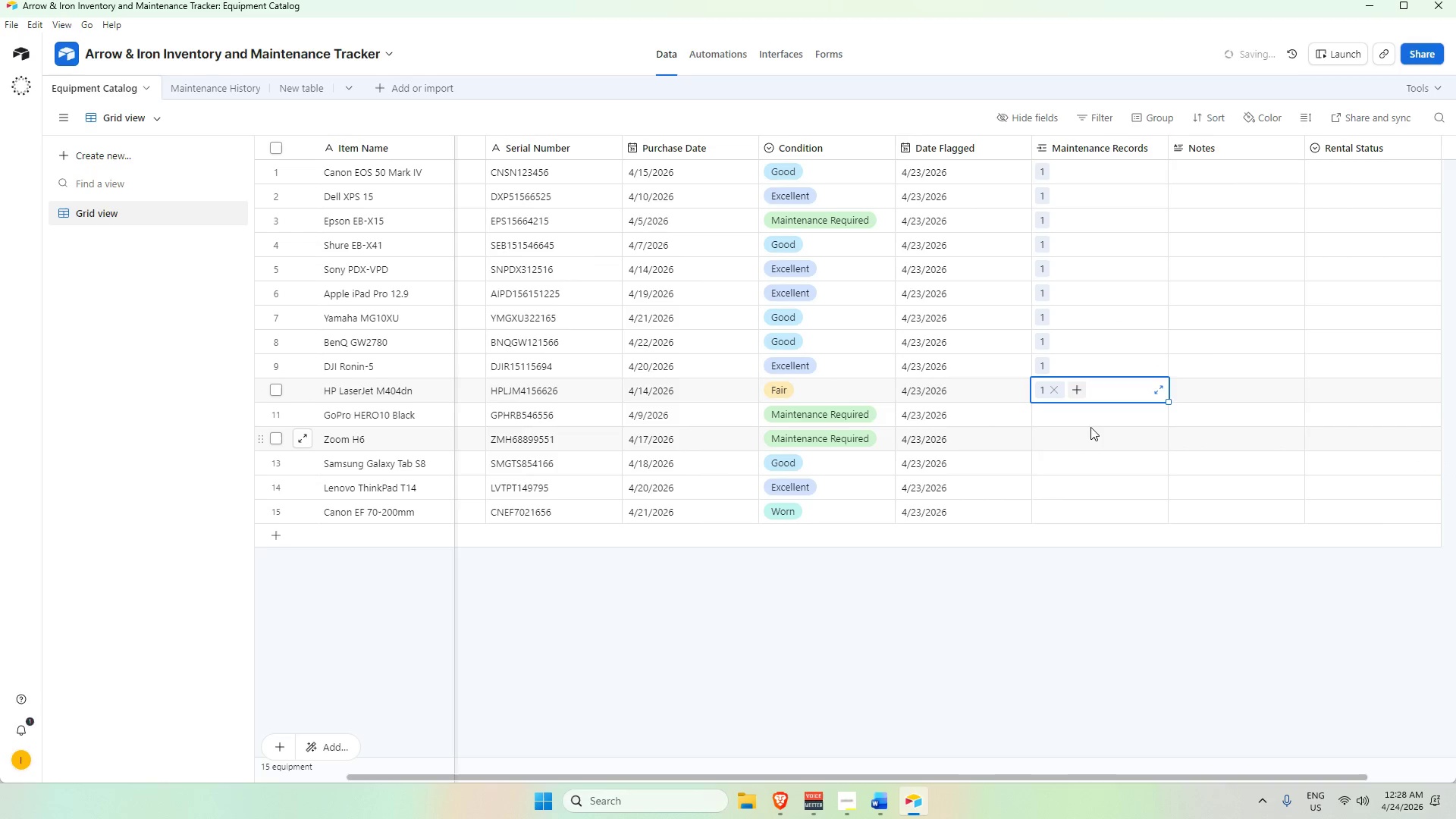 
left_click([1084, 417])
 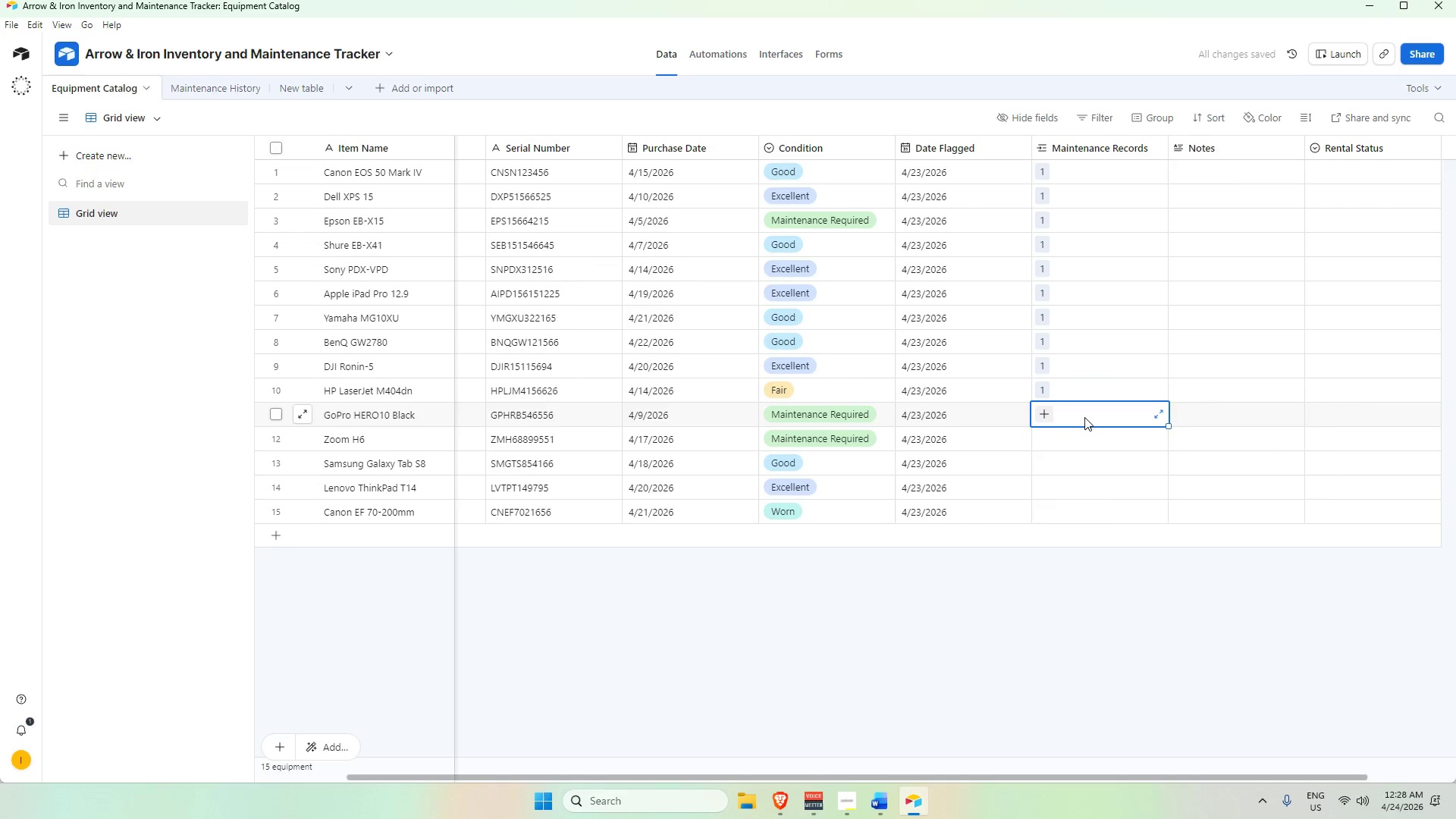 
key(Numpad1)
 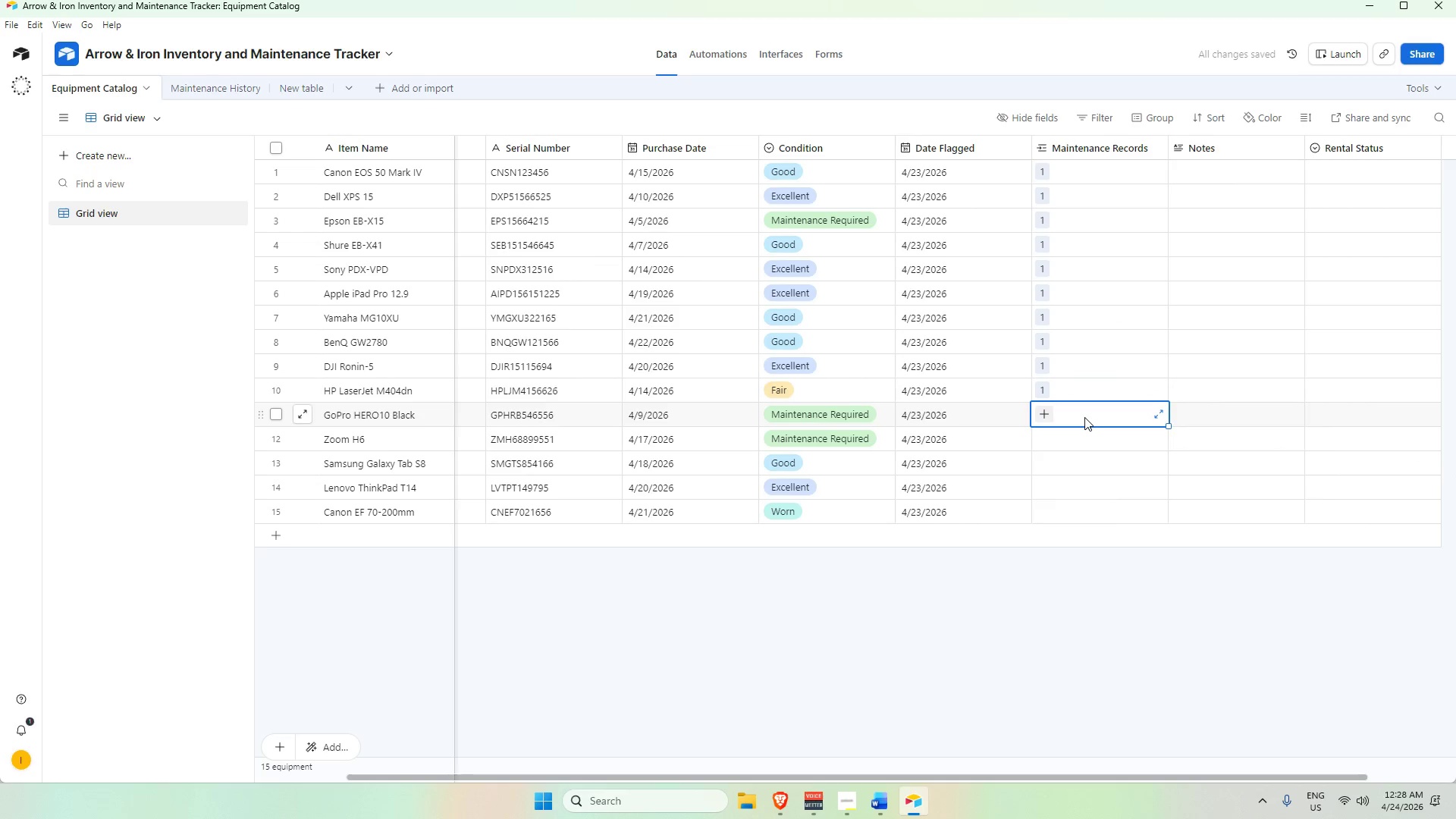 
key(Enter)
 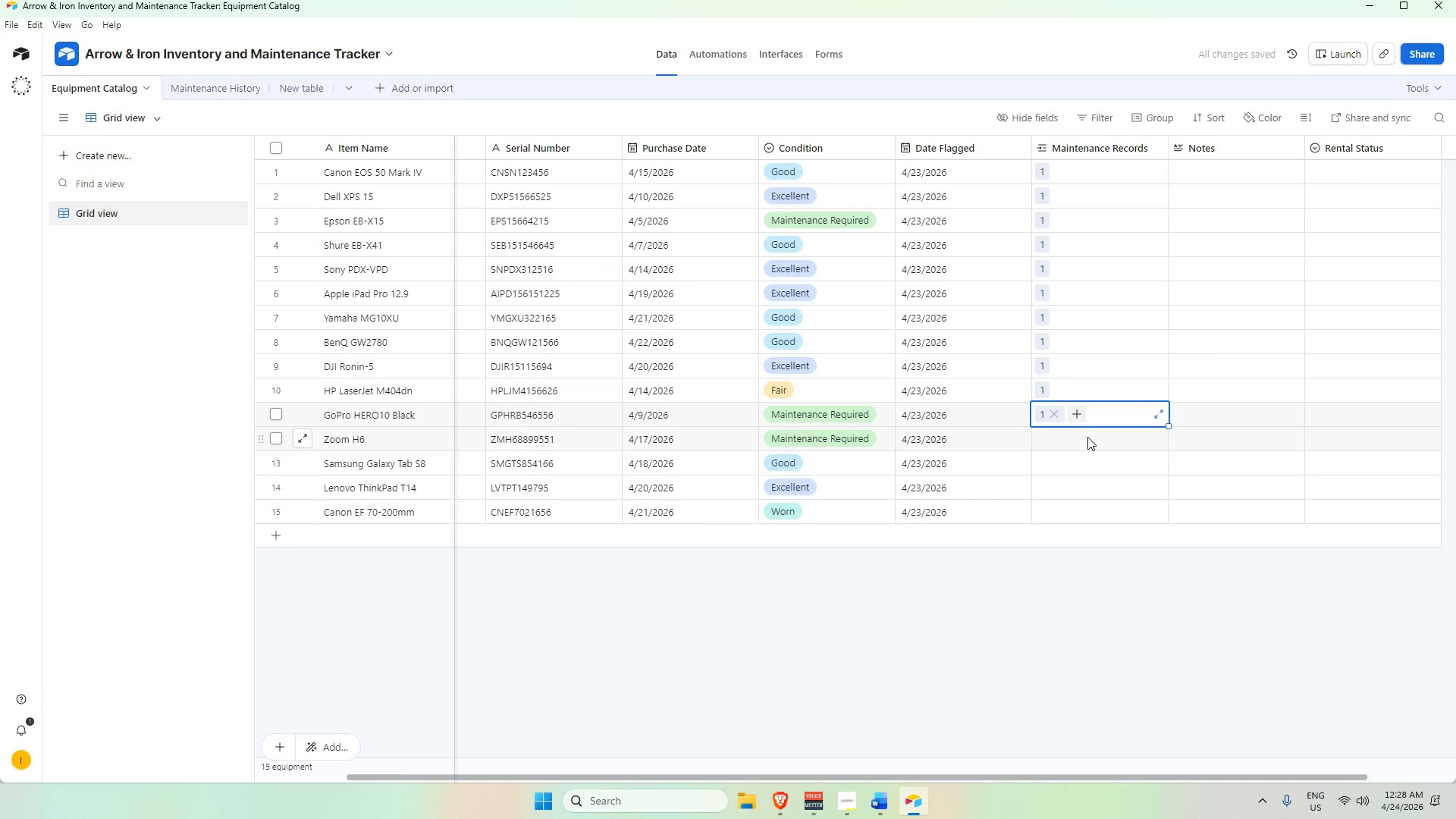 
left_click([1084, 437])
 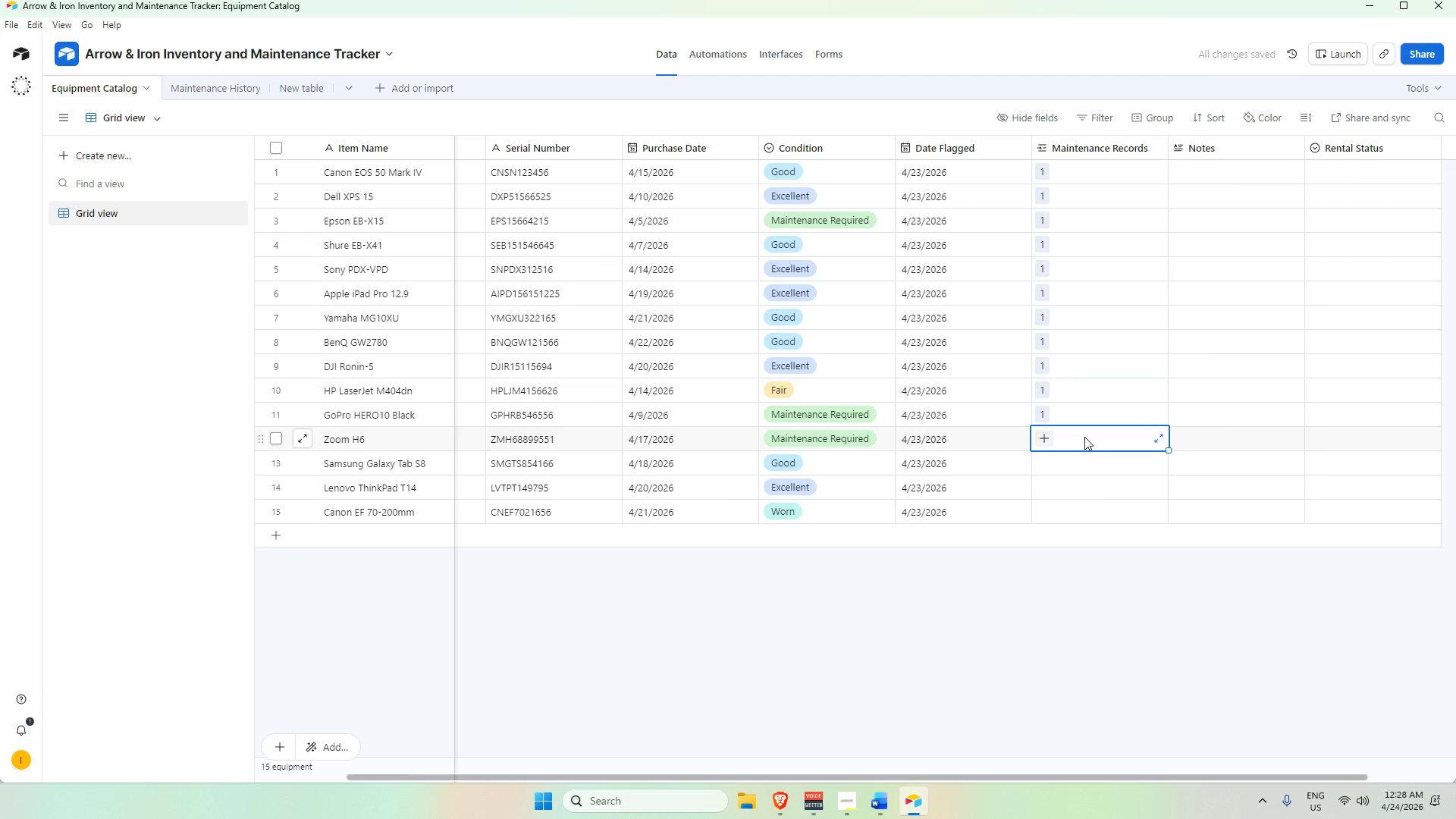 
key(Numpad1)
 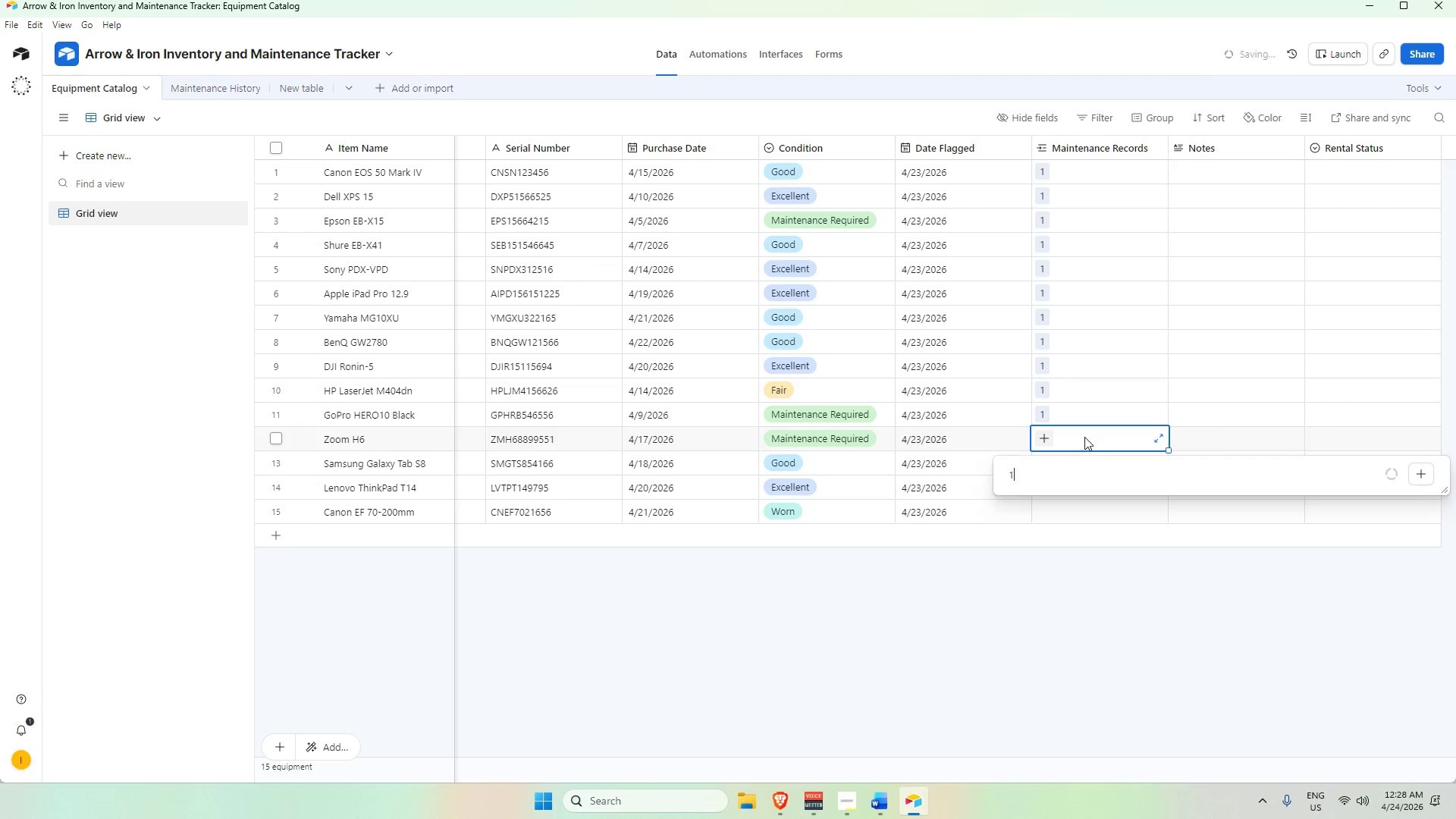 
key(Enter)
 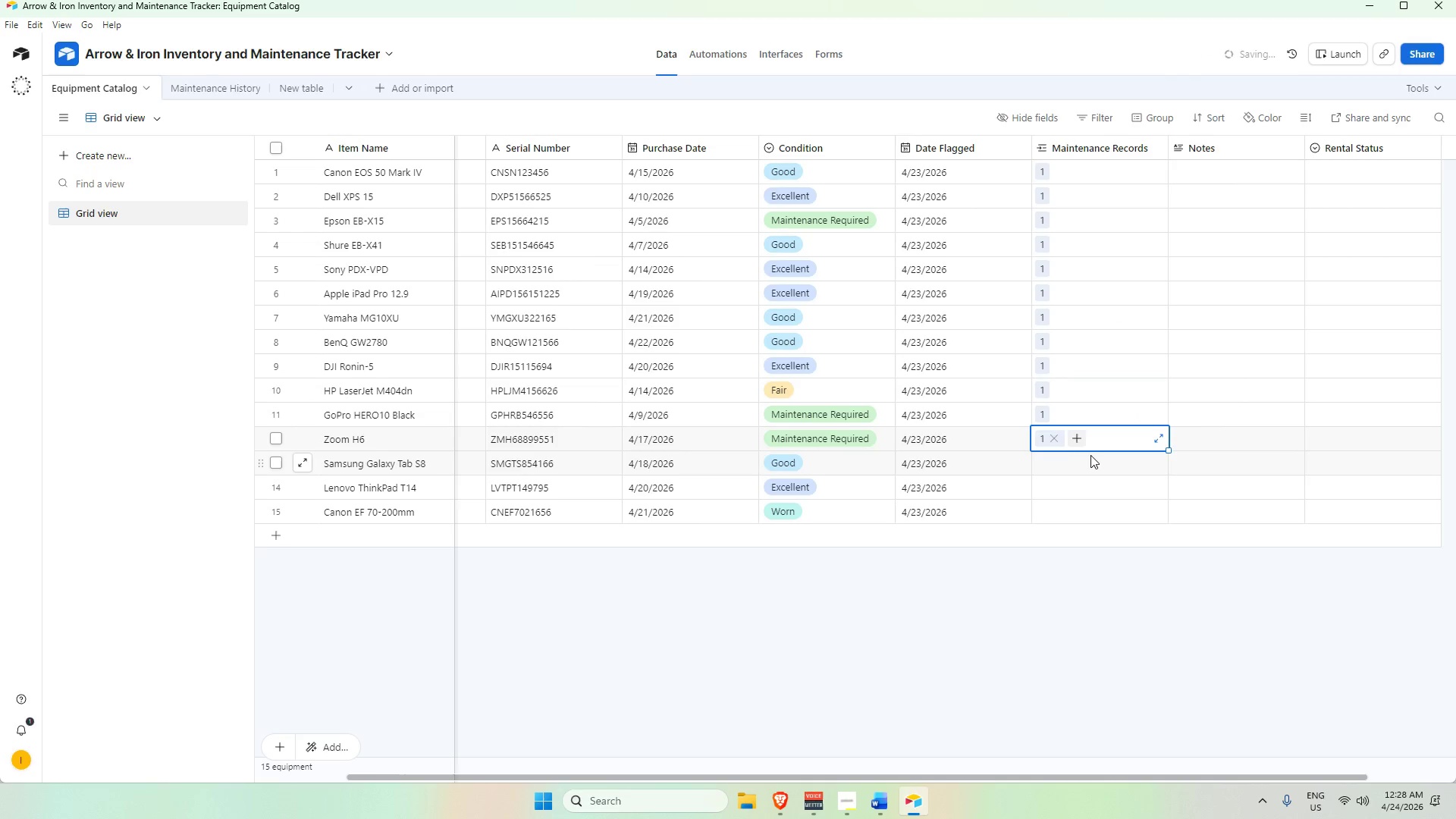 
left_click([1090, 455])
 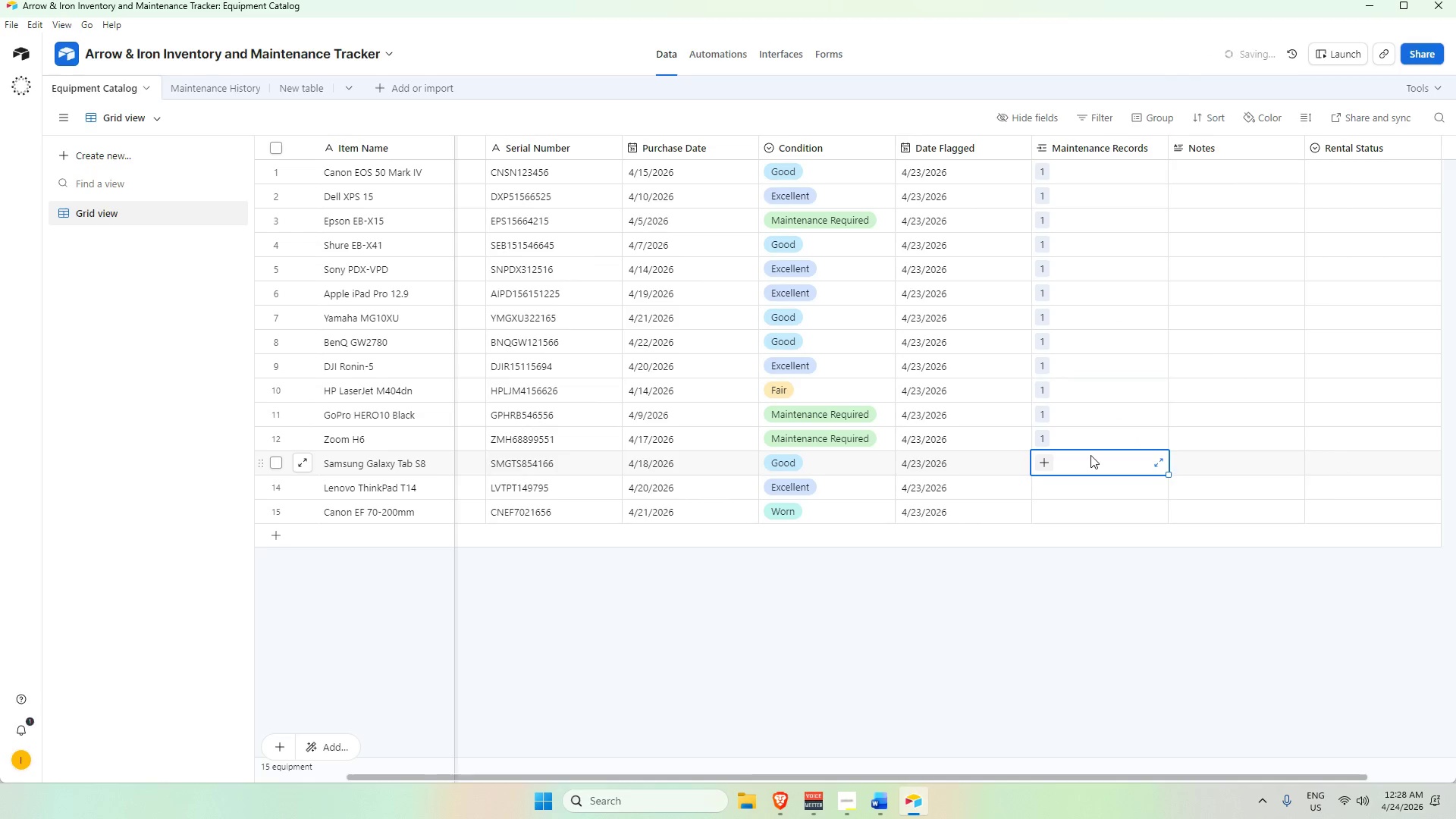 
key(Numpad1)
 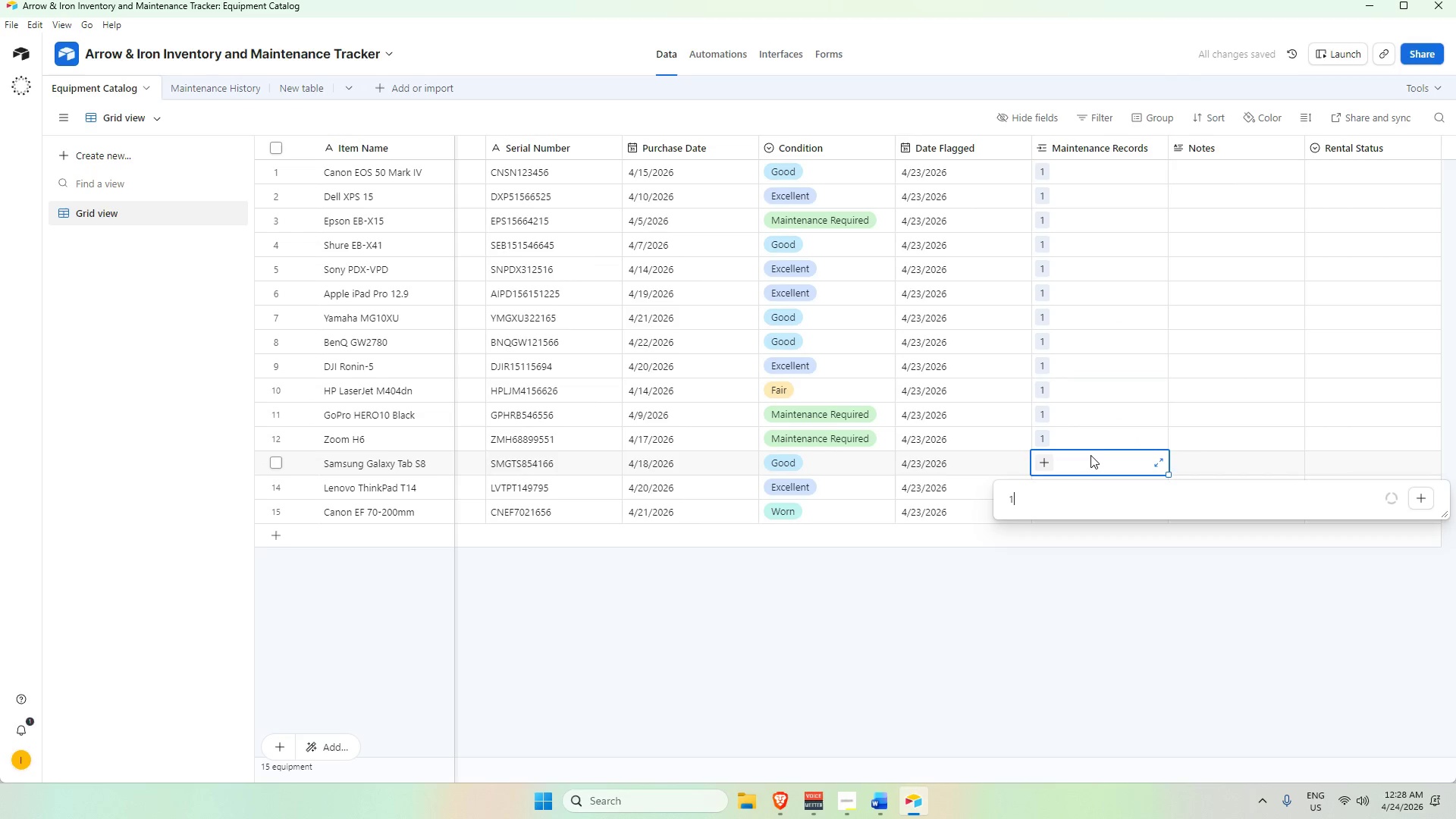 
key(Enter)
 